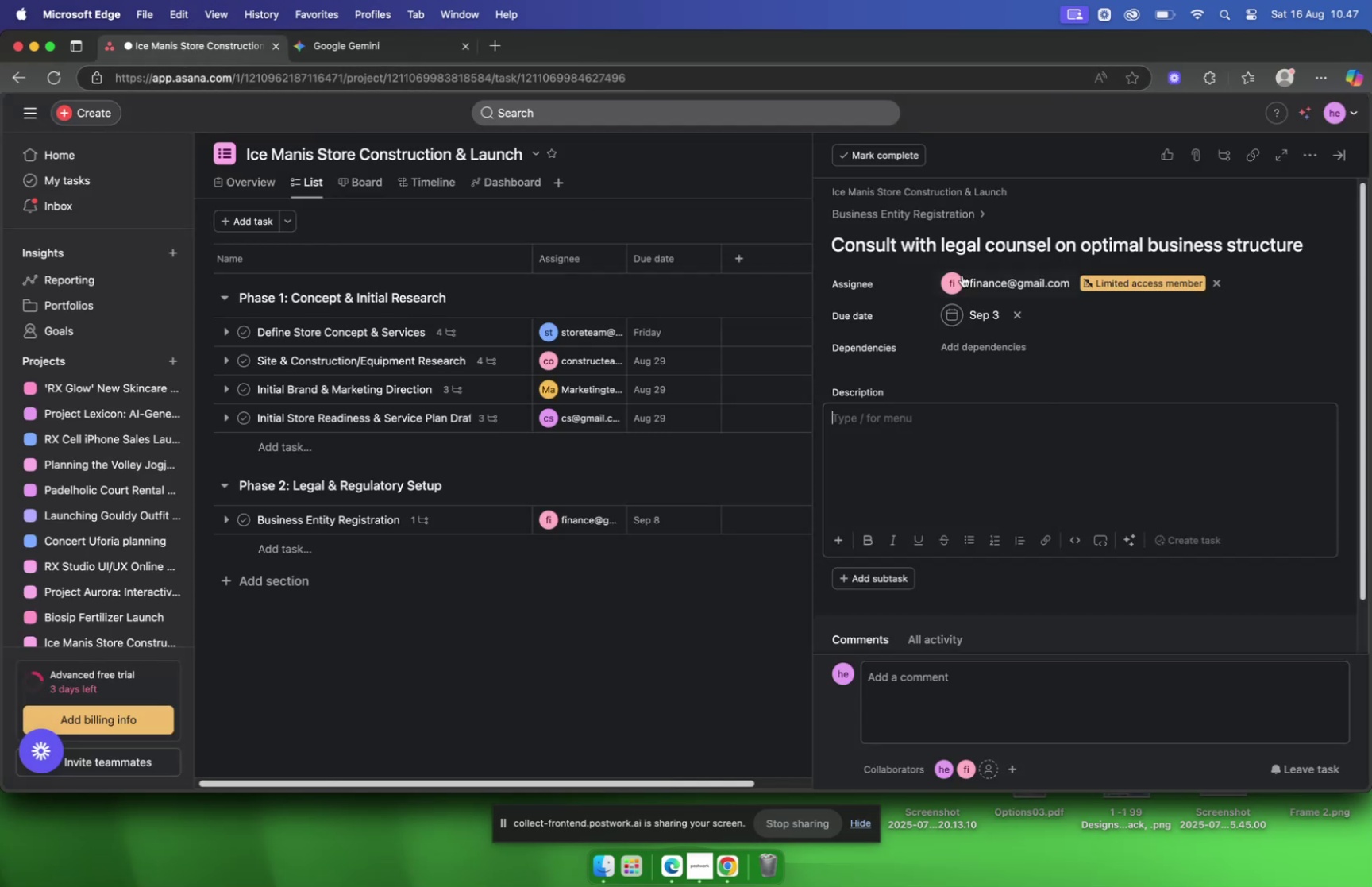 
left_click([914, 208])
 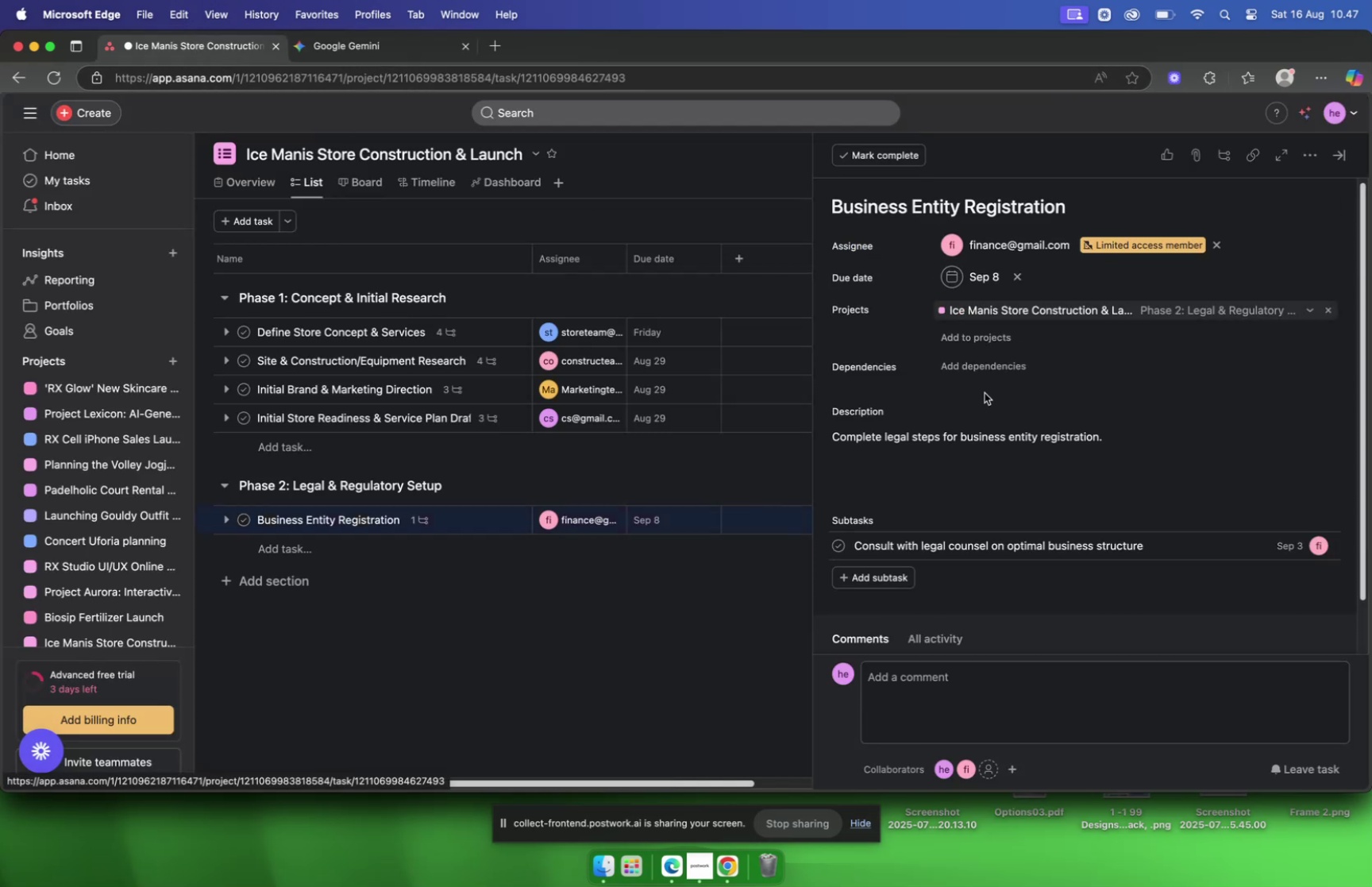 
scroll: coordinate [985, 392], scroll_direction: down, amount: 2.0
 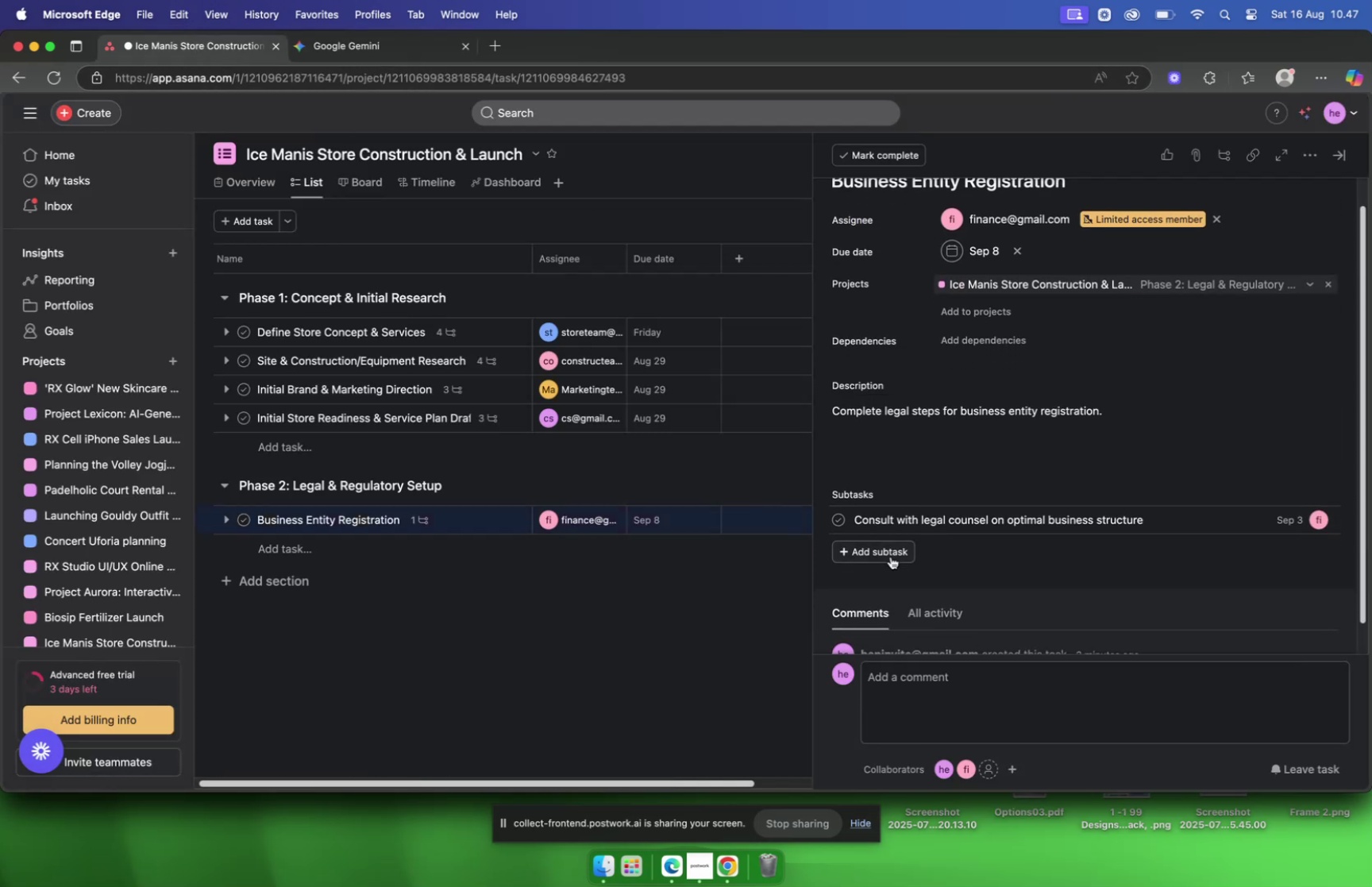 
left_click([891, 556])
 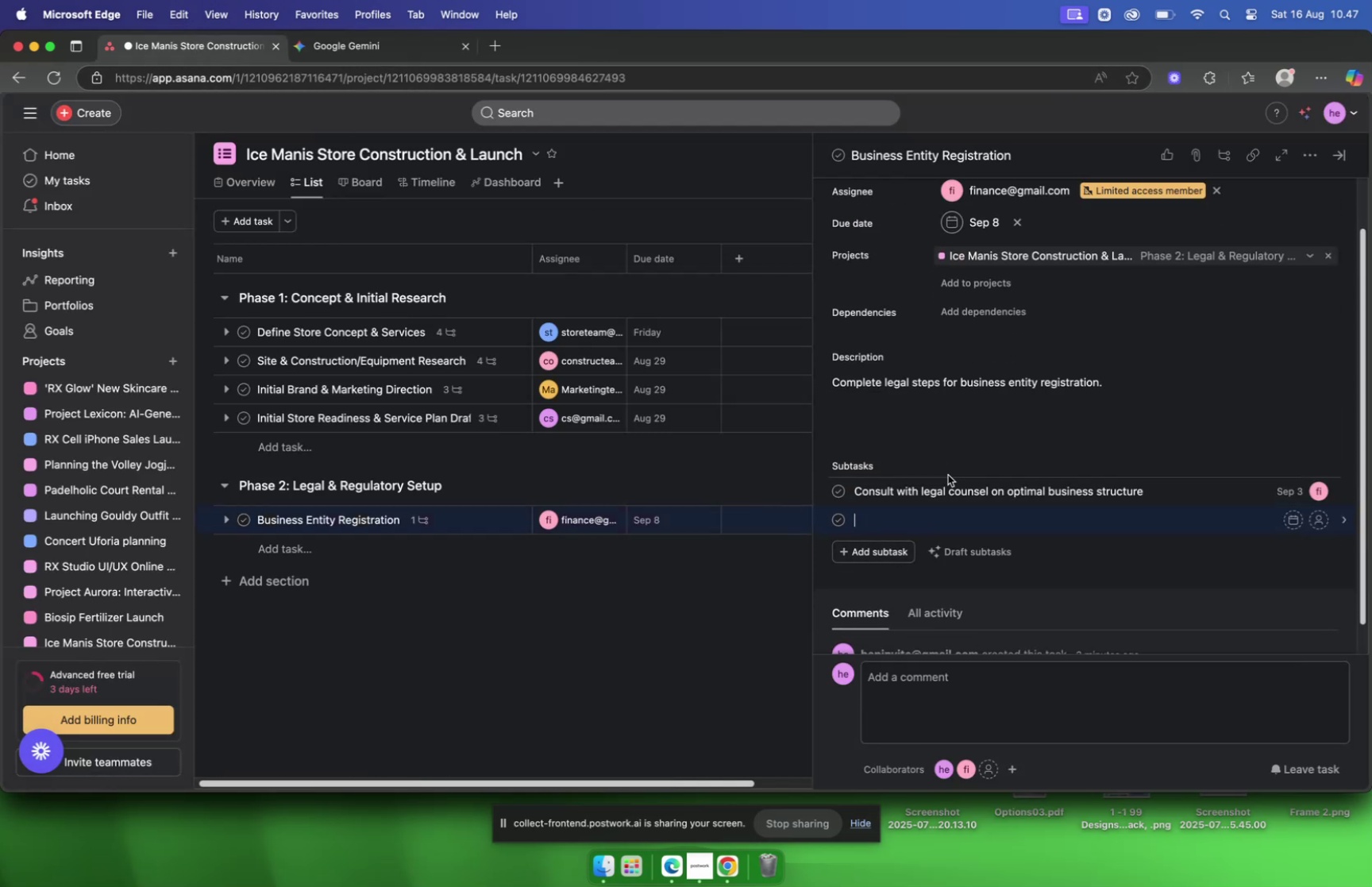 
key(Meta+V)
 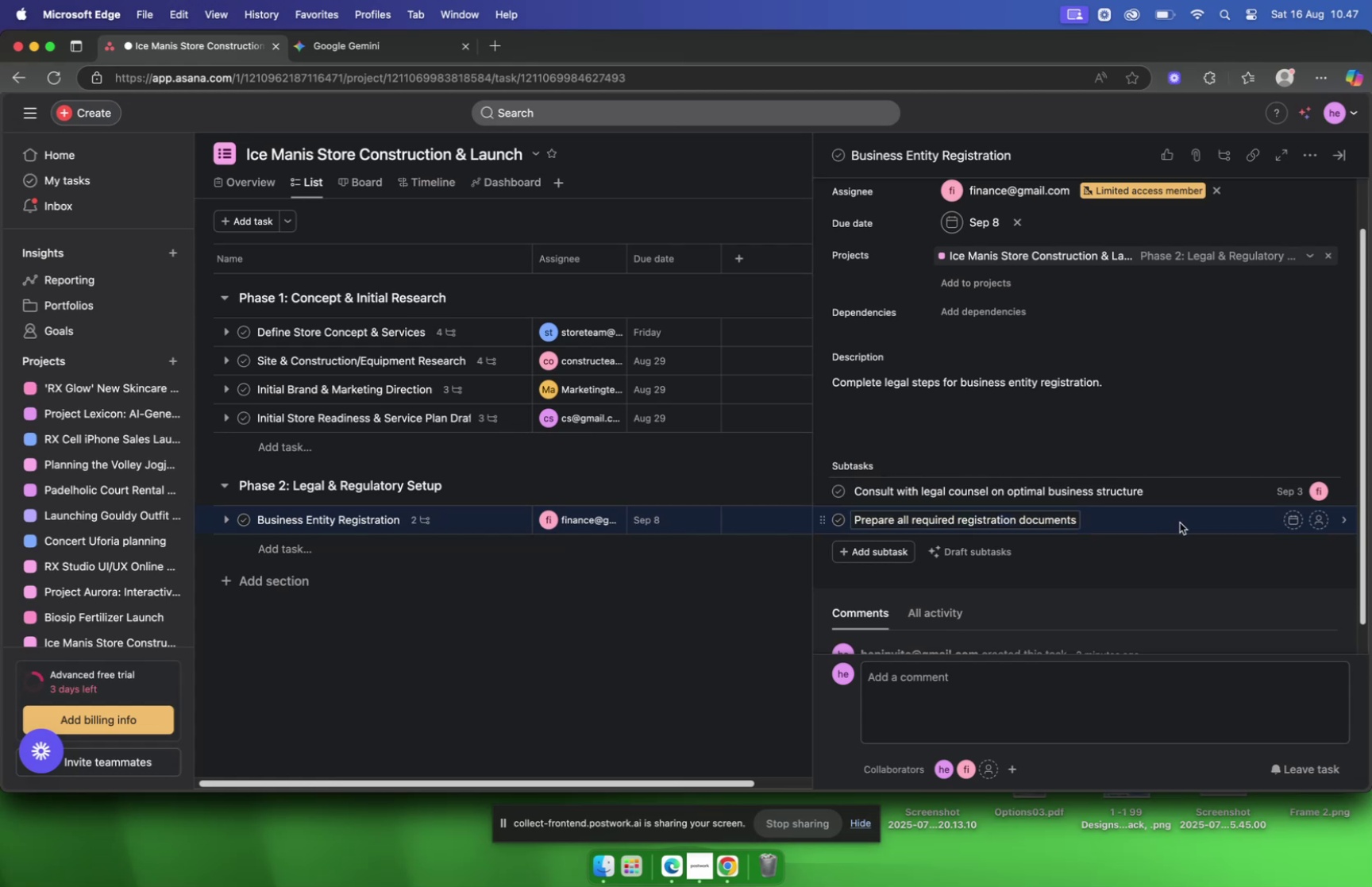 
left_click([1165, 518])
 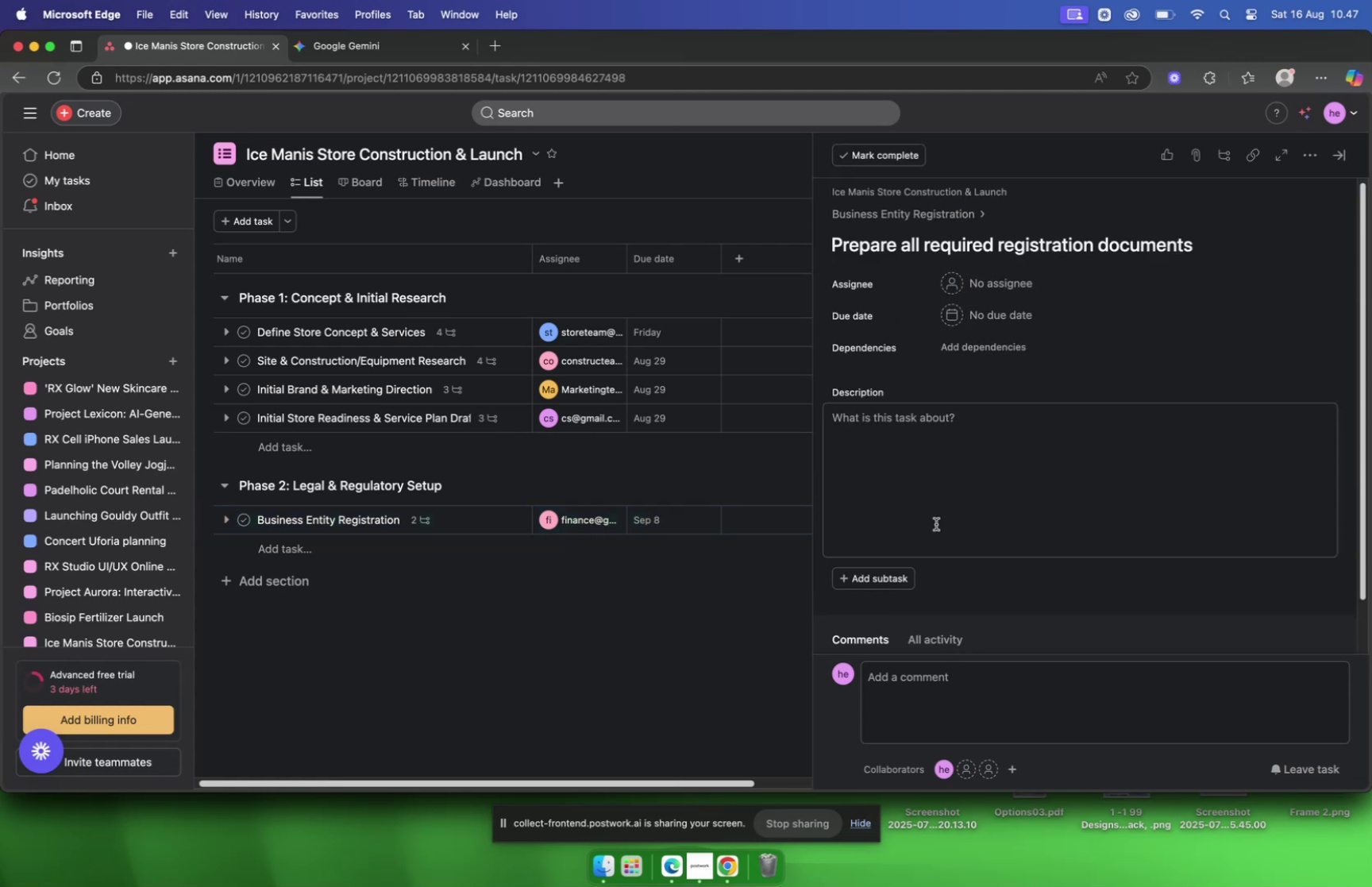 
left_click([728, 859])
 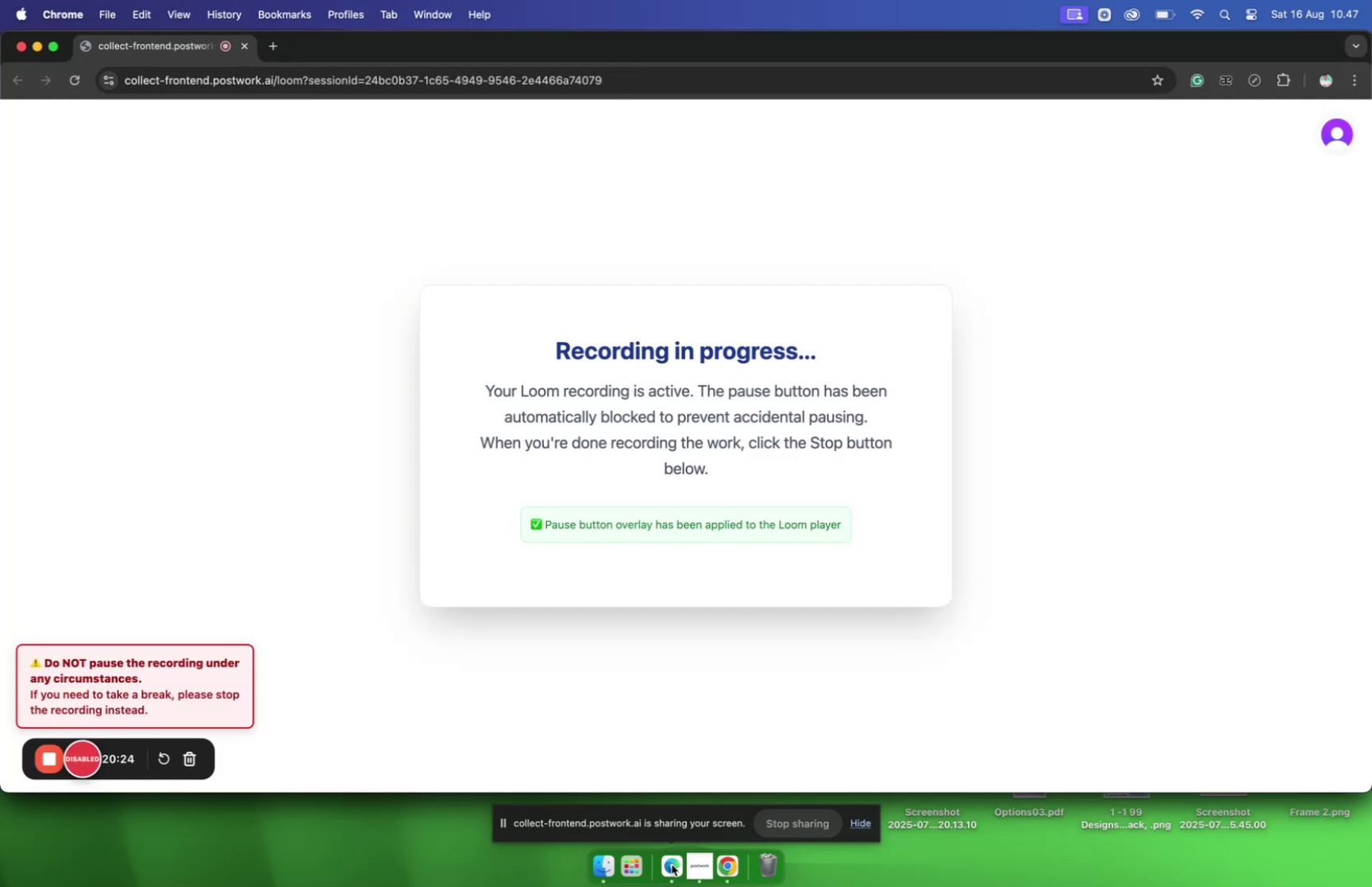 
left_click([672, 863])
 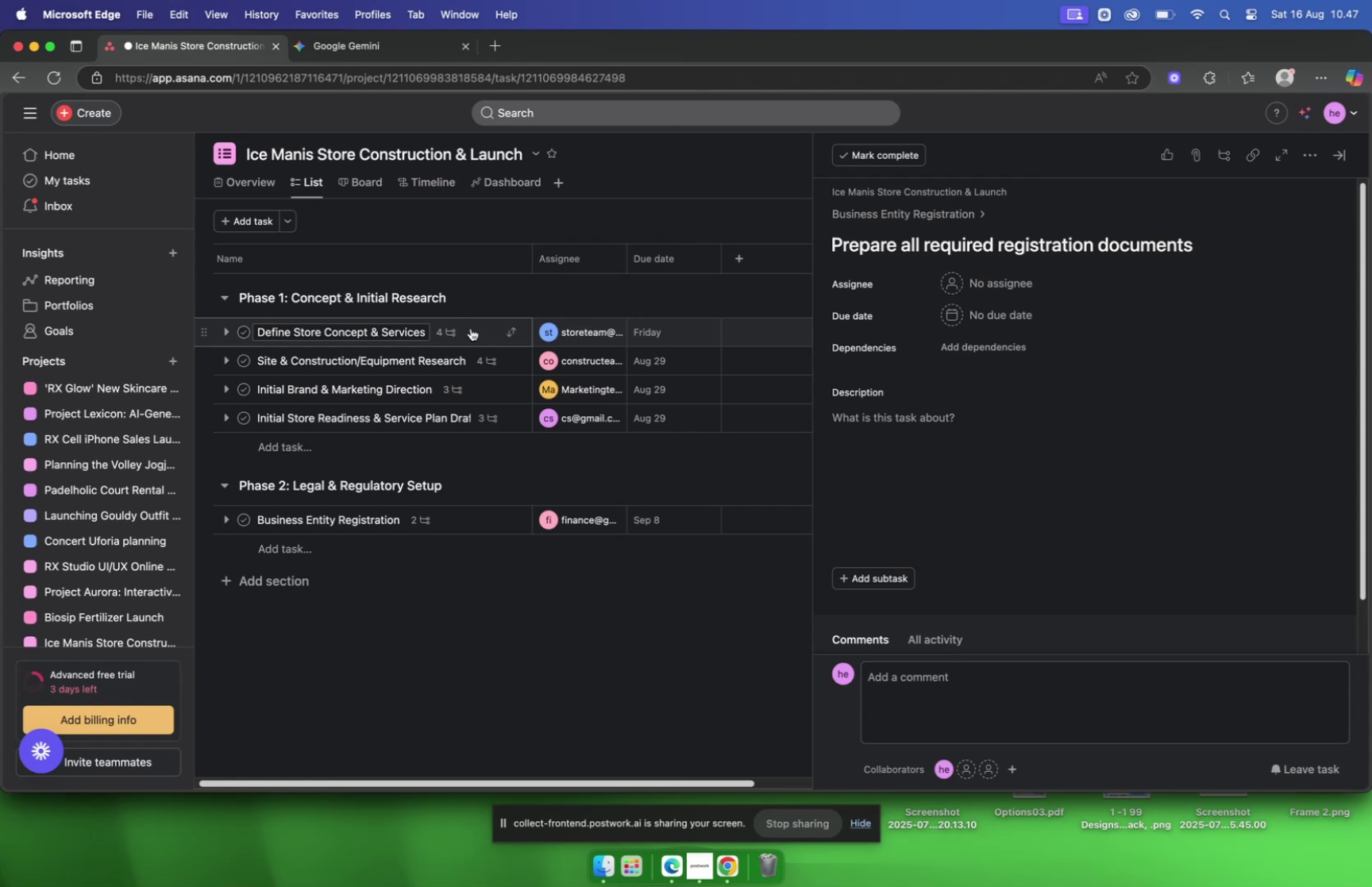 
wait(9.79)
 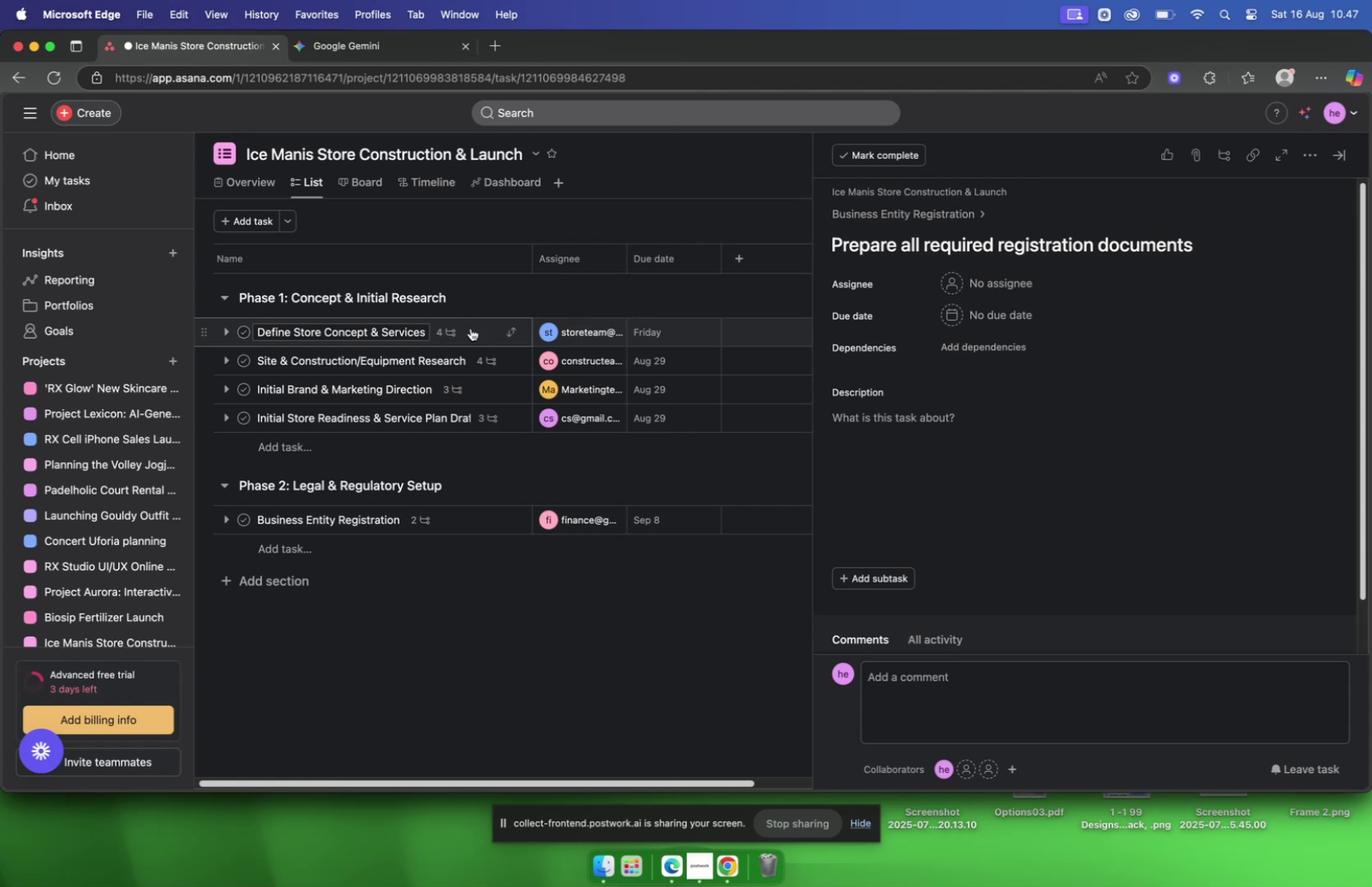 
left_click([373, 50])
 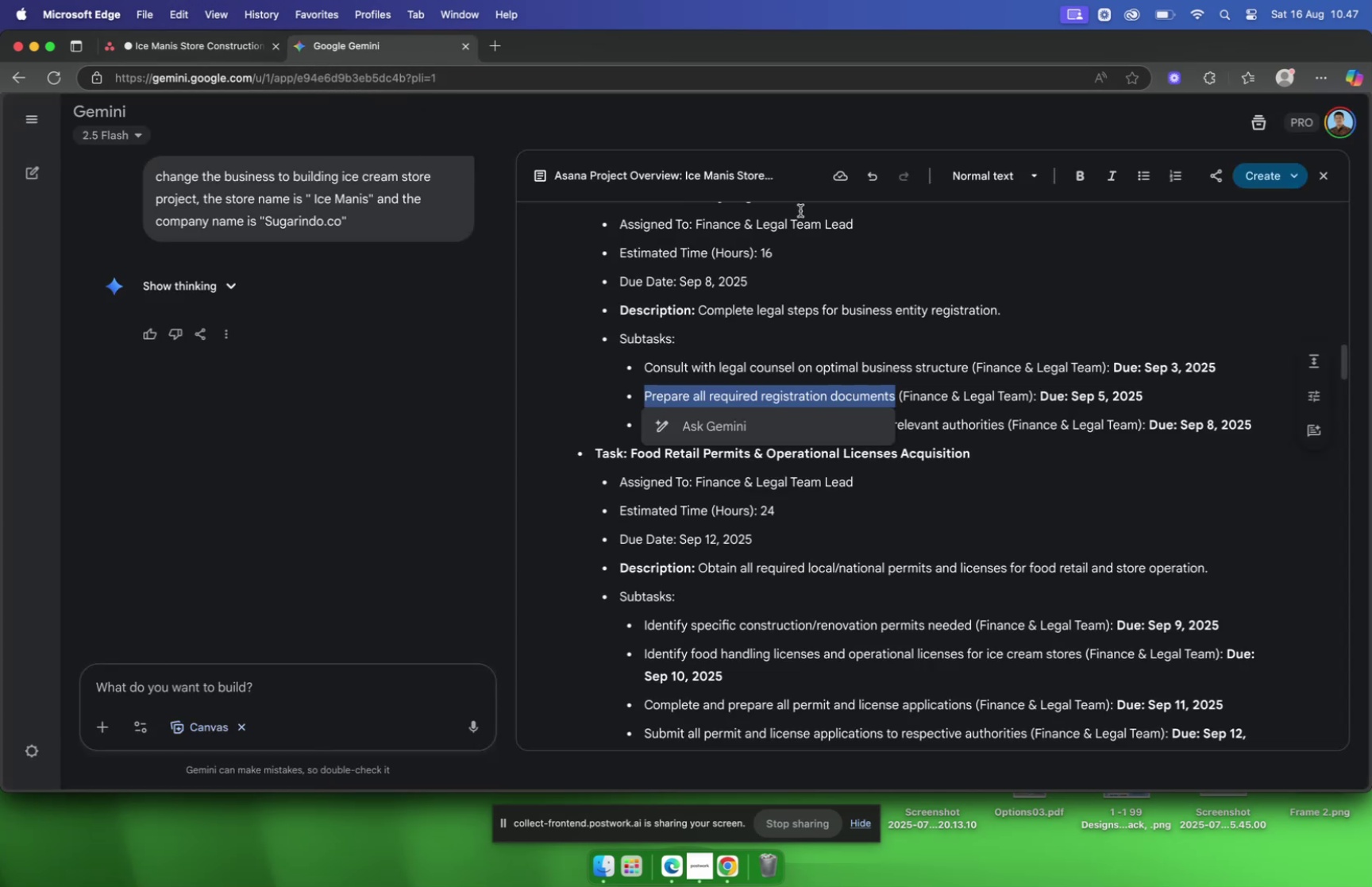 
mouse_move([226, 66])
 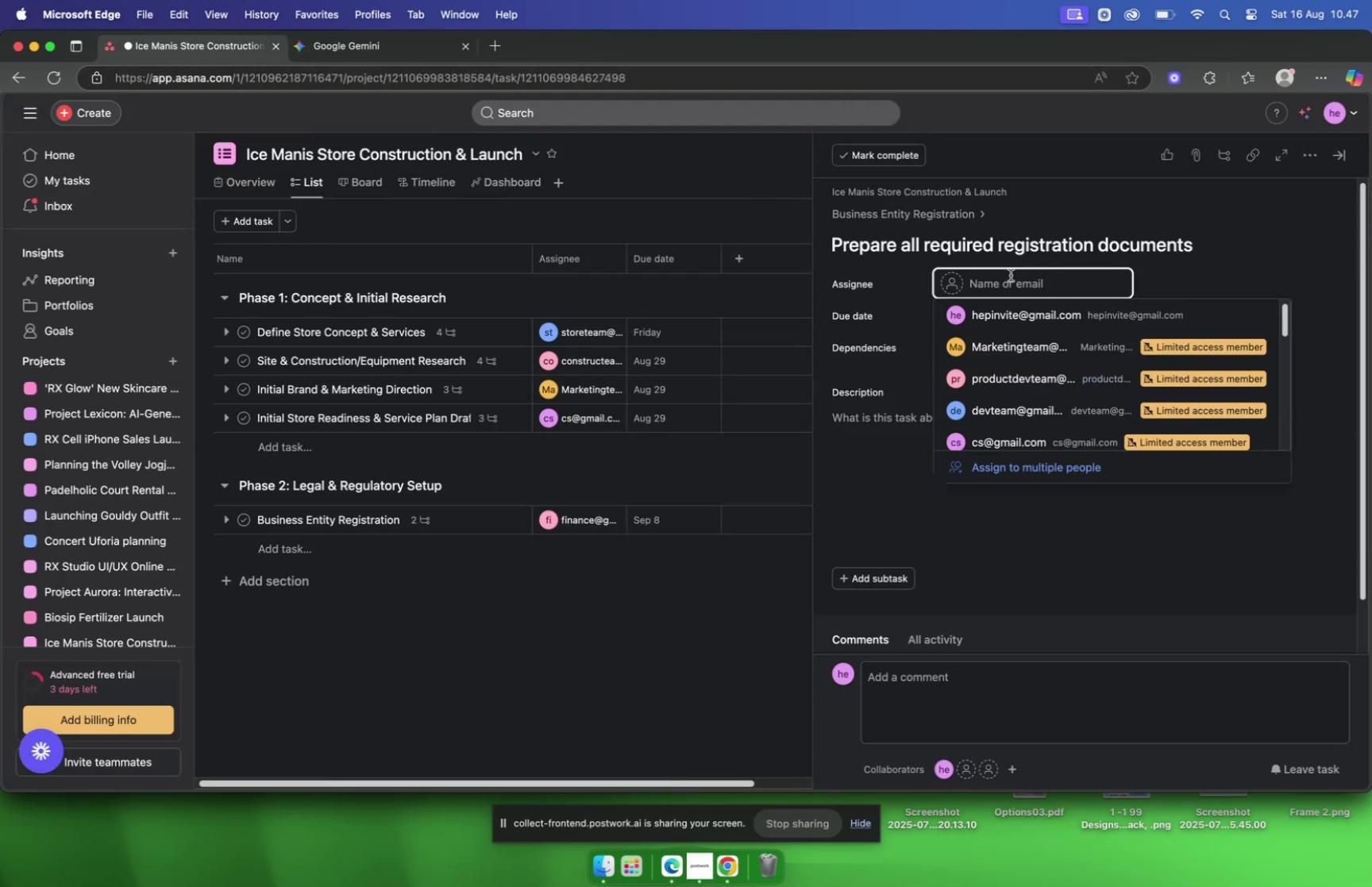 
type(financ)
 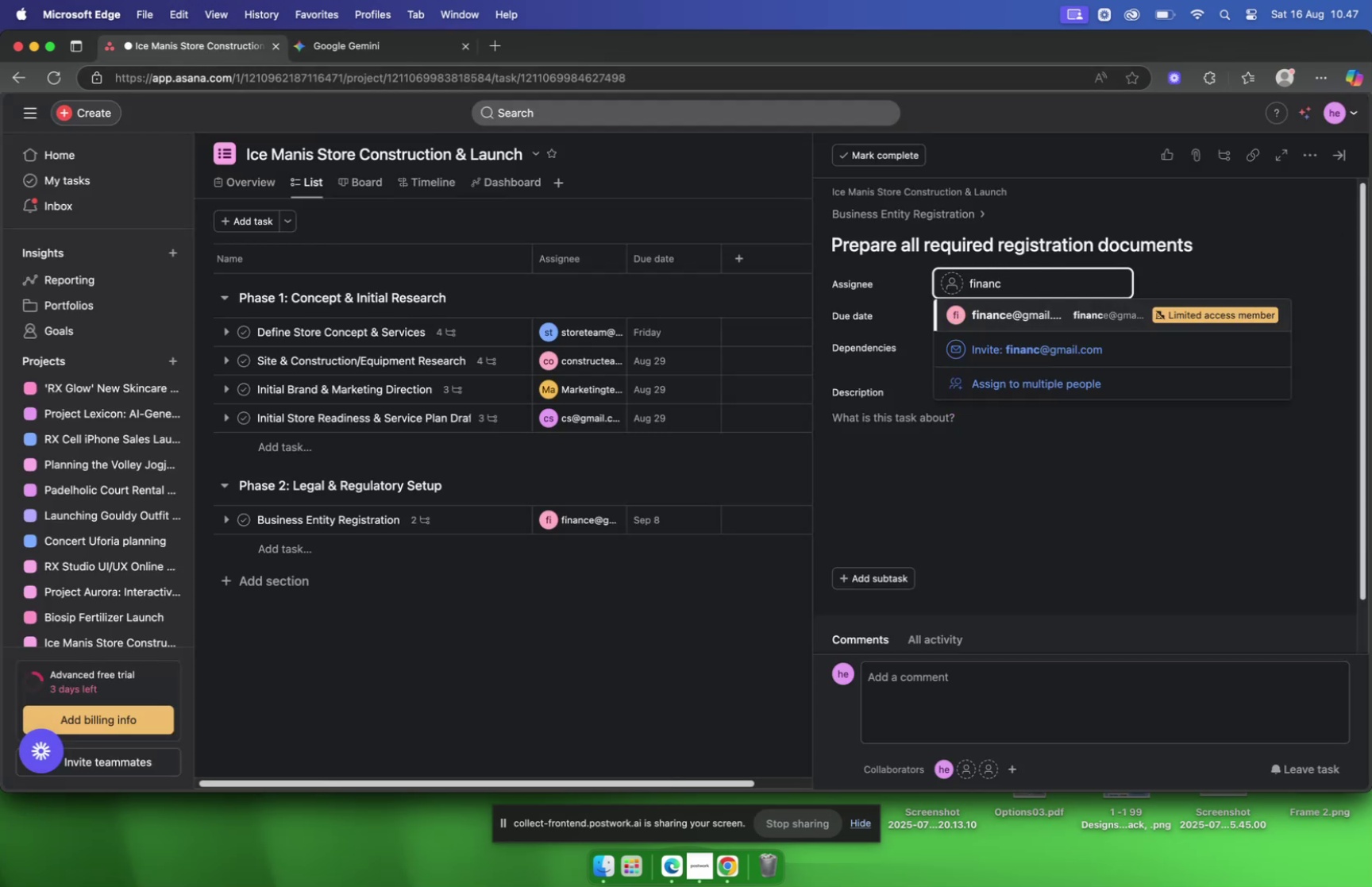 
key(Enter)
 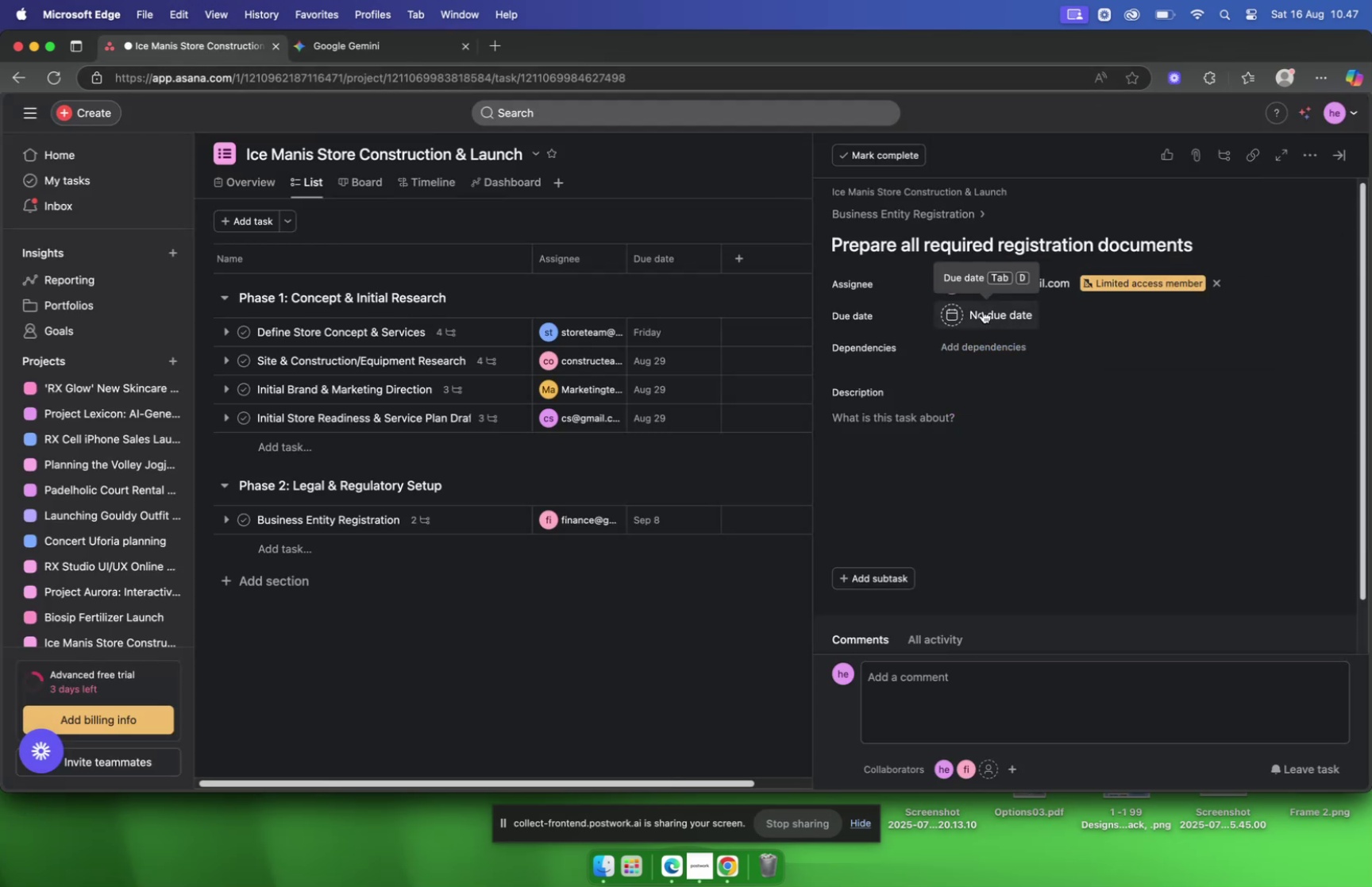 
left_click([318, 43])
 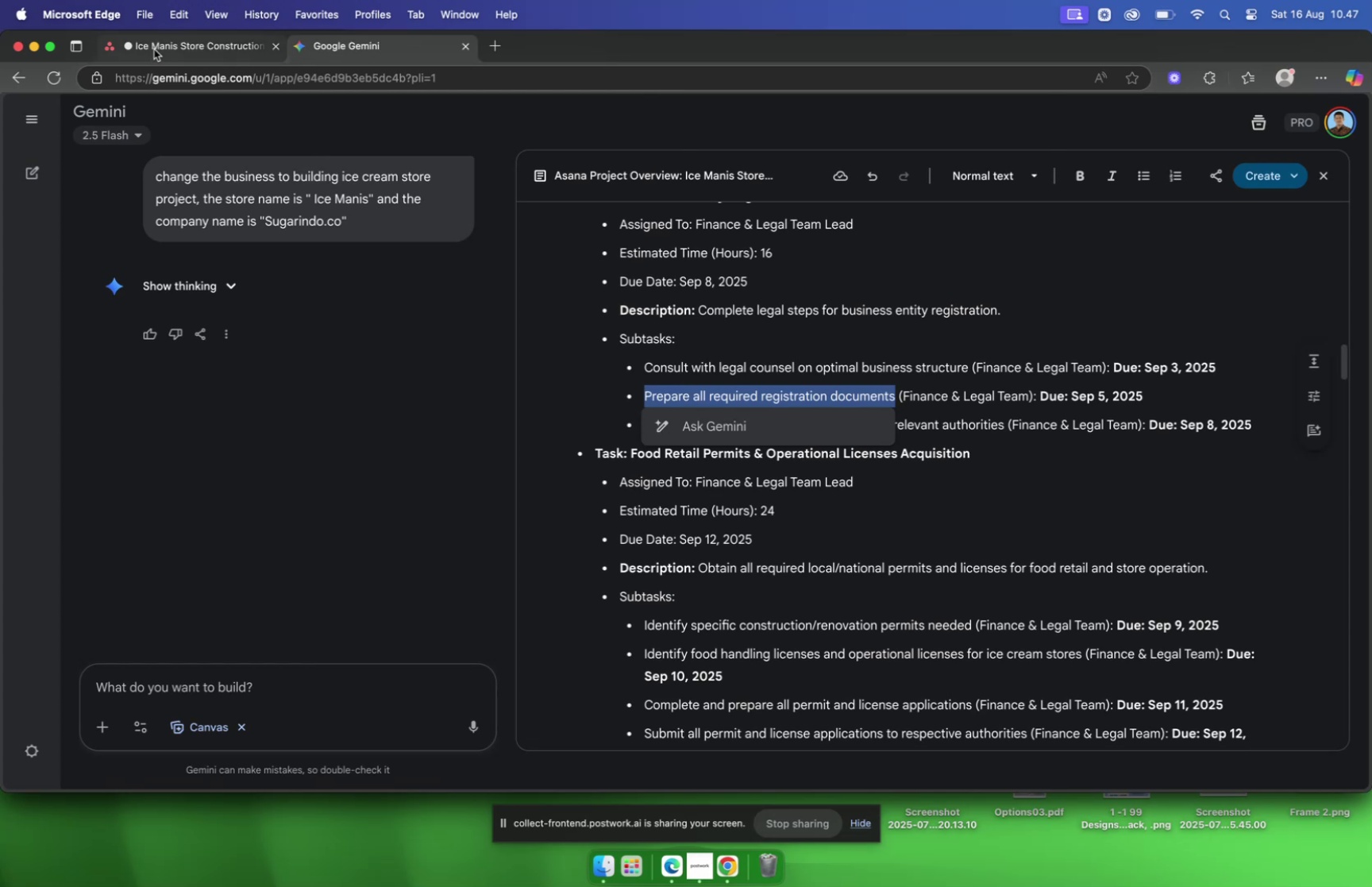 
left_click([154, 49])
 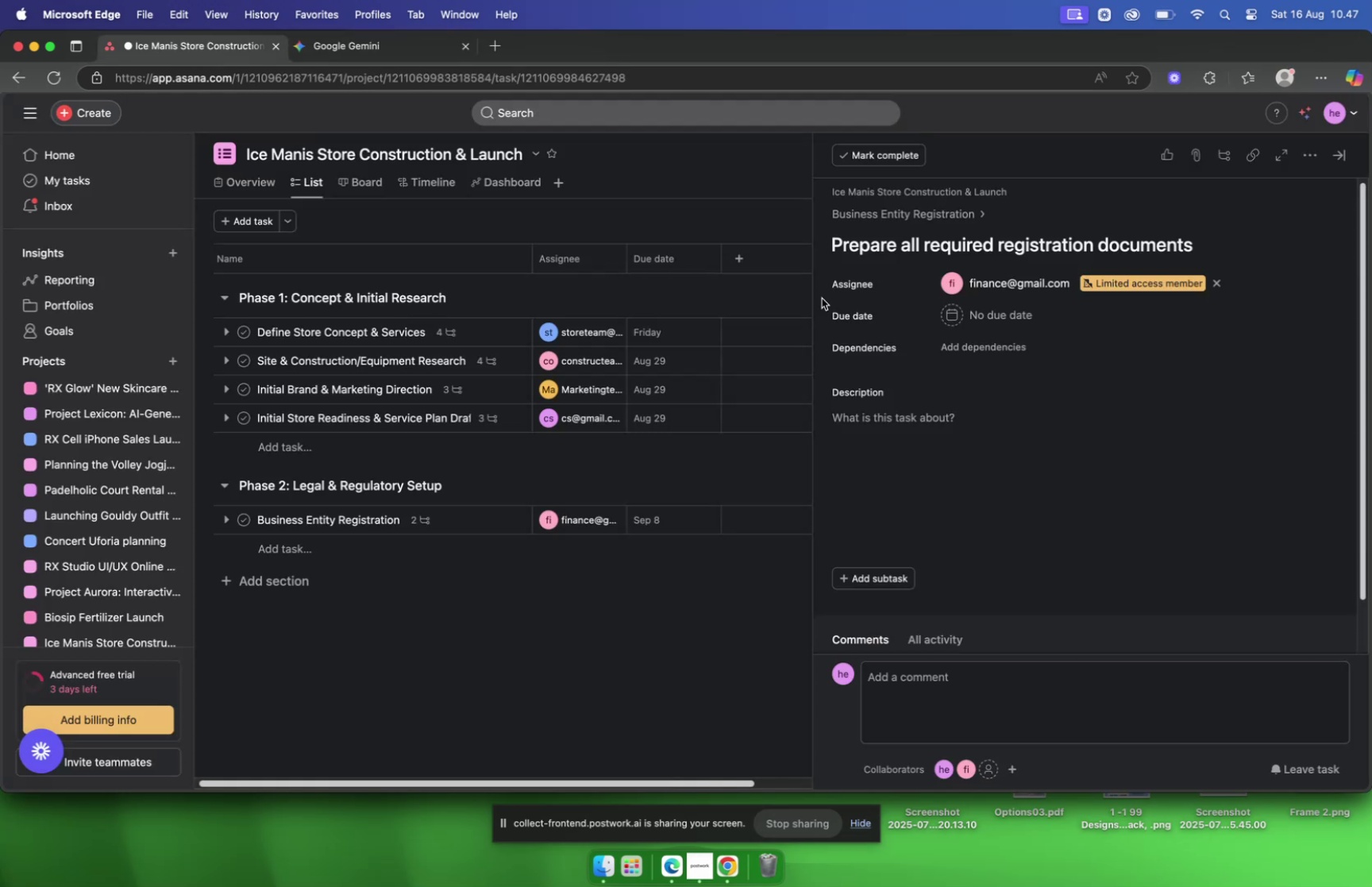 
mouse_move([1019, 313])
 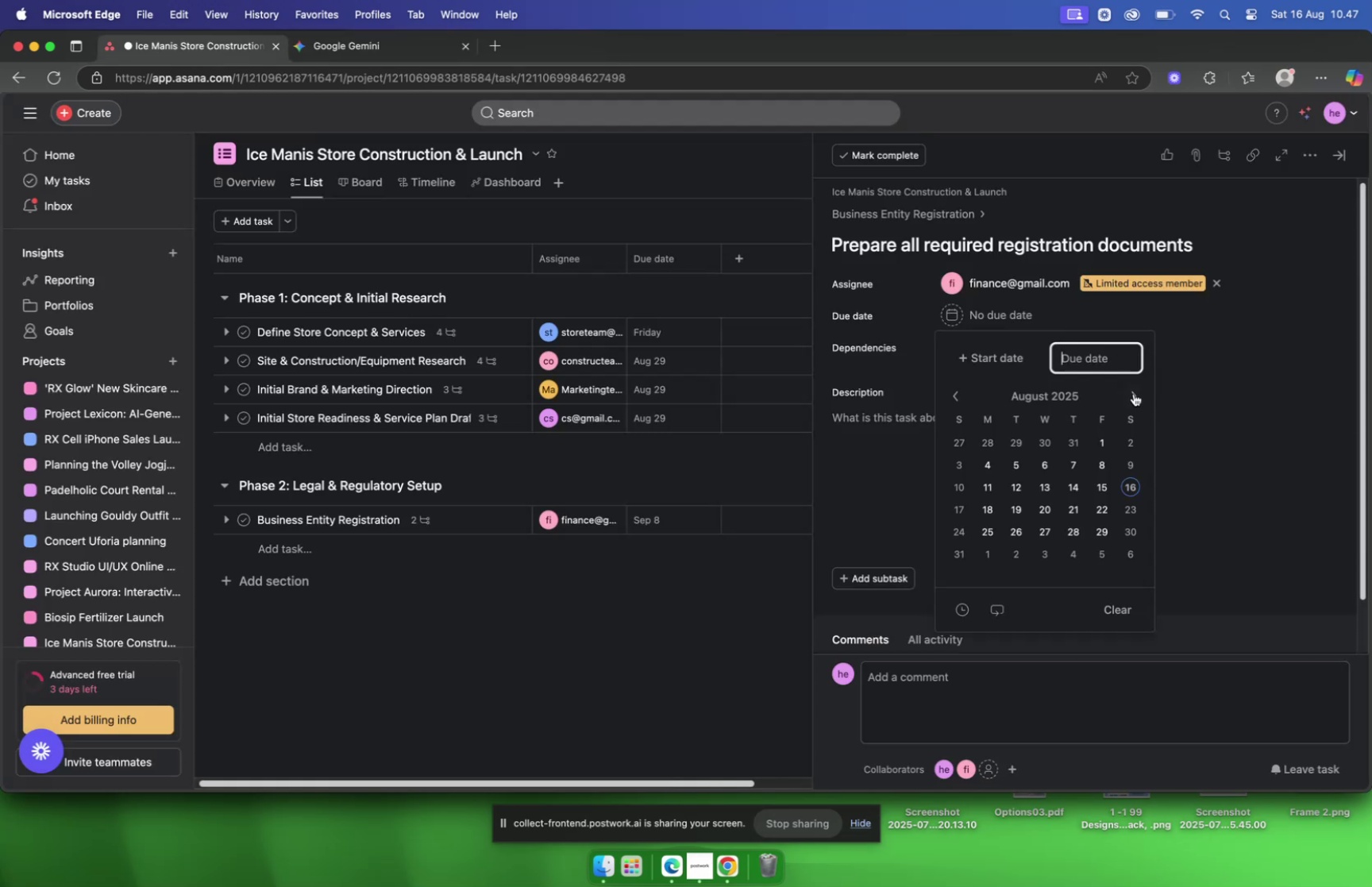 
left_click([1127, 394])
 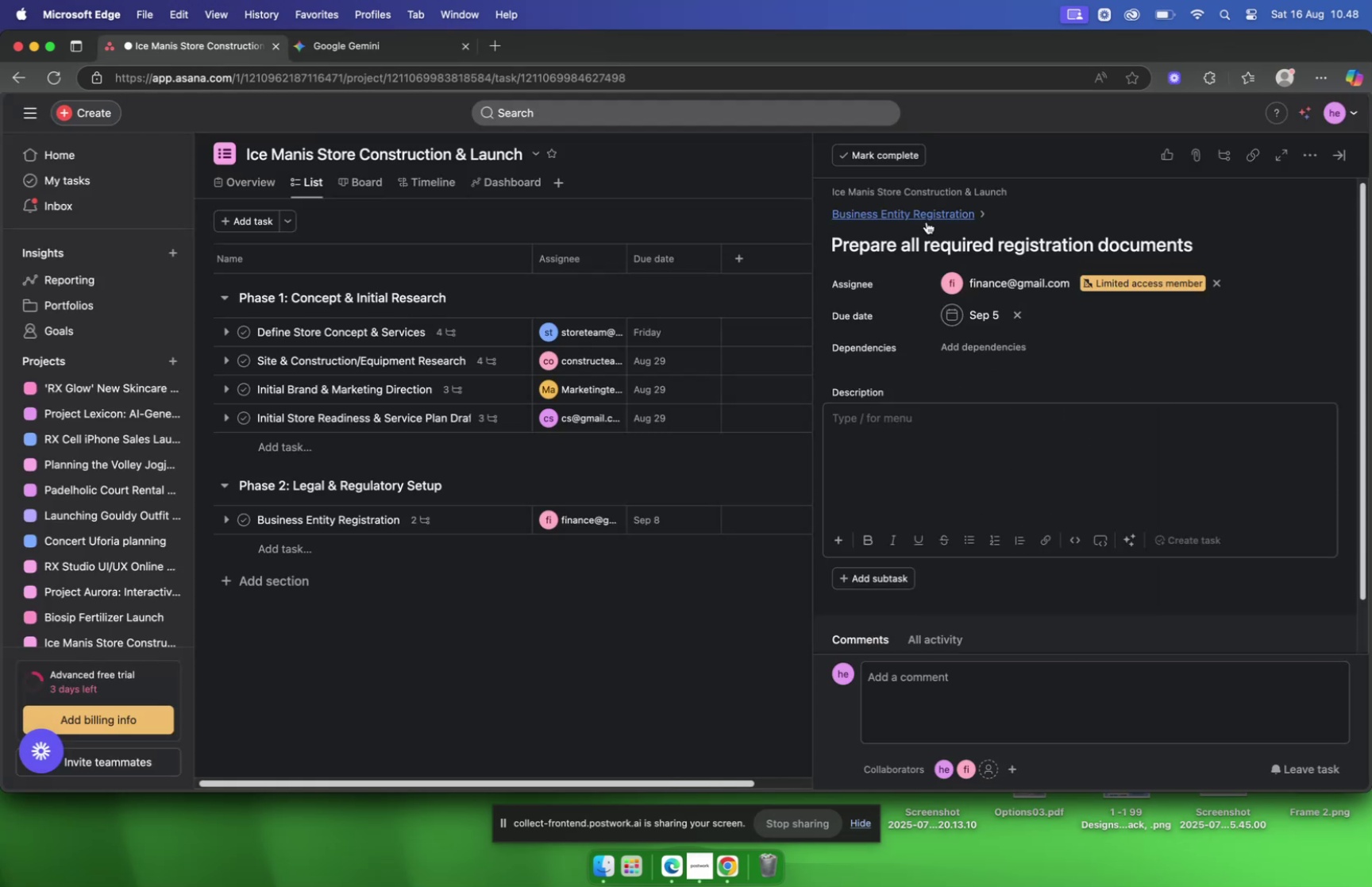 
wait(6.39)
 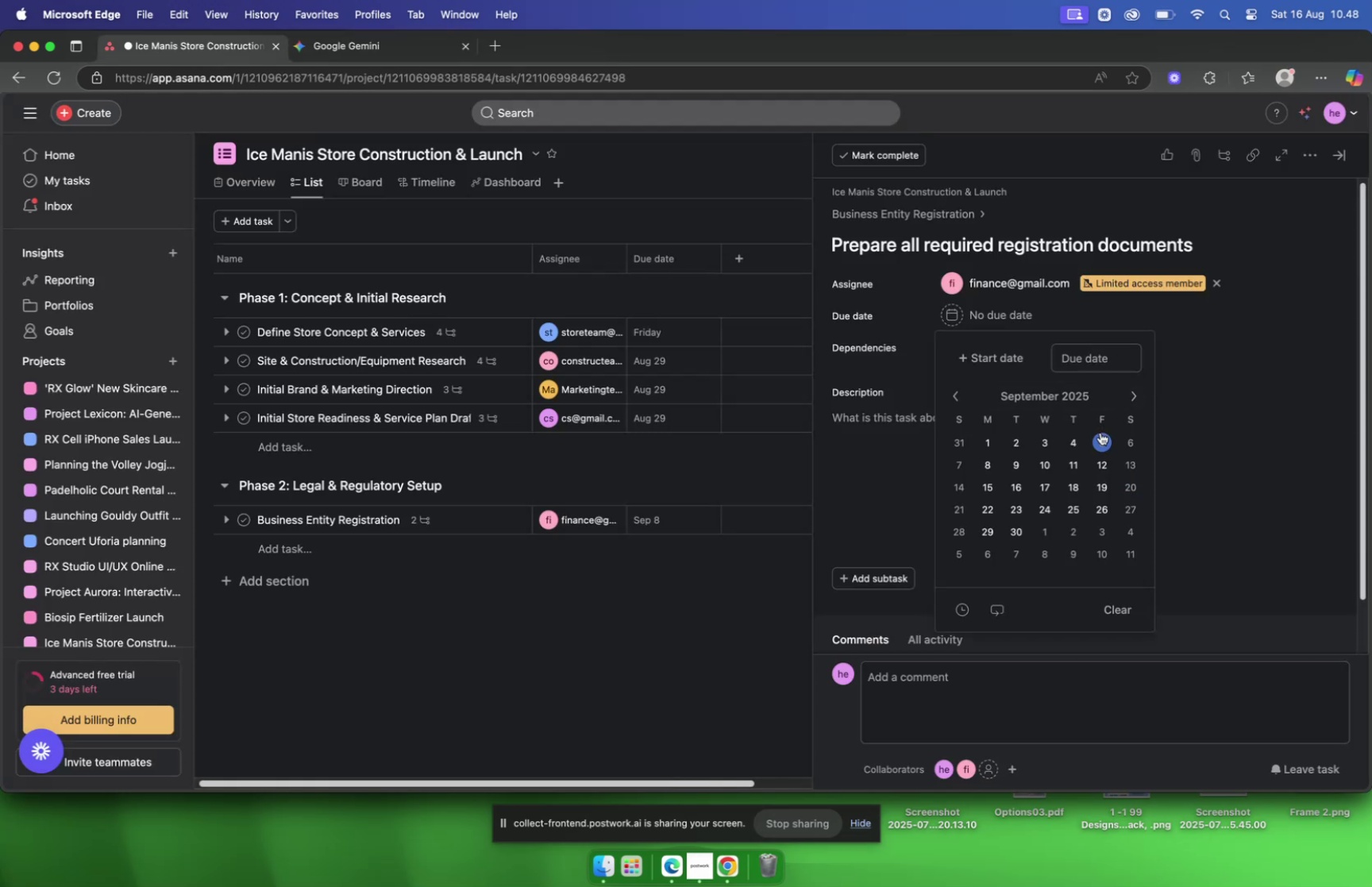 
left_click([926, 221])
 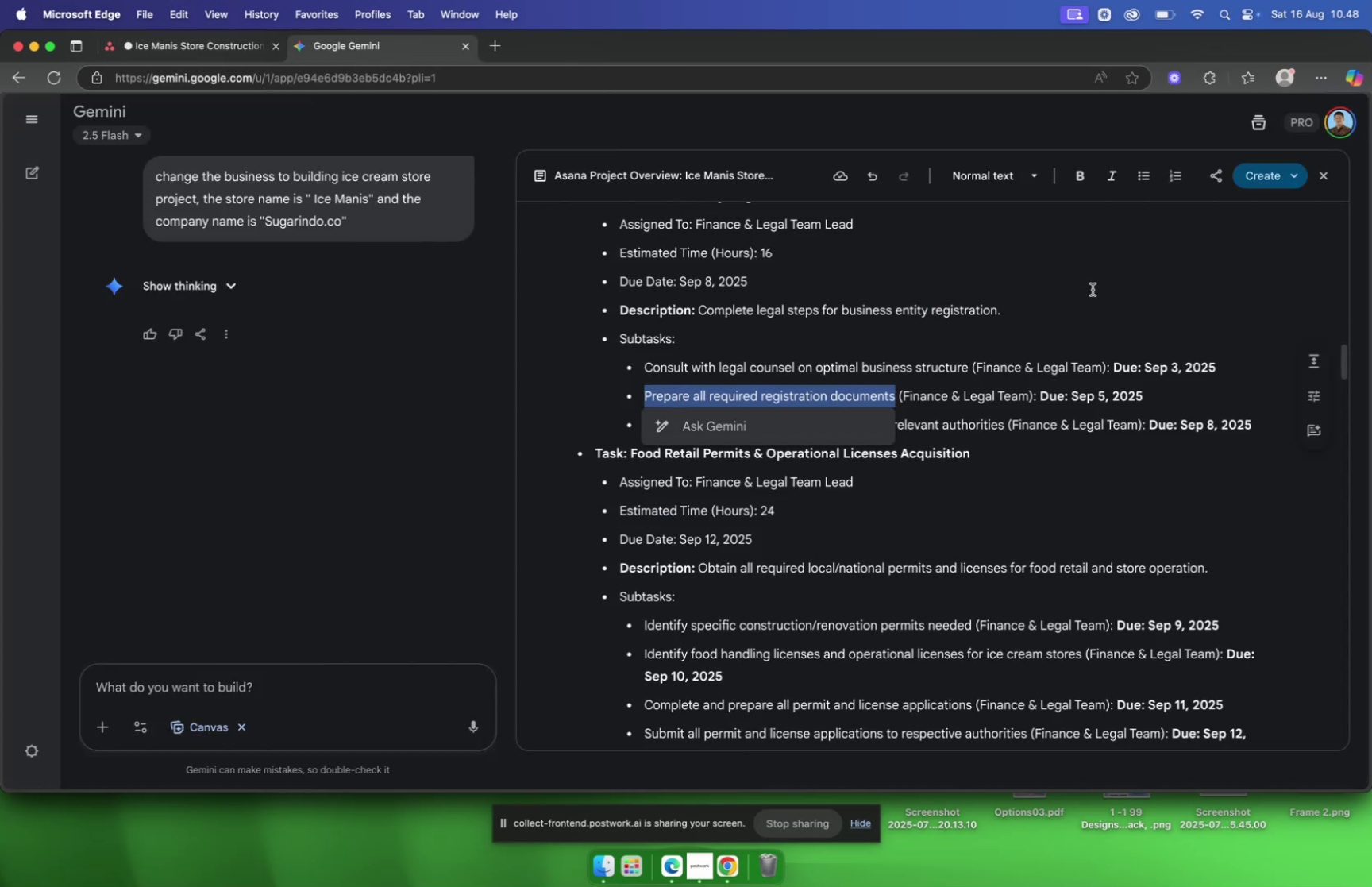 
wait(13.89)
 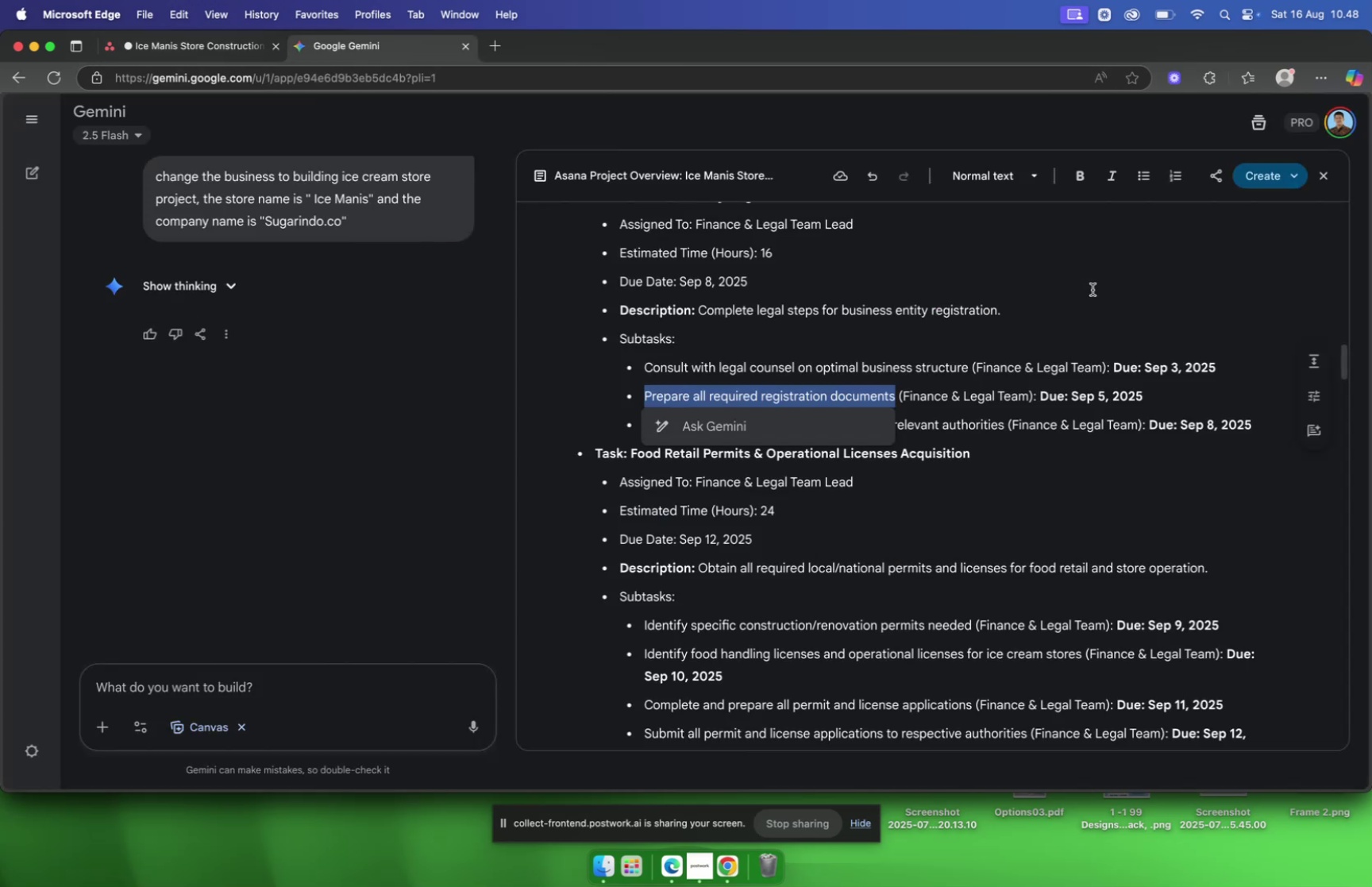 
left_click_drag(start_coordinate=[1006, 427], to_coordinate=[869, 421])
 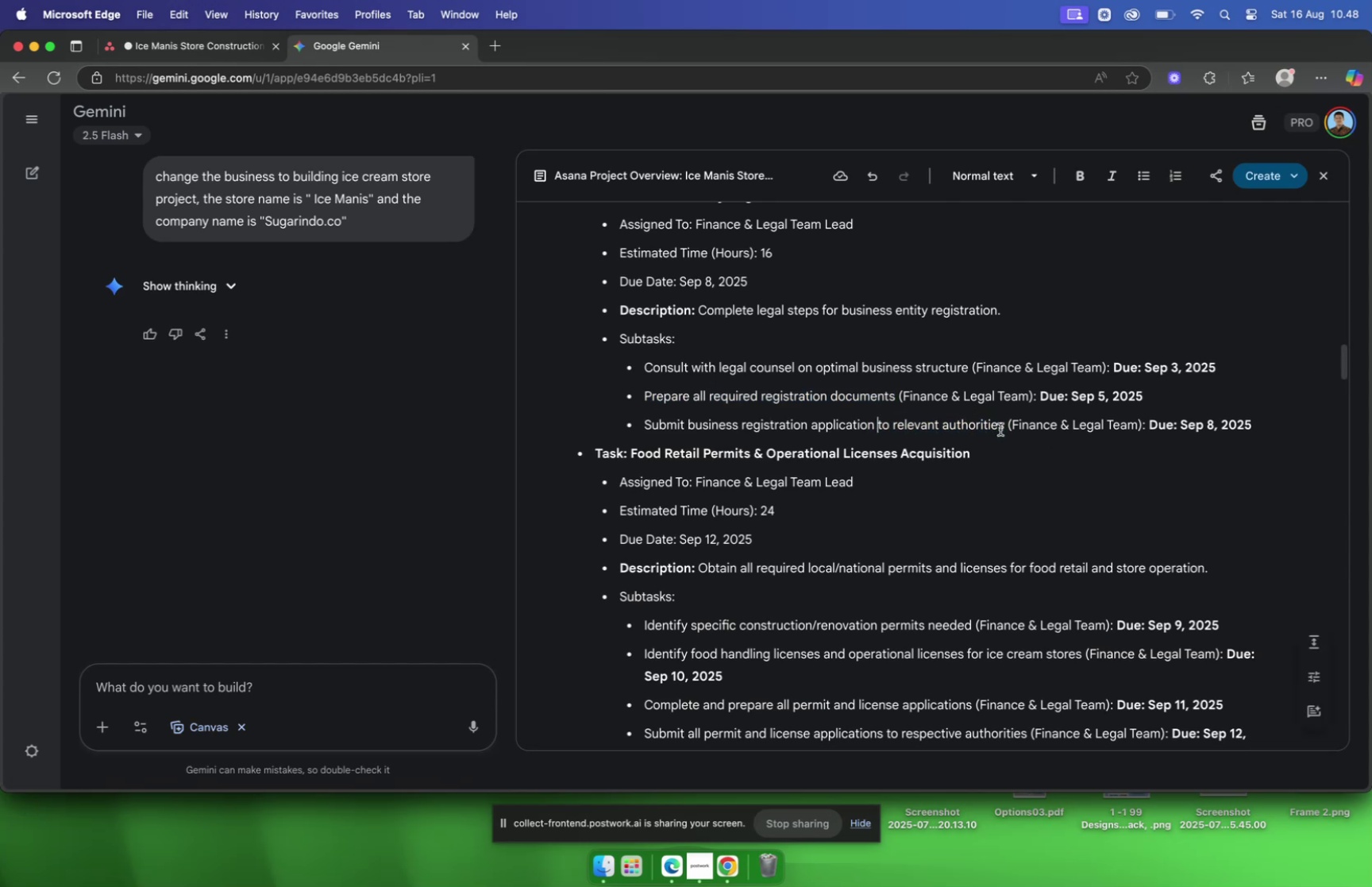 
left_click_drag(start_coordinate=[1000, 428], to_coordinate=[983, 428])
 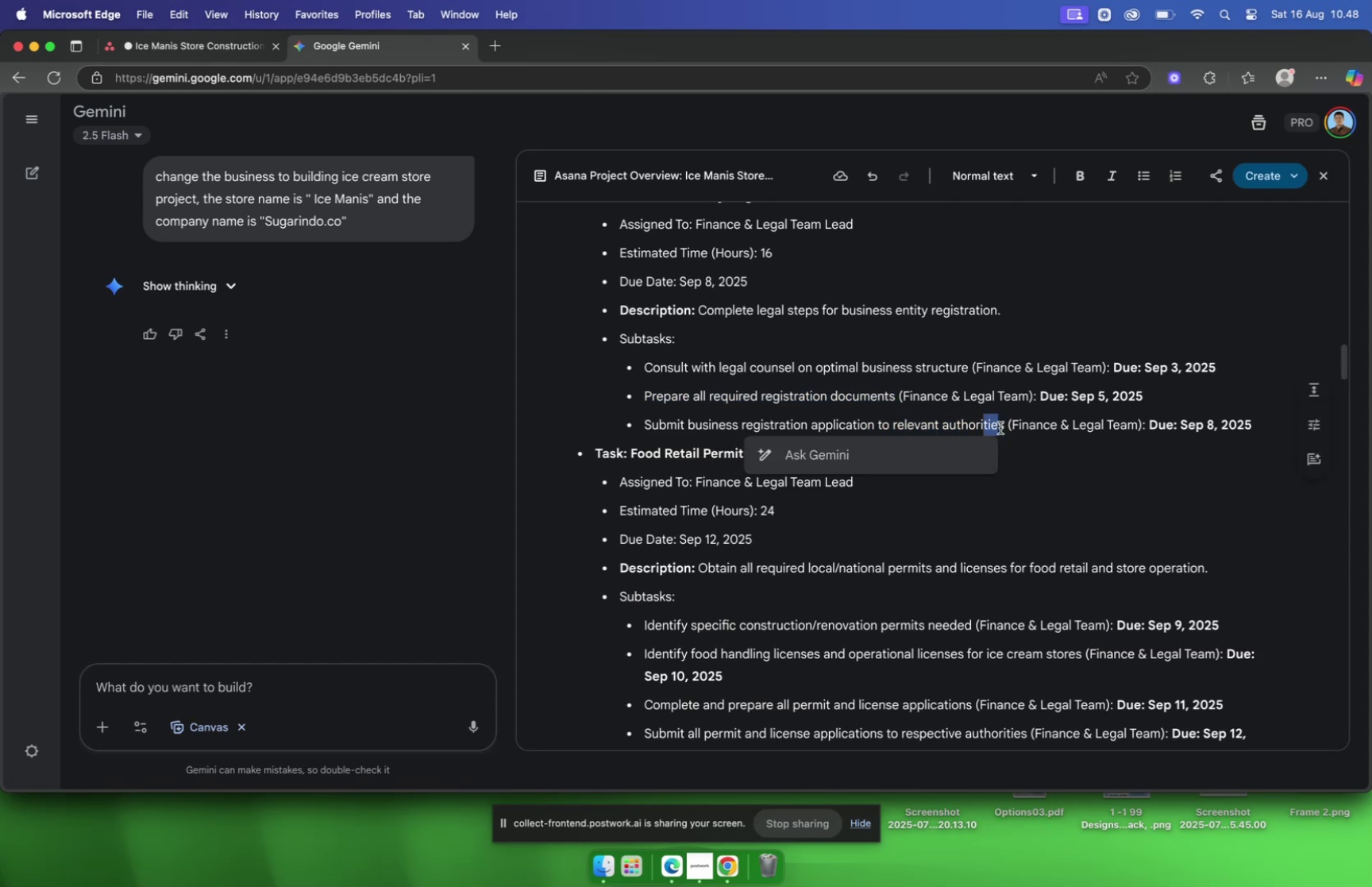 
left_click([1001, 427])
 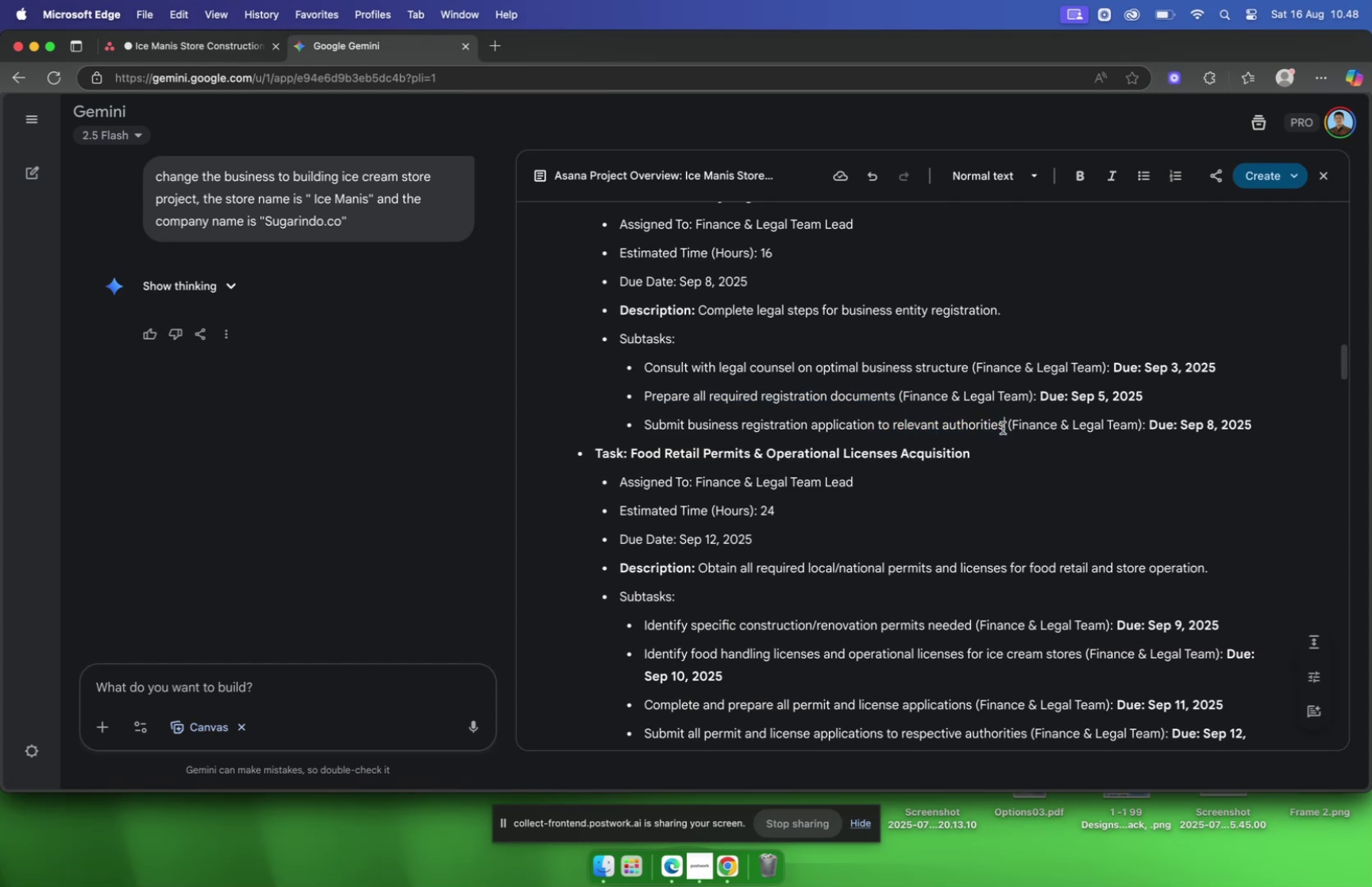 
left_click_drag(start_coordinate=[1003, 427], to_coordinate=[647, 421])
 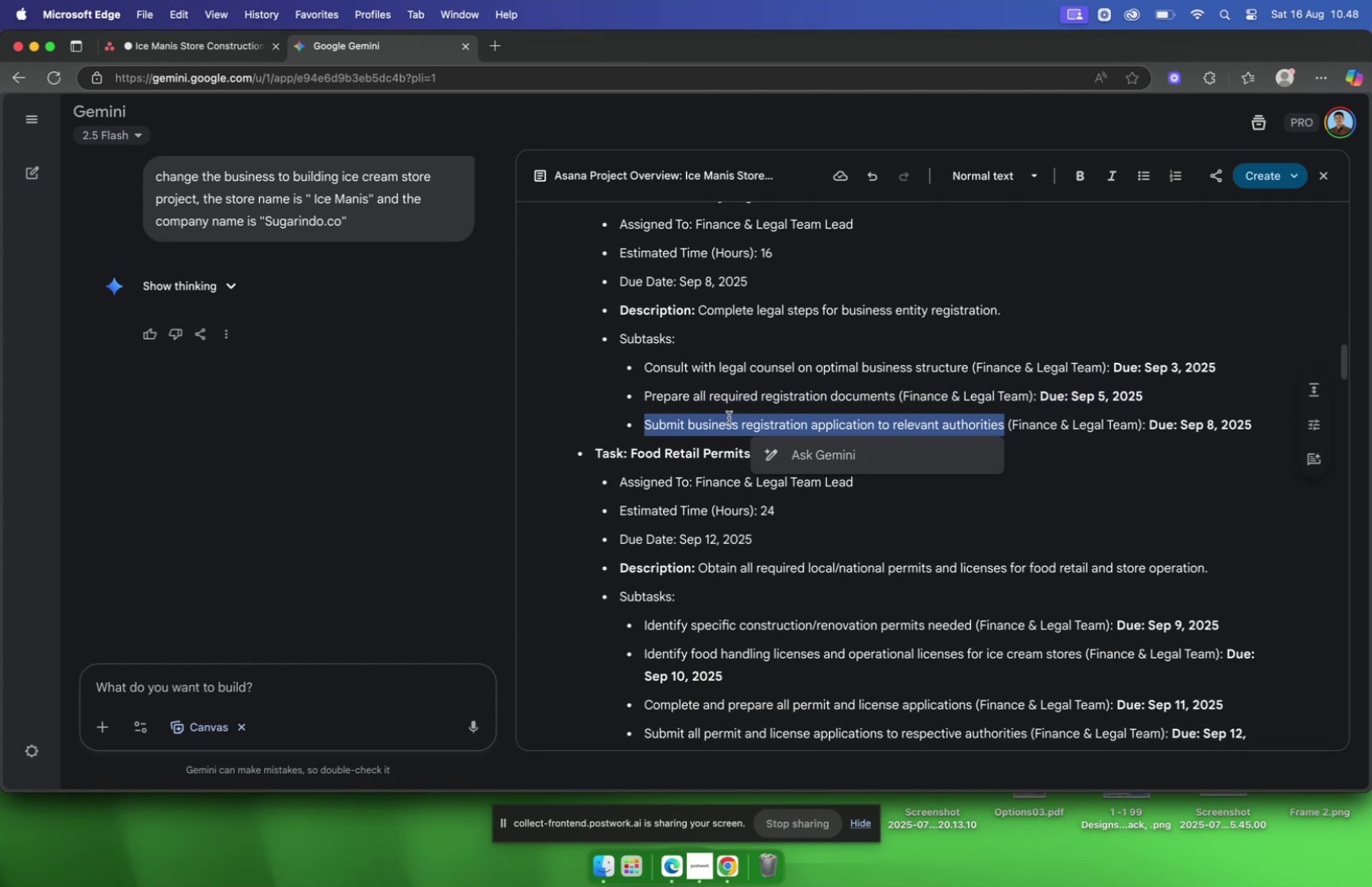 
key(Meta+C)
 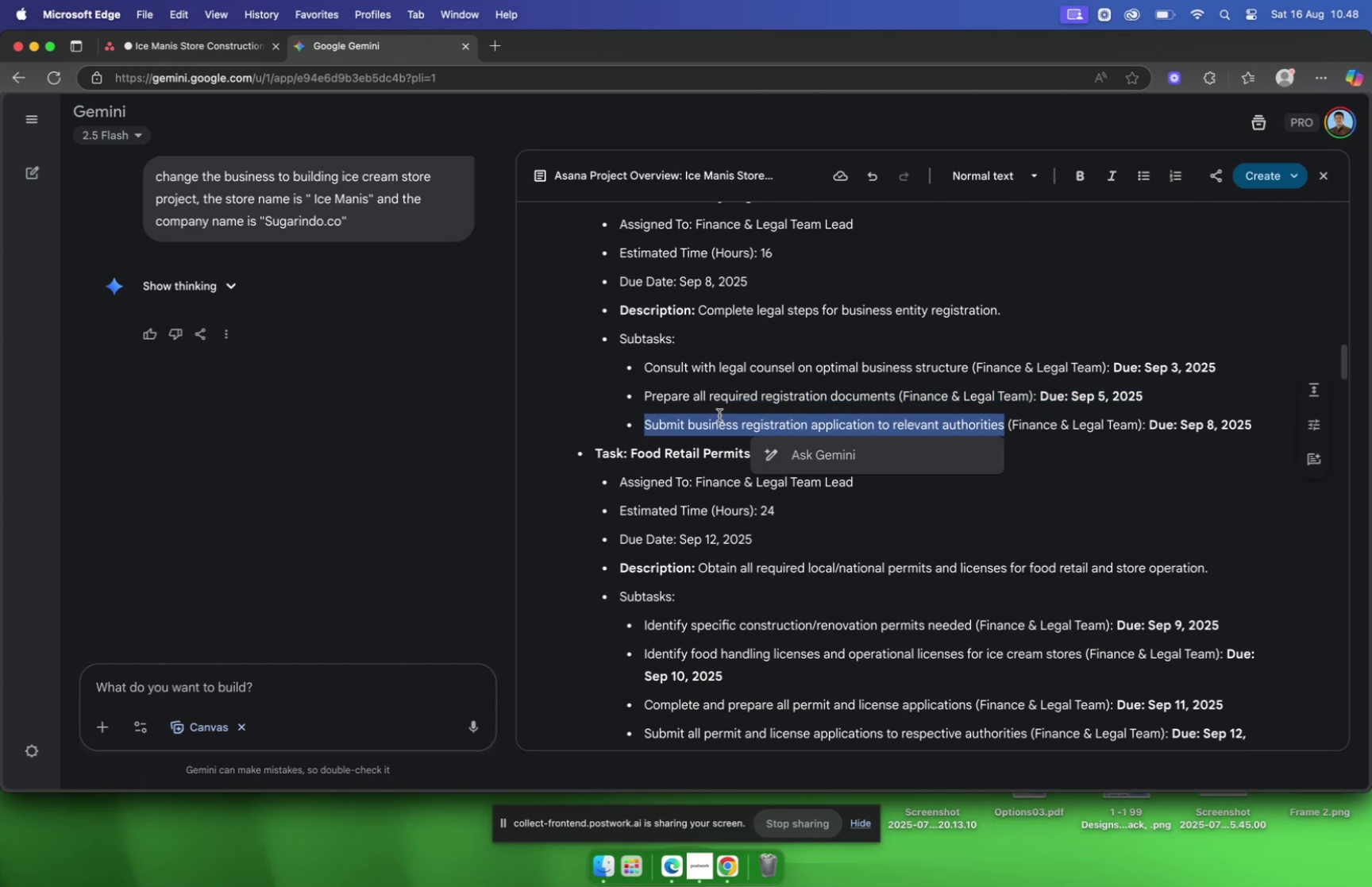 
wait(5.45)
 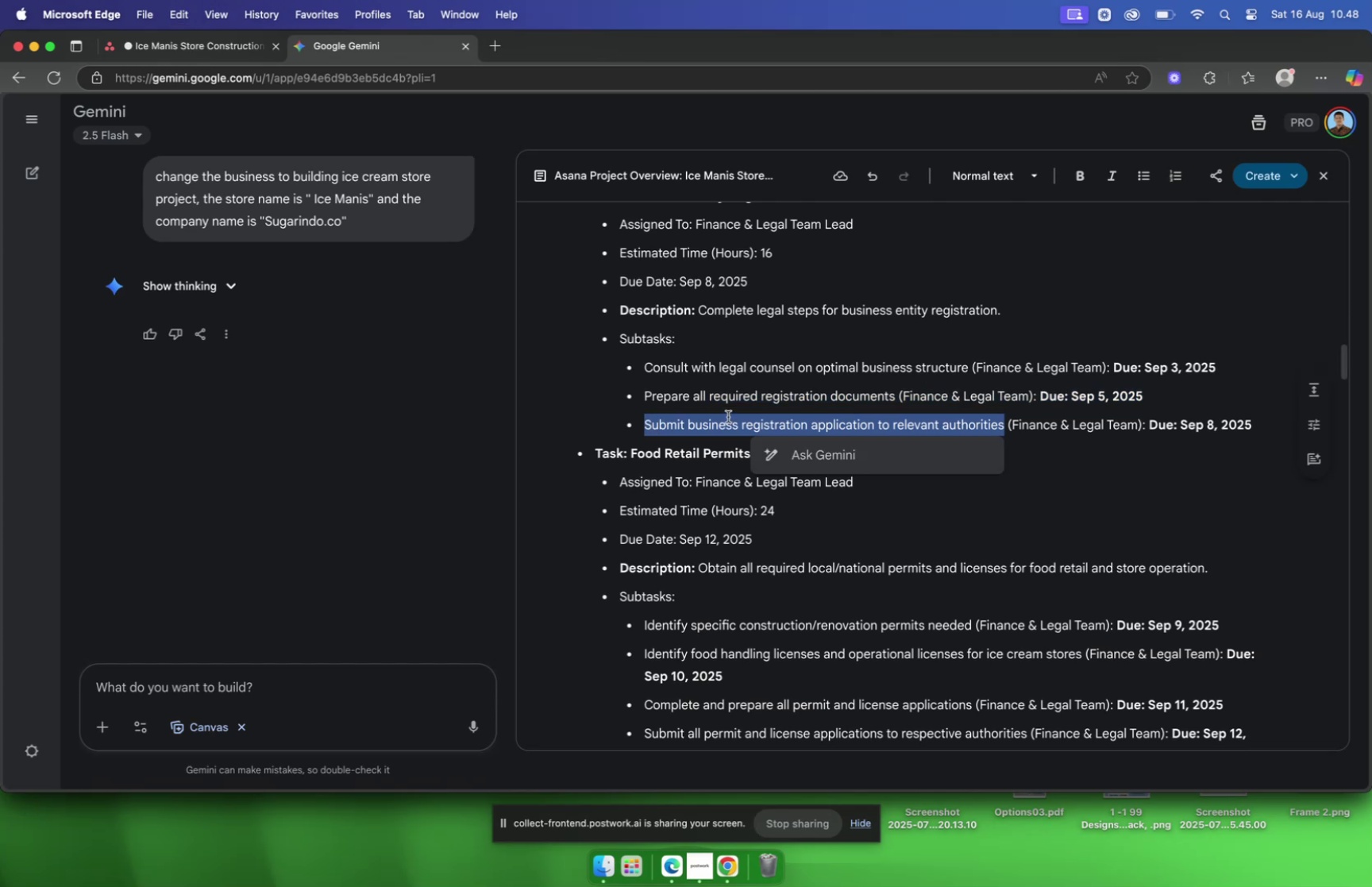 
left_click([199, 49])
 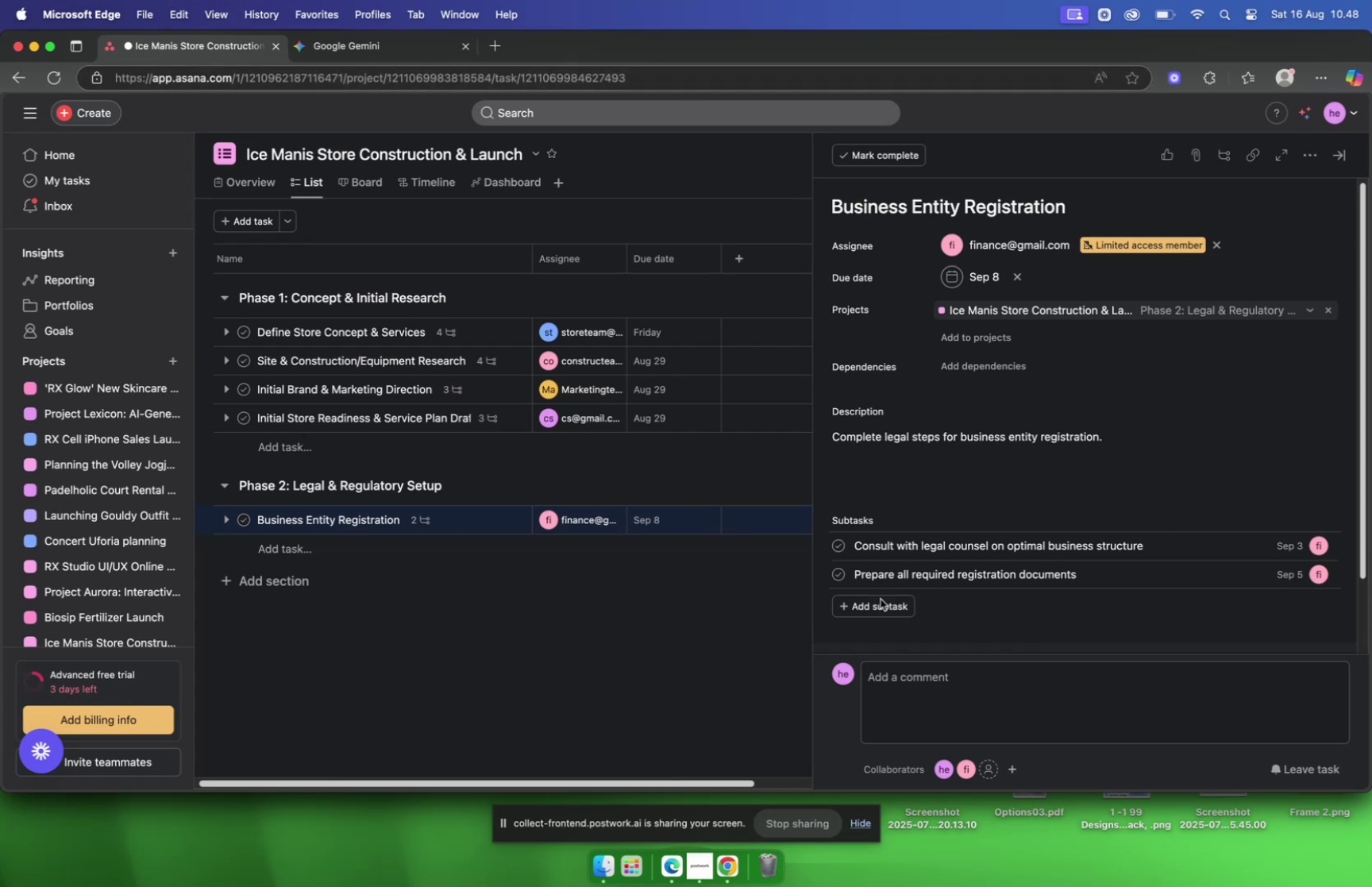 
left_click([865, 611])
 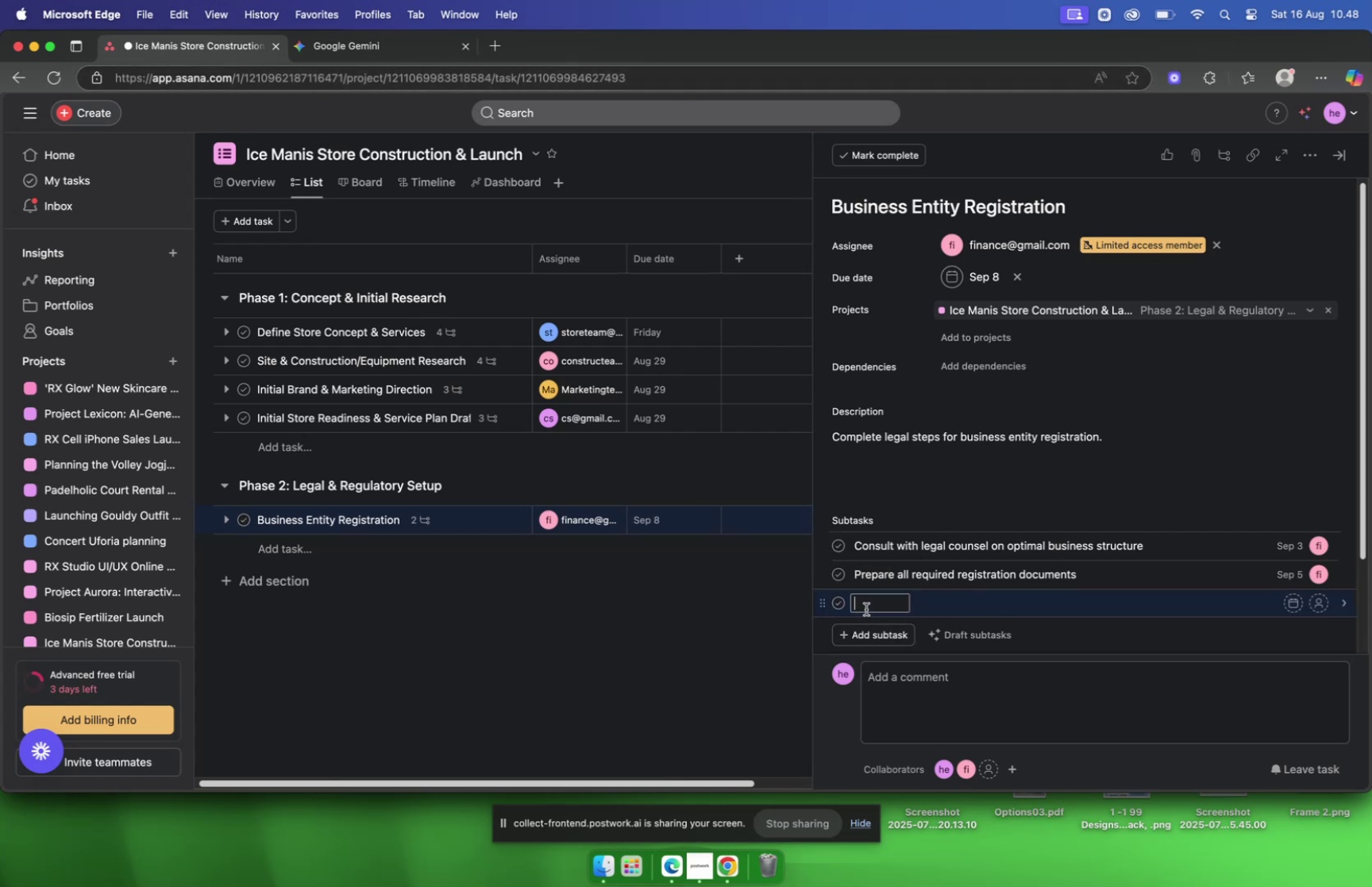 
key(Meta+V)
 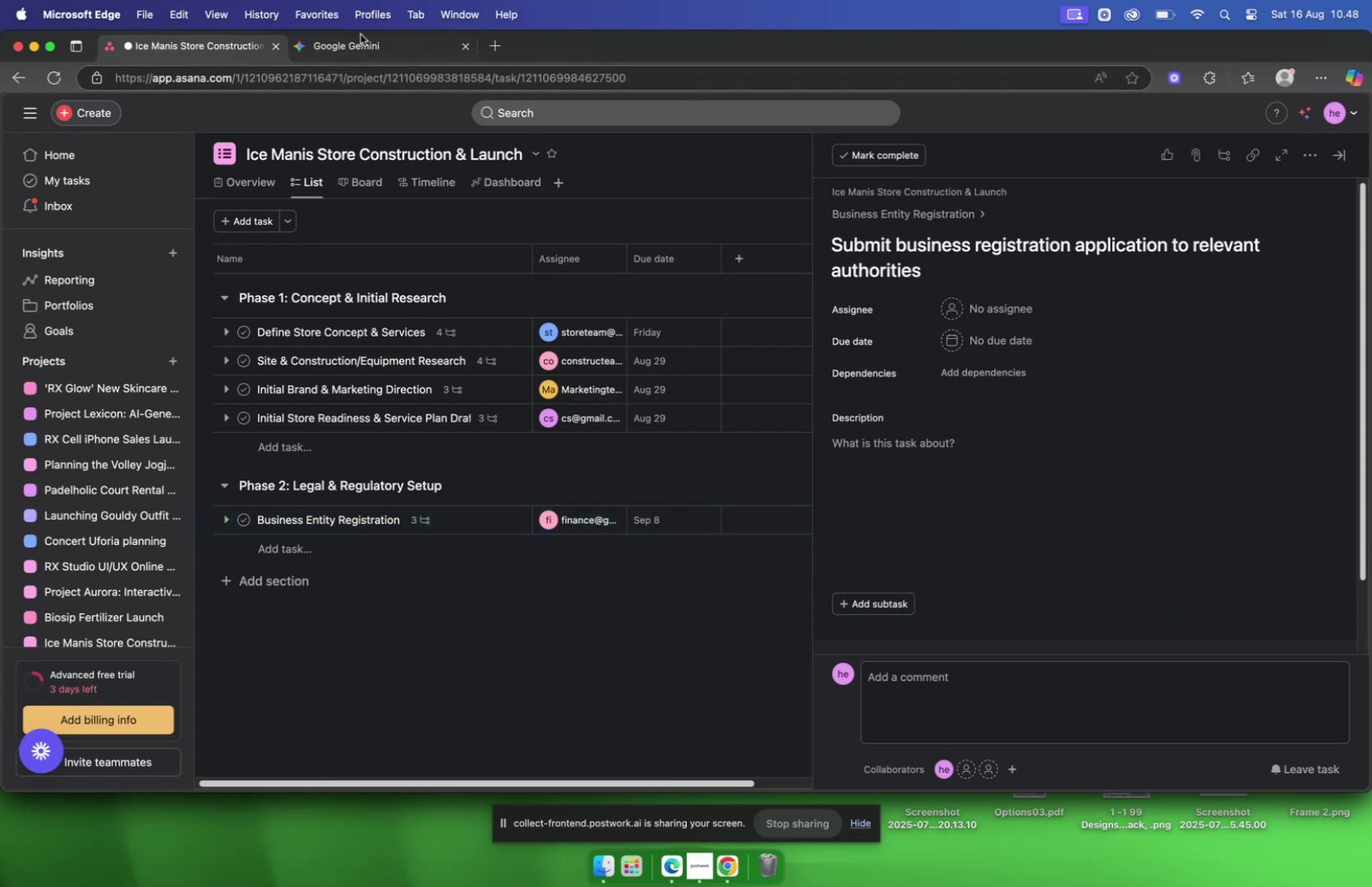 
wait(9.9)
 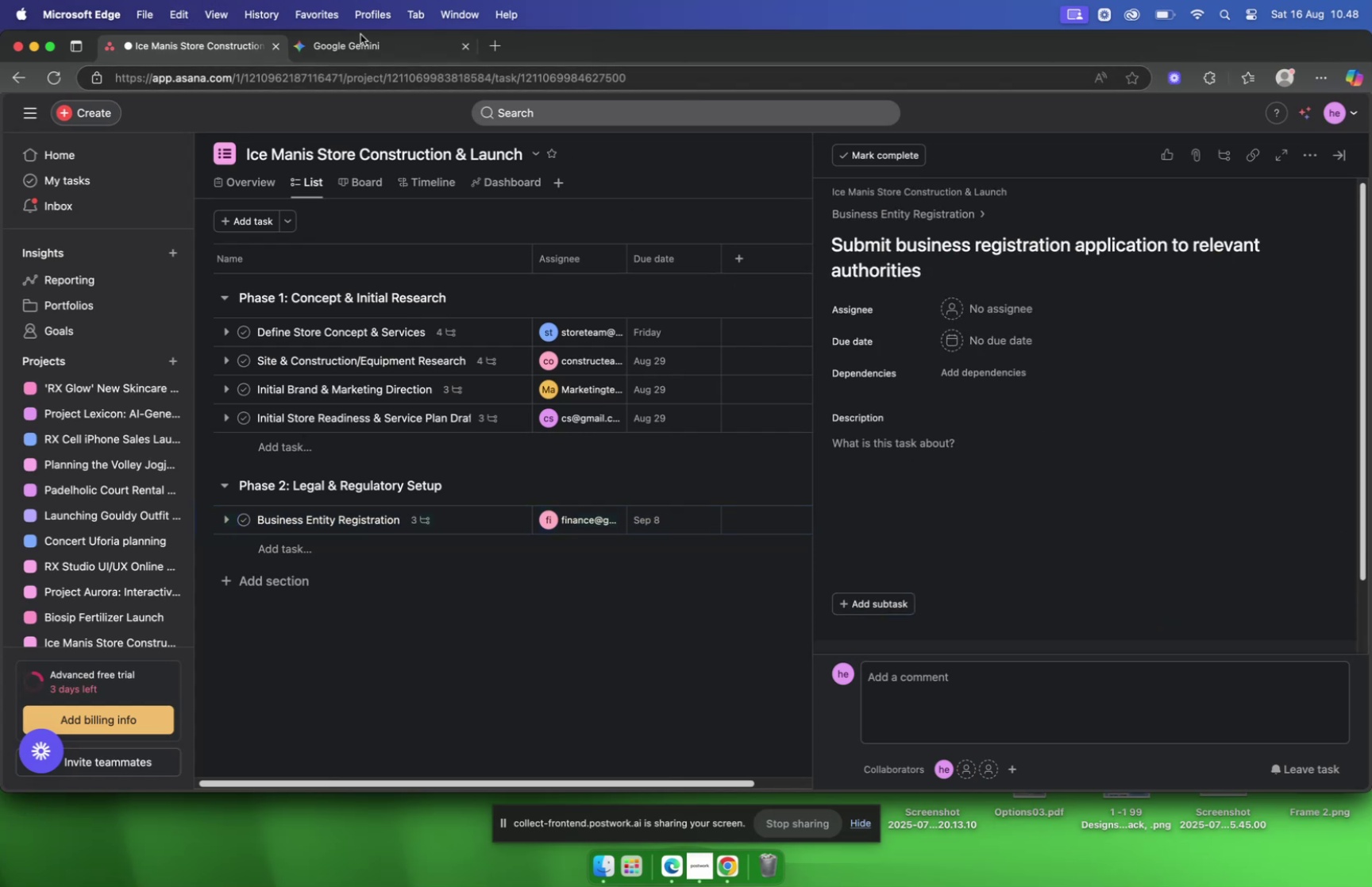 
left_click([204, 40])
 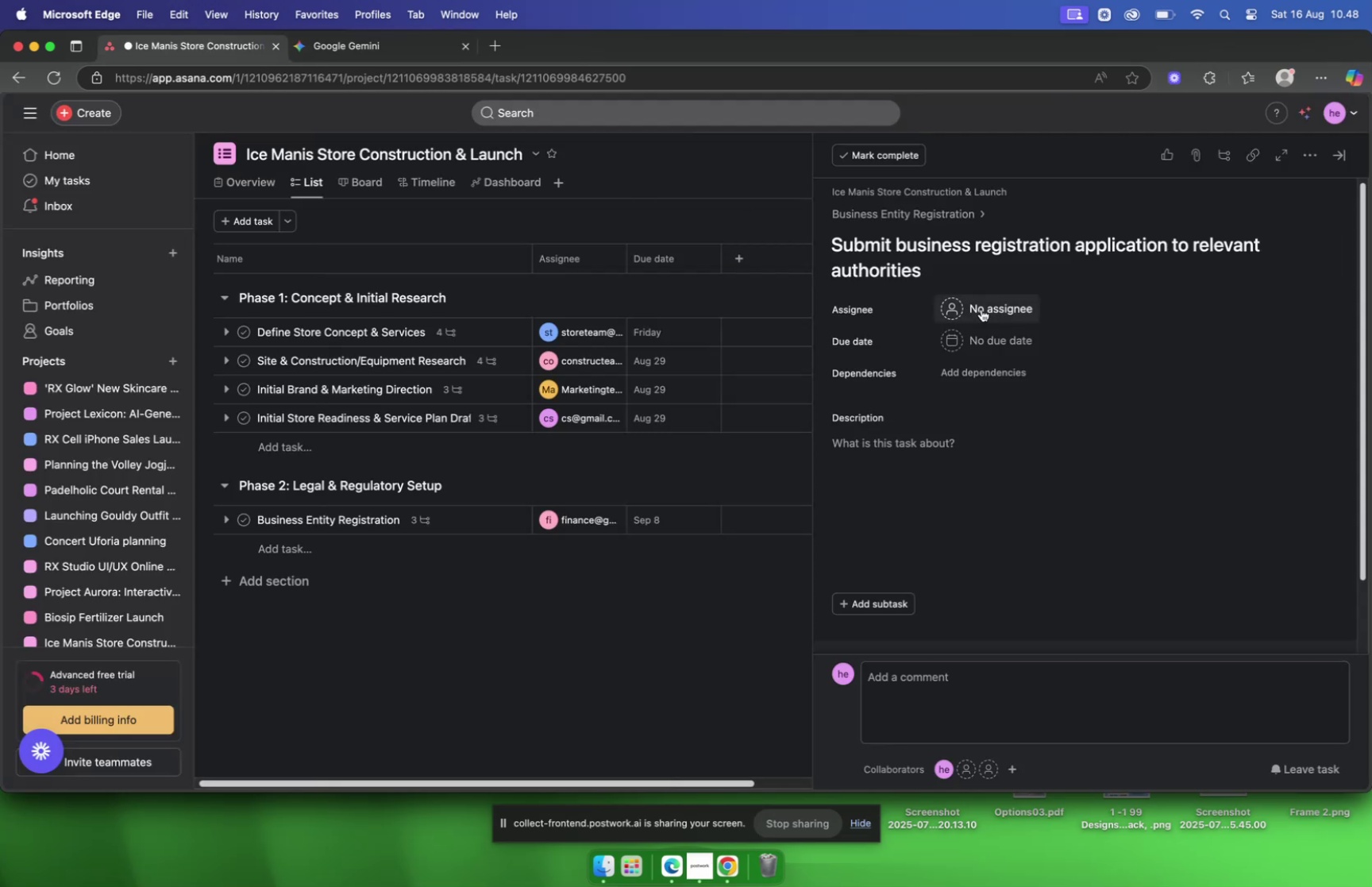 
left_click([981, 309])
 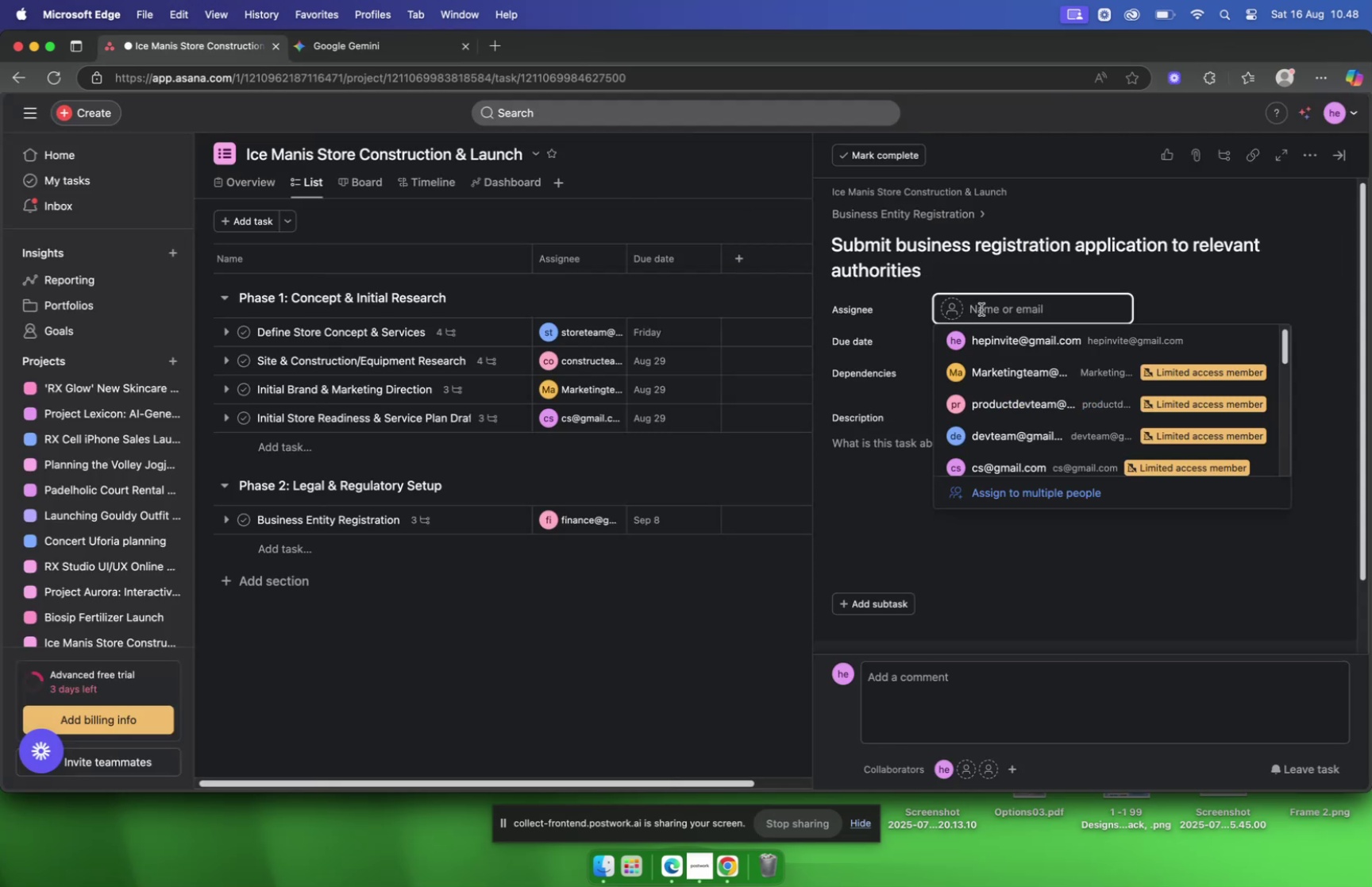 
type(financ)
 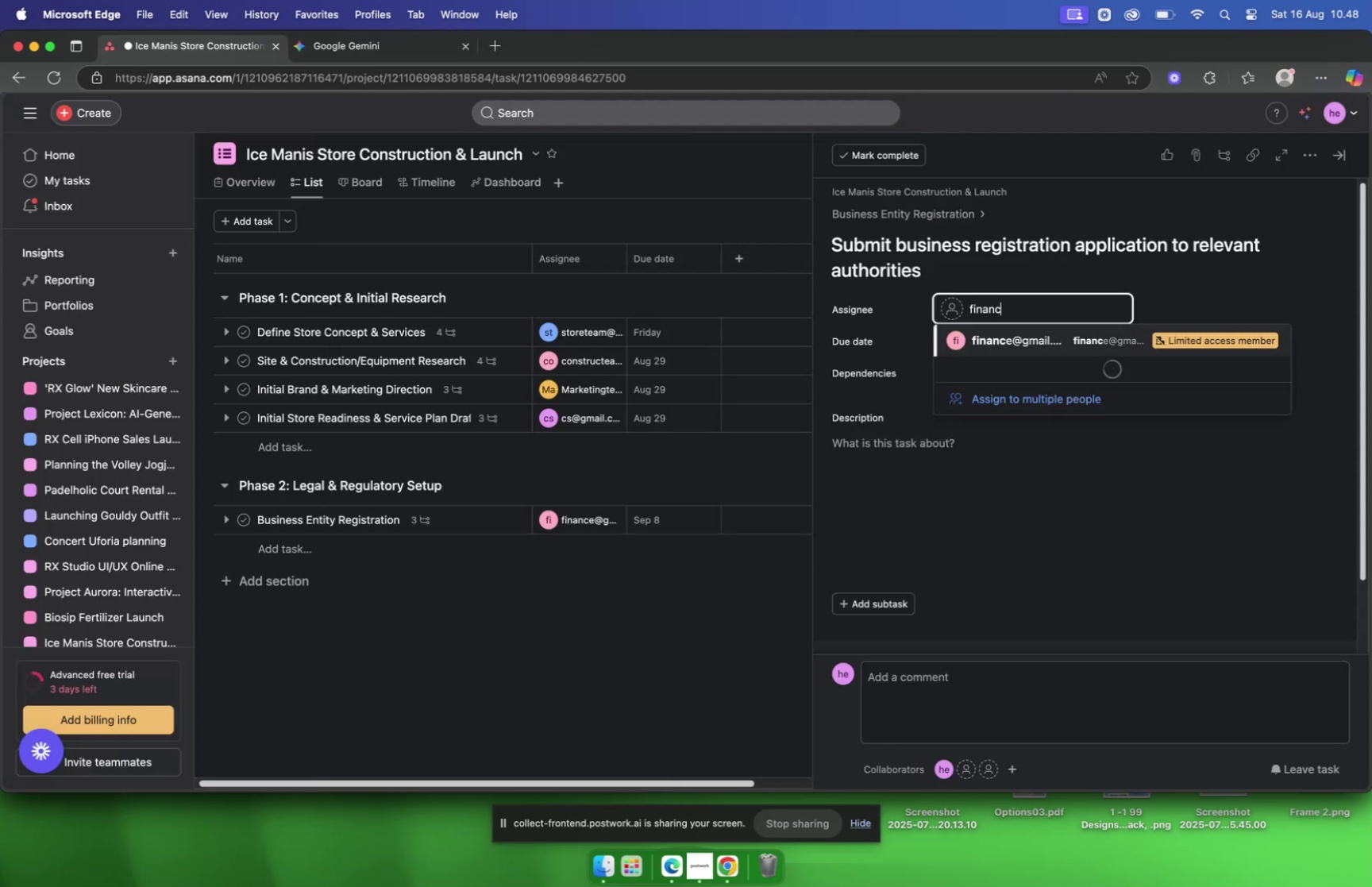 
key(Enter)
 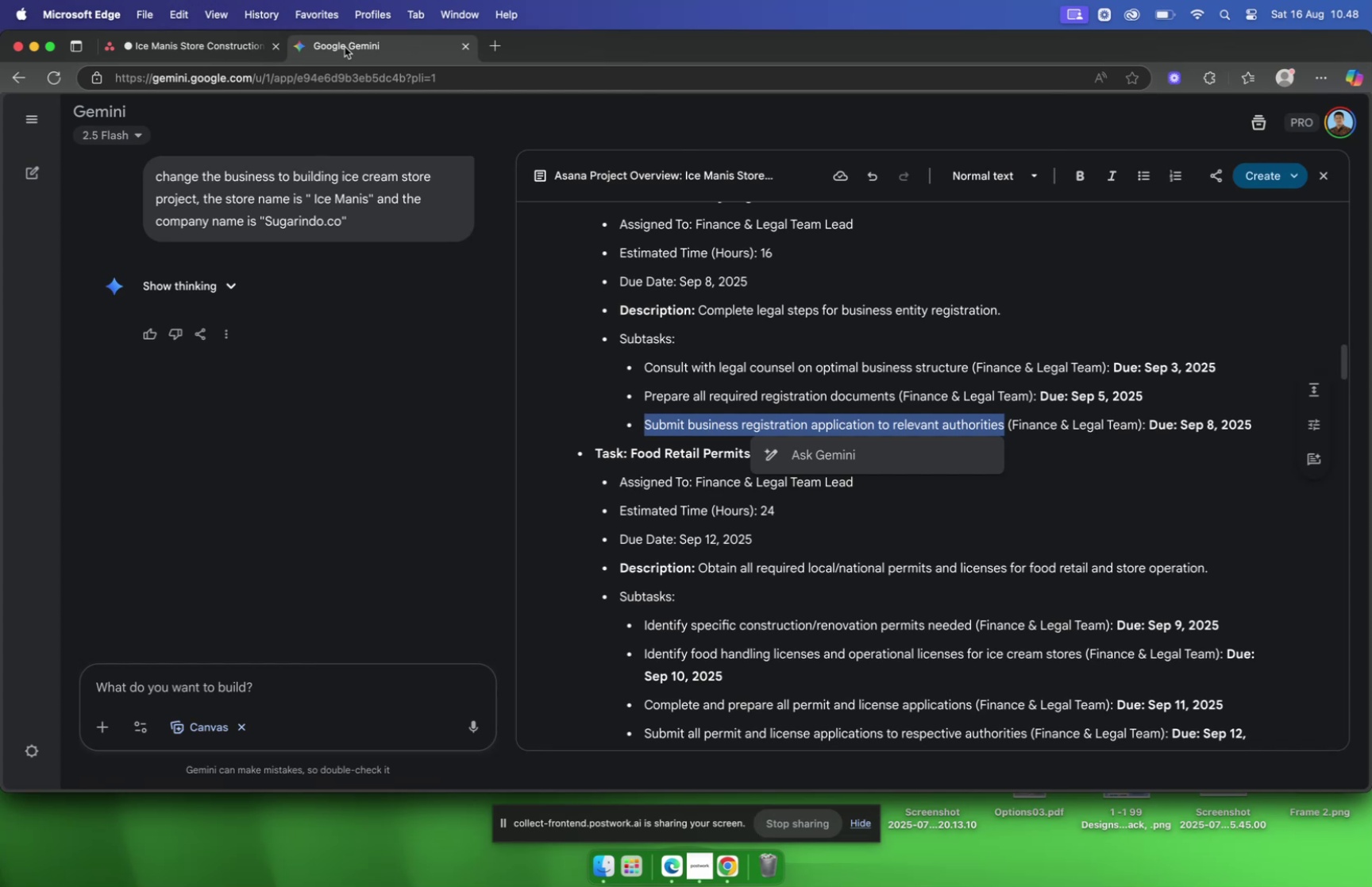 
wait(5.88)
 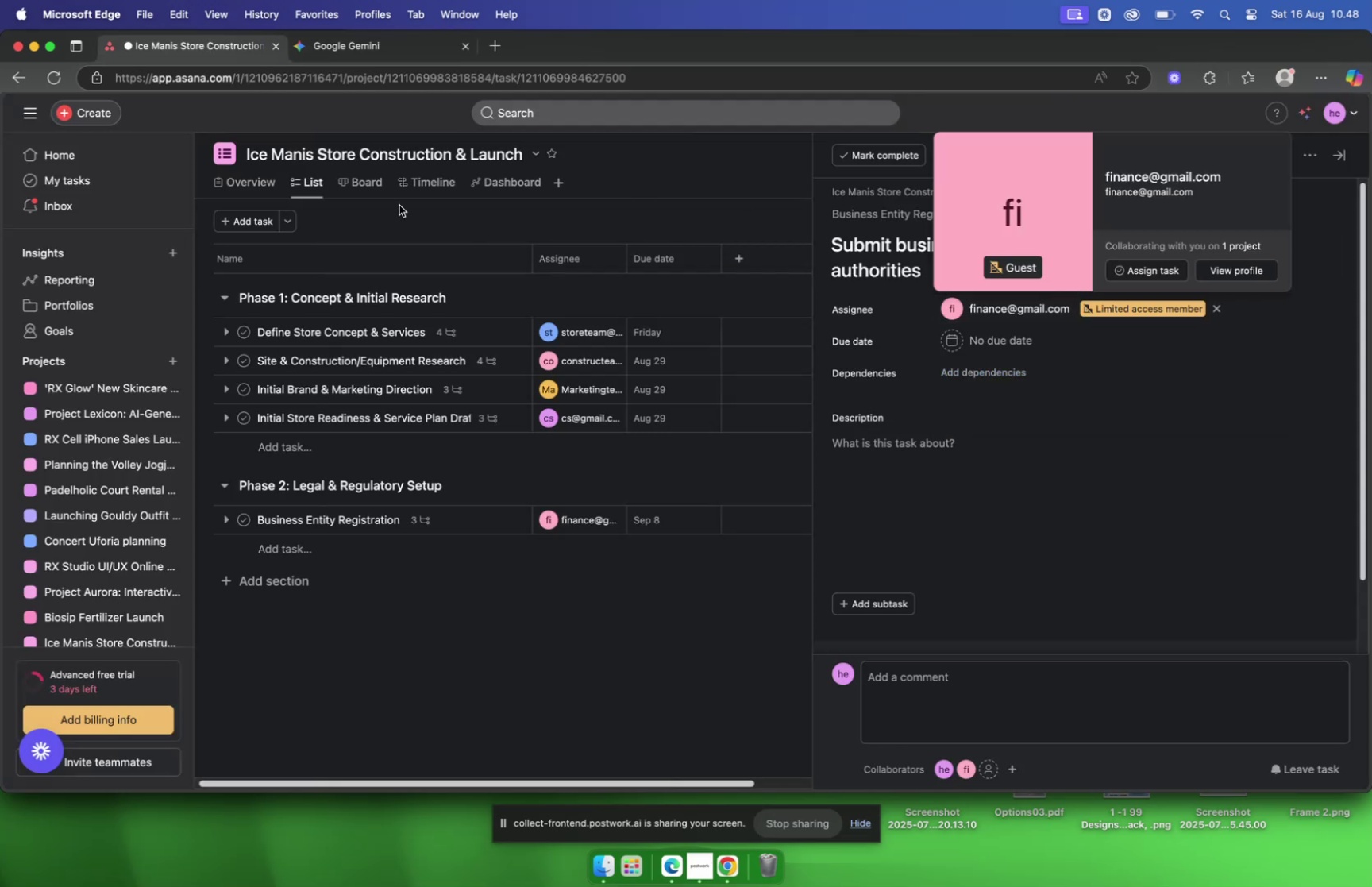 
left_click([226, 56])
 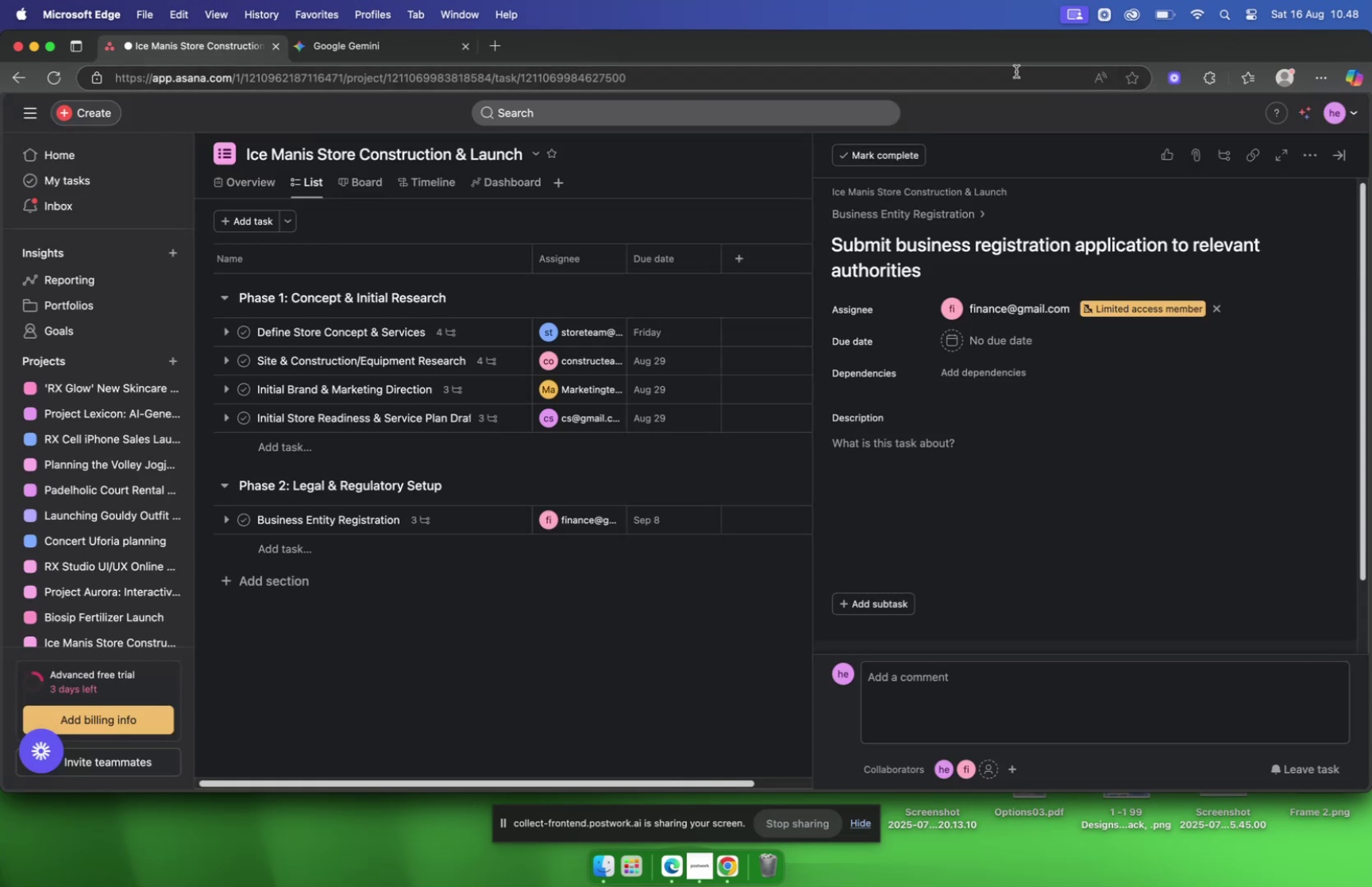 
mouse_move([1001, 324])
 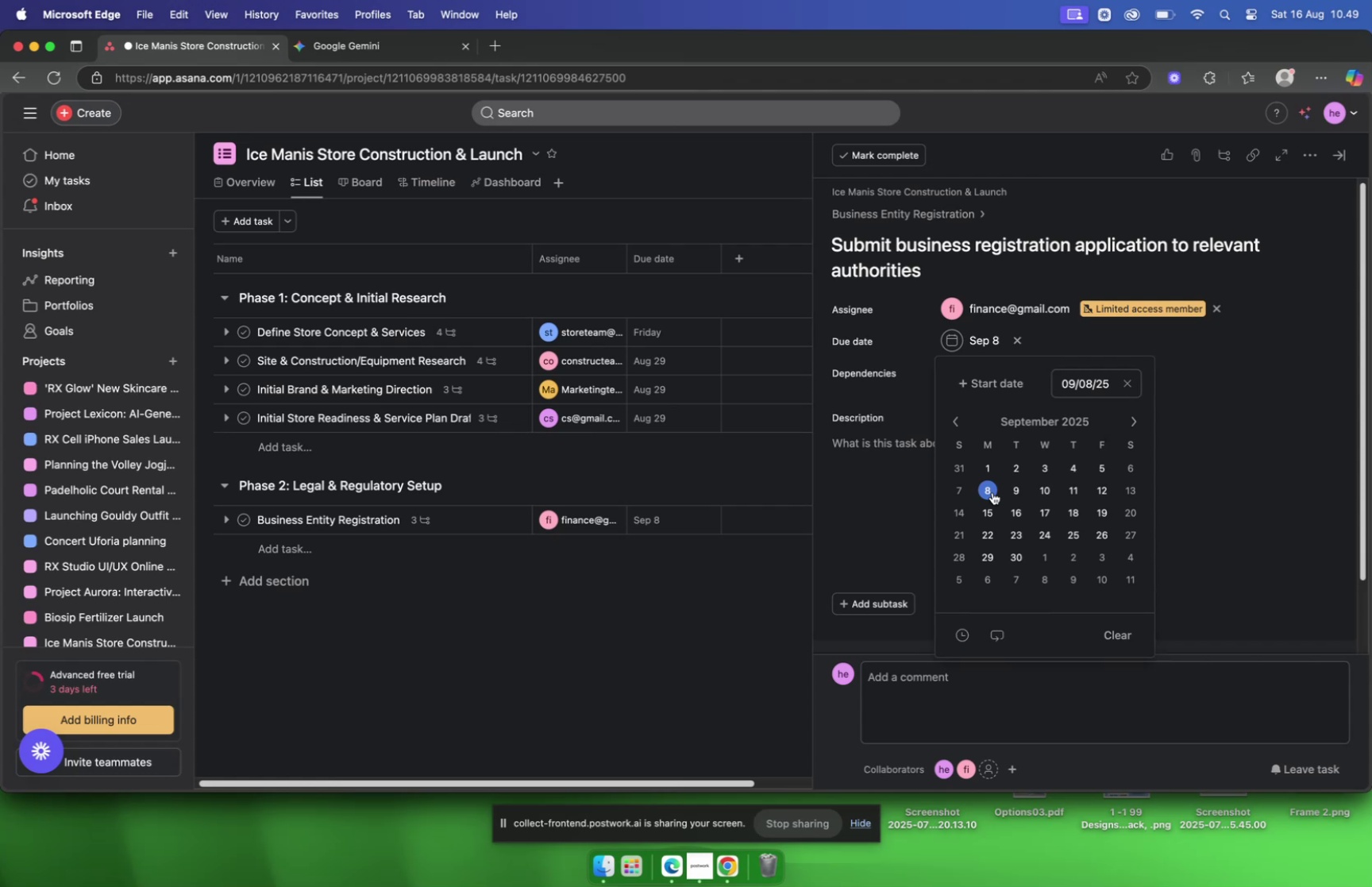 
wait(5.79)
 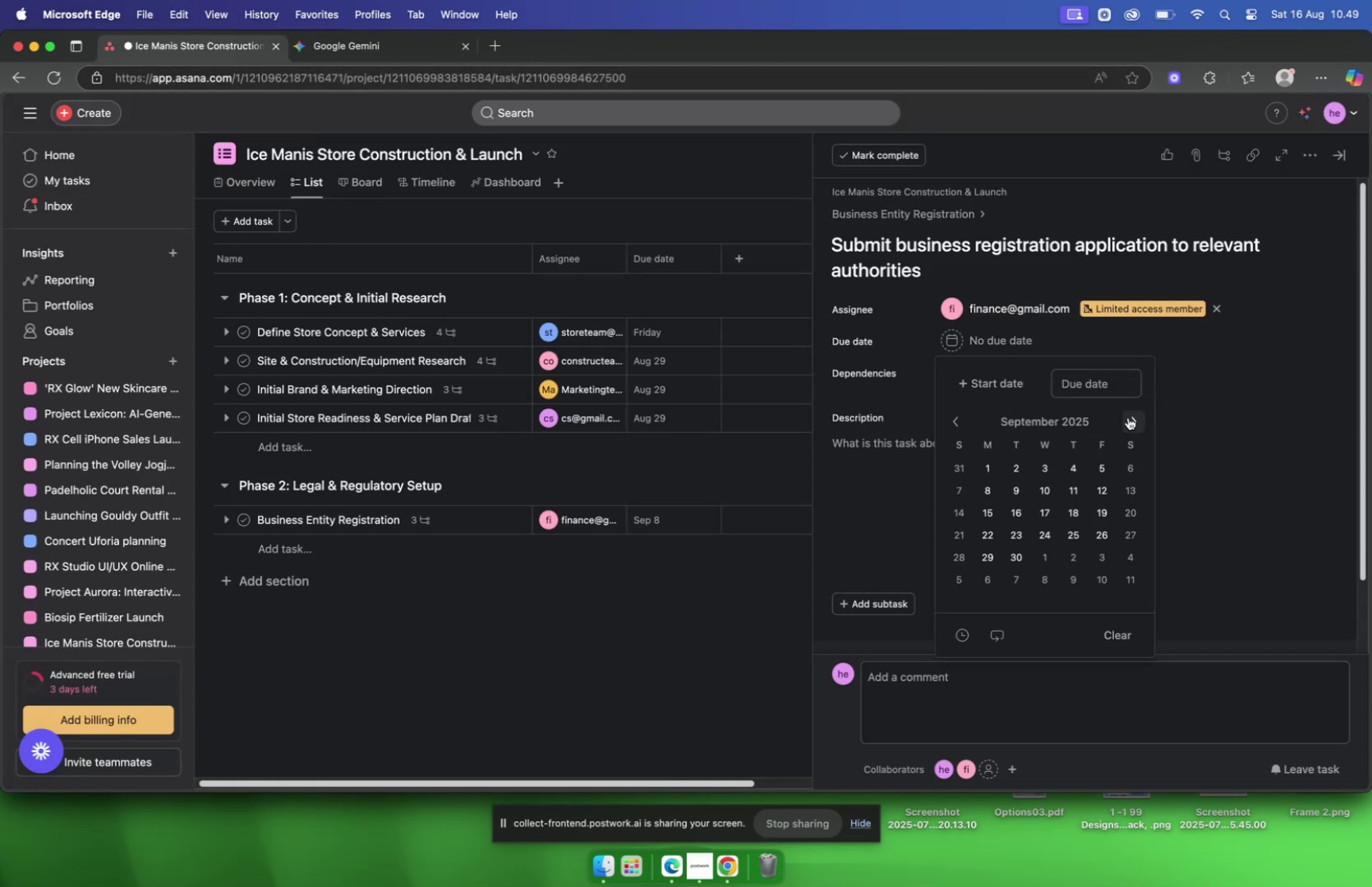 
left_click([869, 497])
 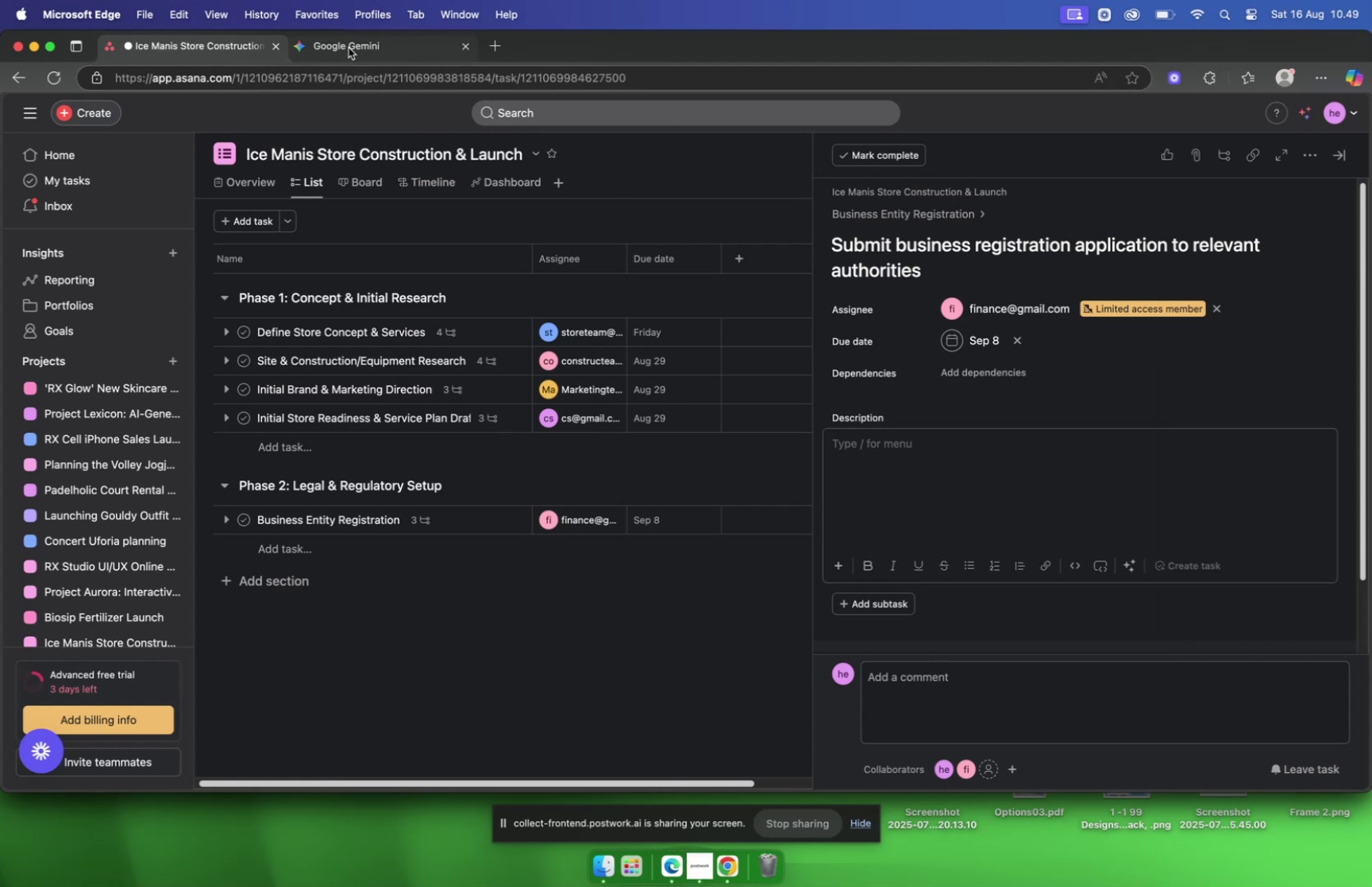 
left_click([349, 48])
 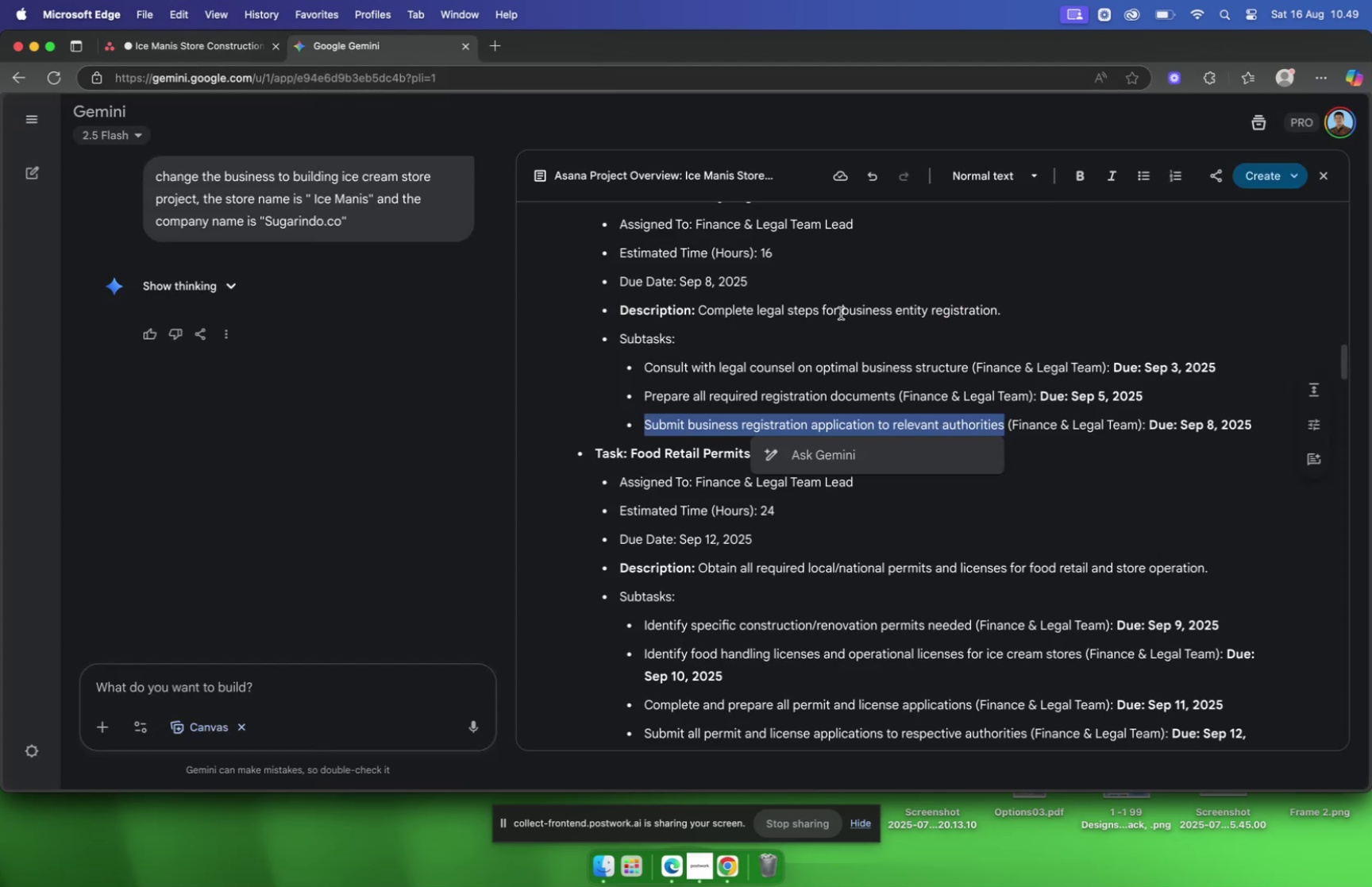 
scroll: coordinate [838, 303], scroll_direction: down, amount: 6.0
 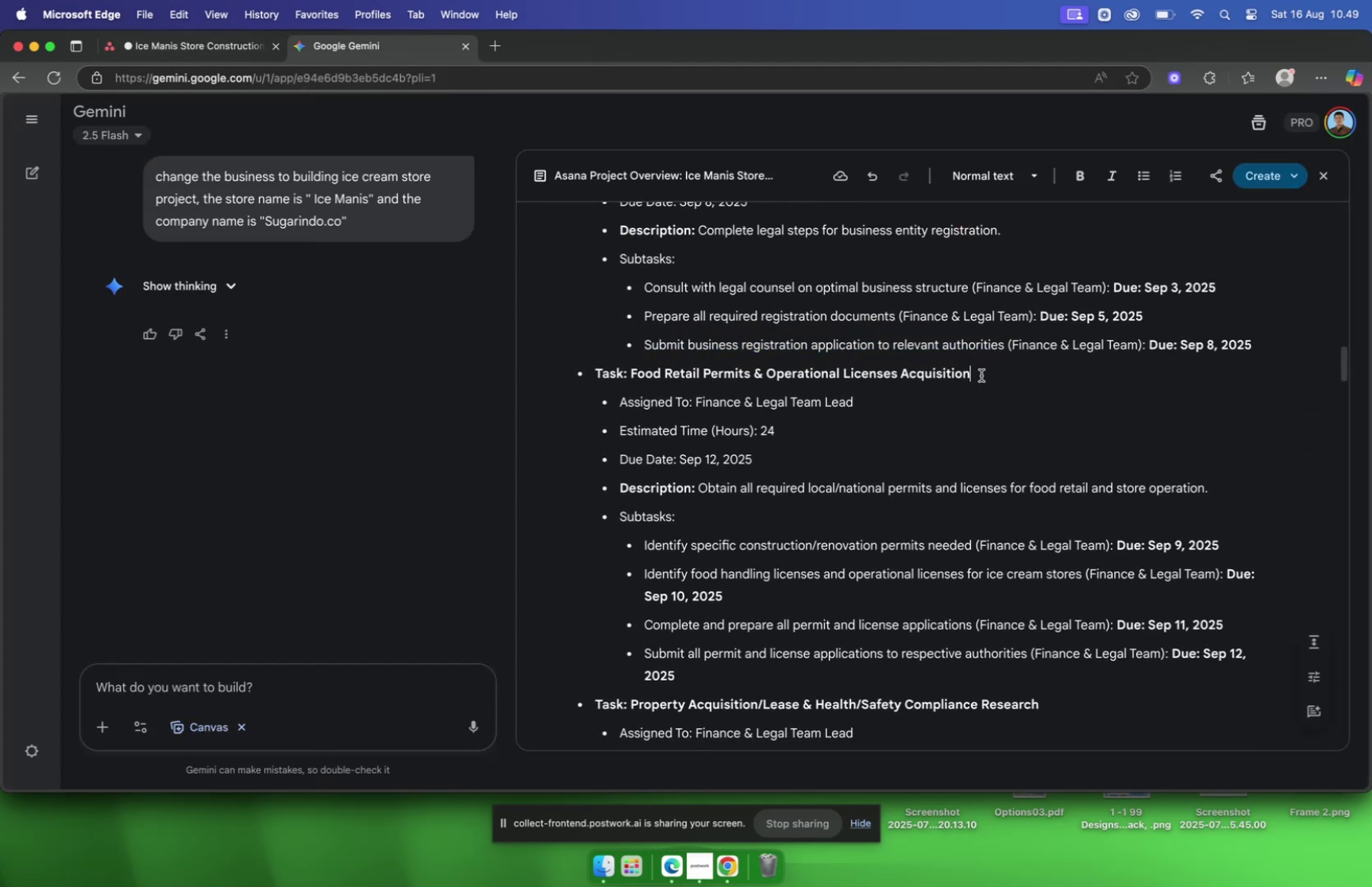 
left_click_drag(start_coordinate=[981, 375], to_coordinate=[632, 366])
 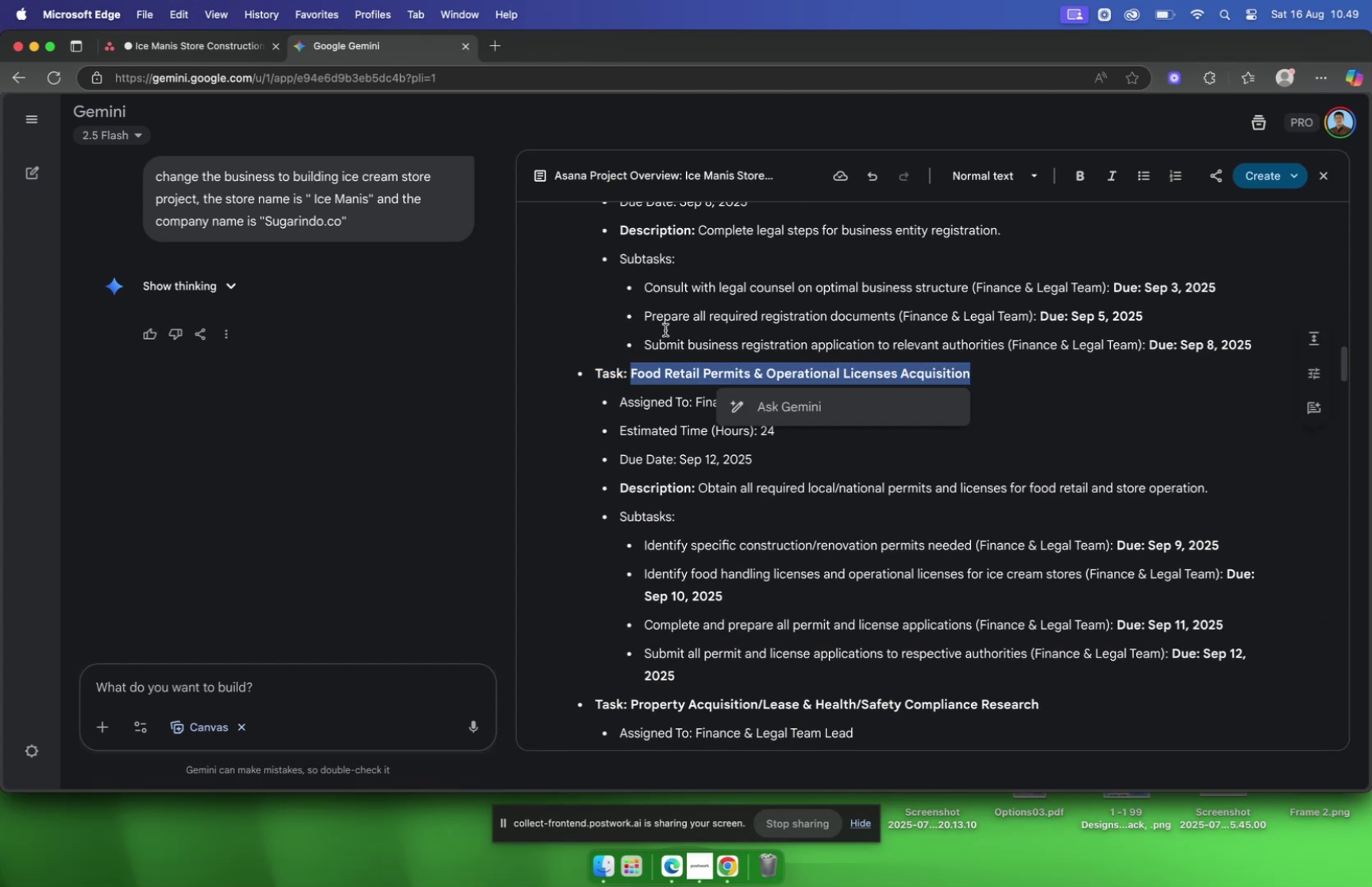 
key(Meta+C)
 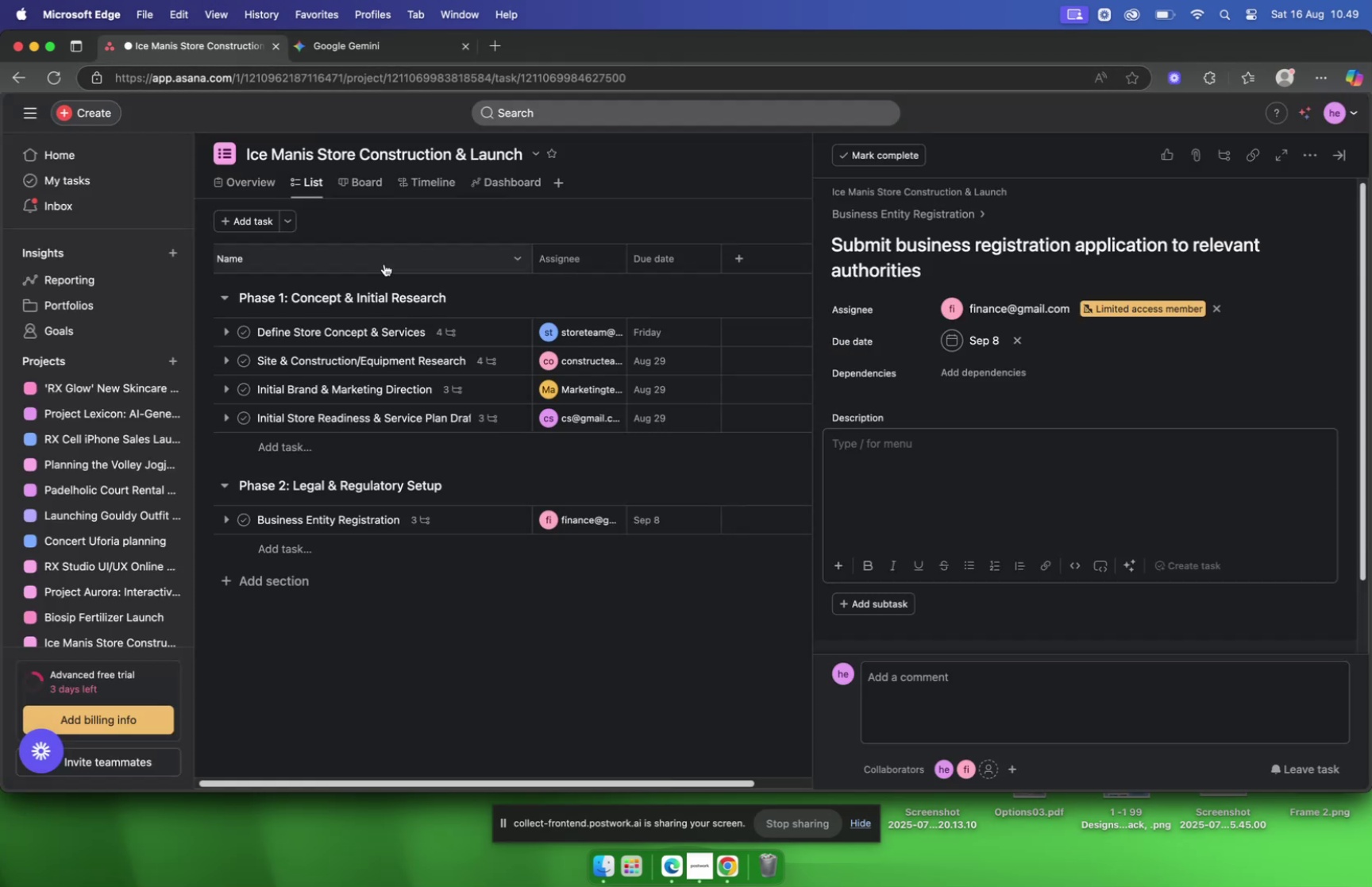 
wait(7.31)
 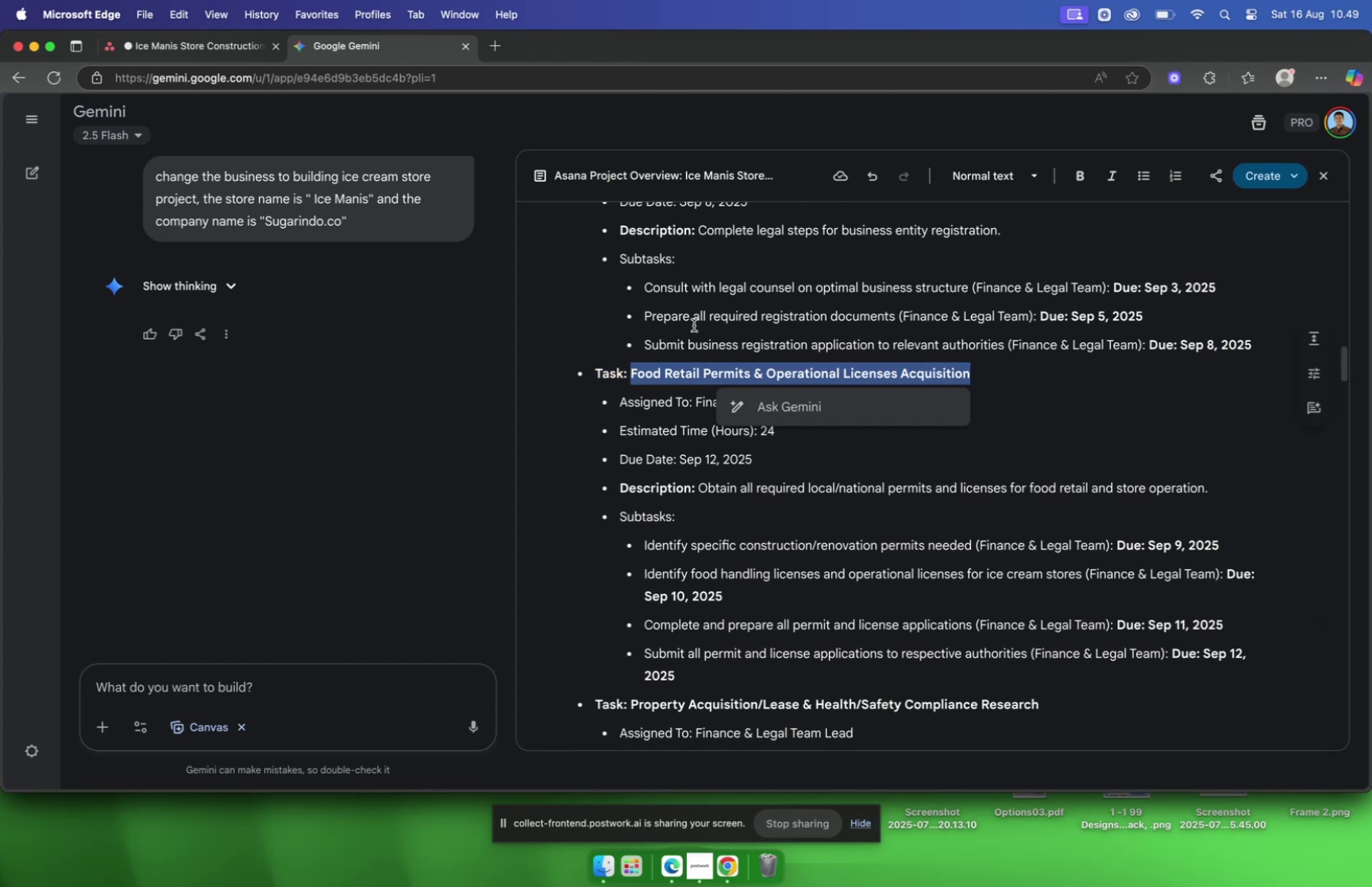 
key(Meta+V)
 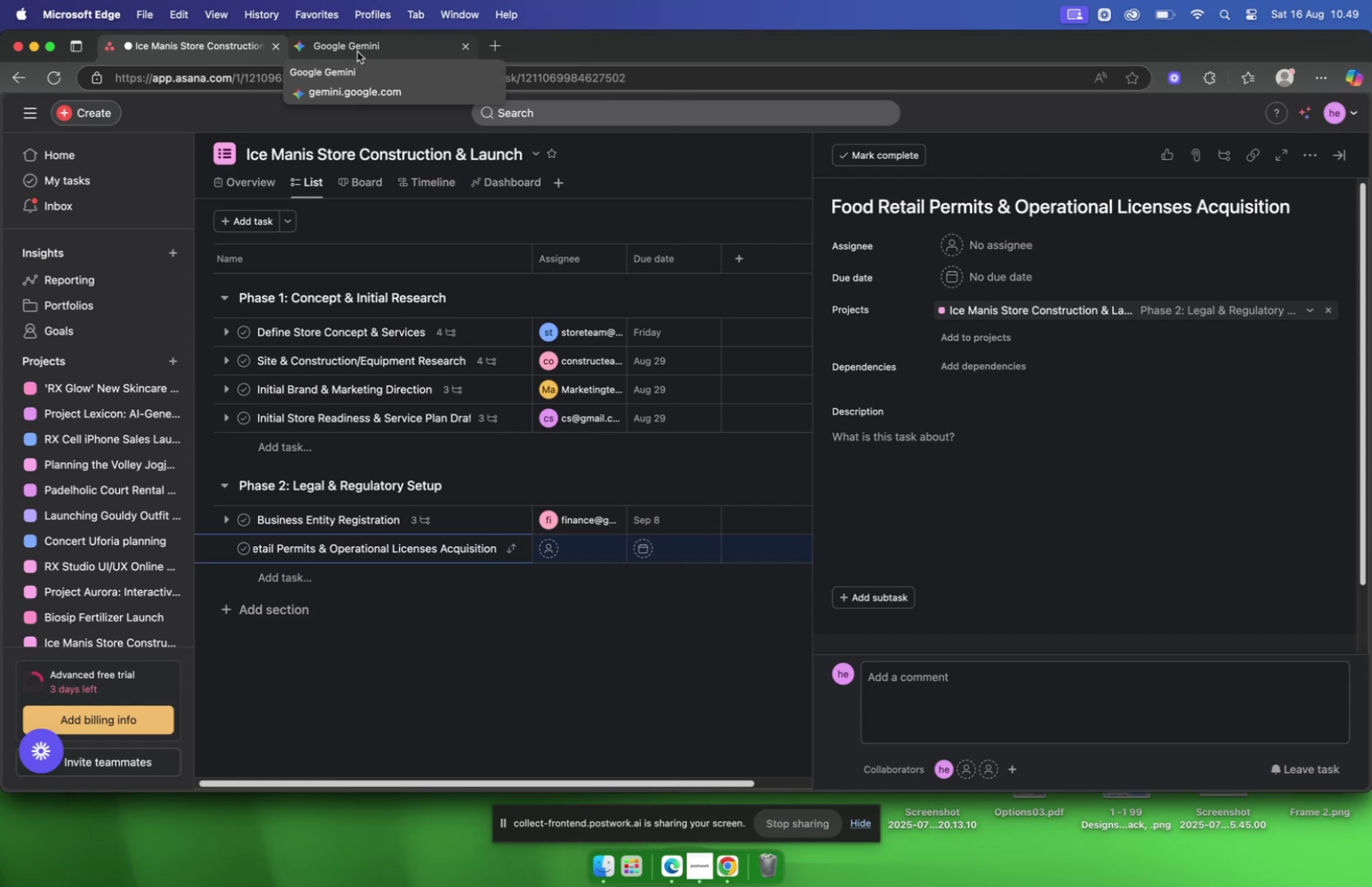 
wait(19.99)
 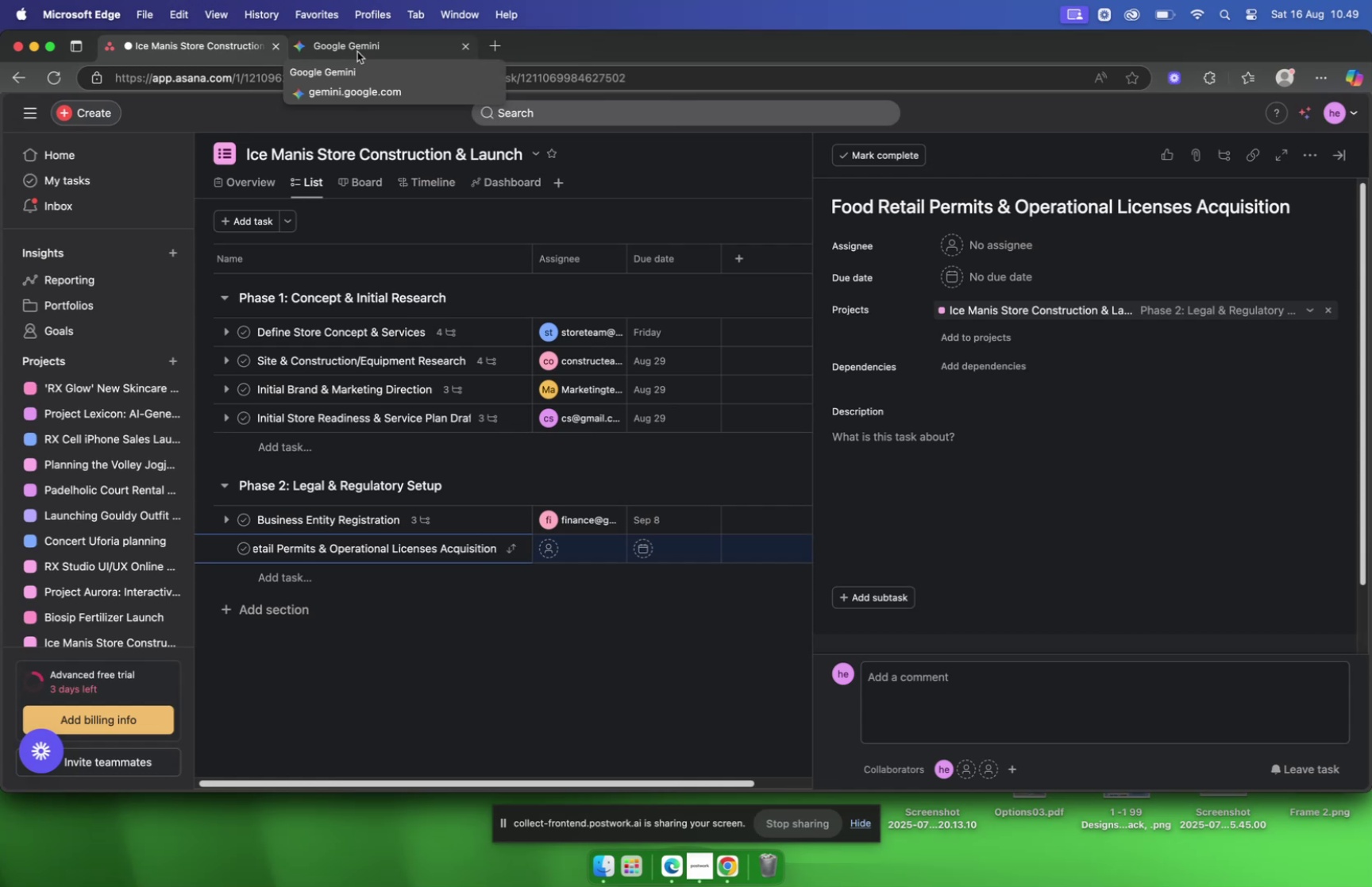 
left_click([357, 52])
 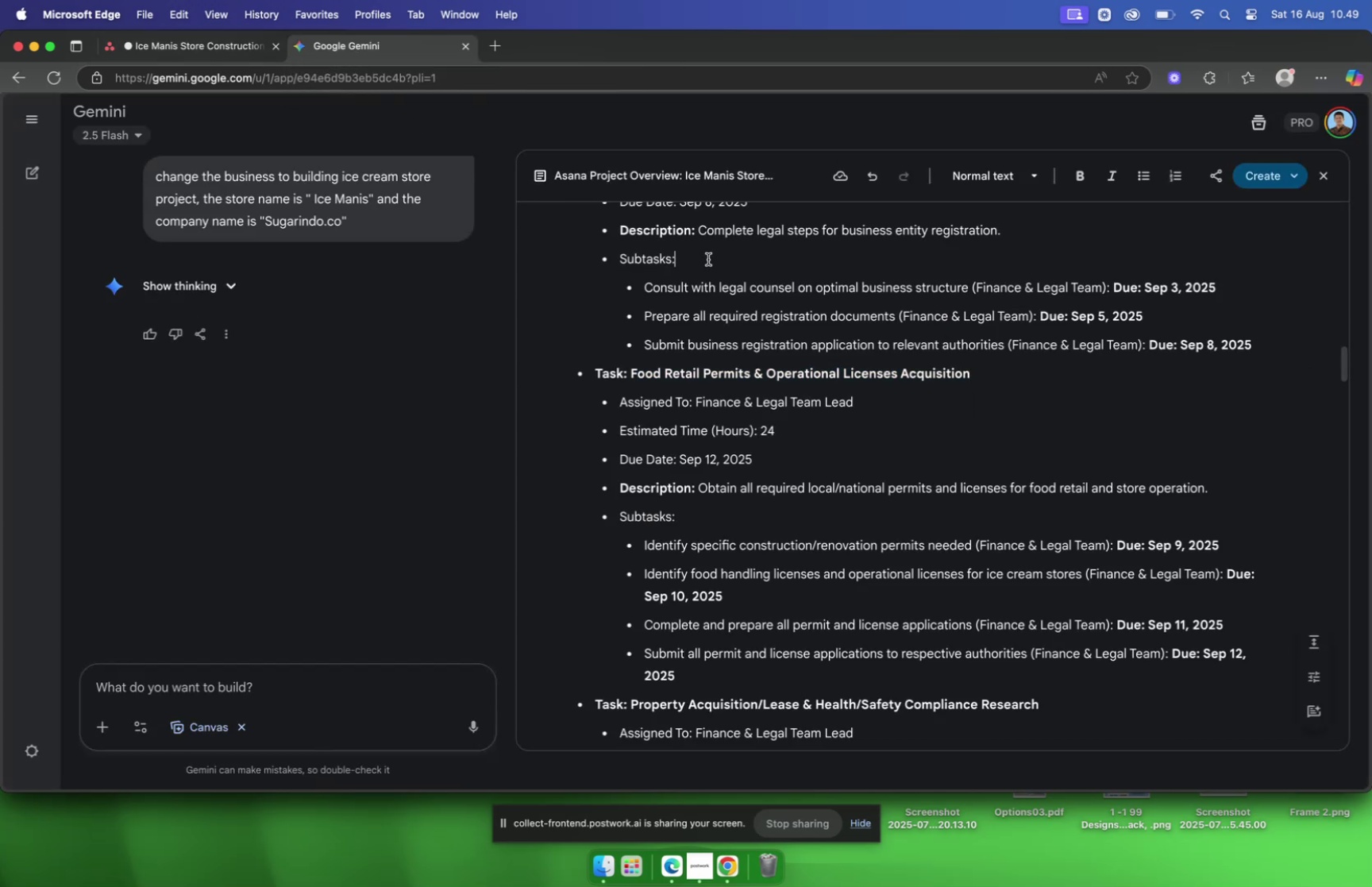 
scroll: coordinate [693, 255], scroll_direction: down, amount: 4.0
 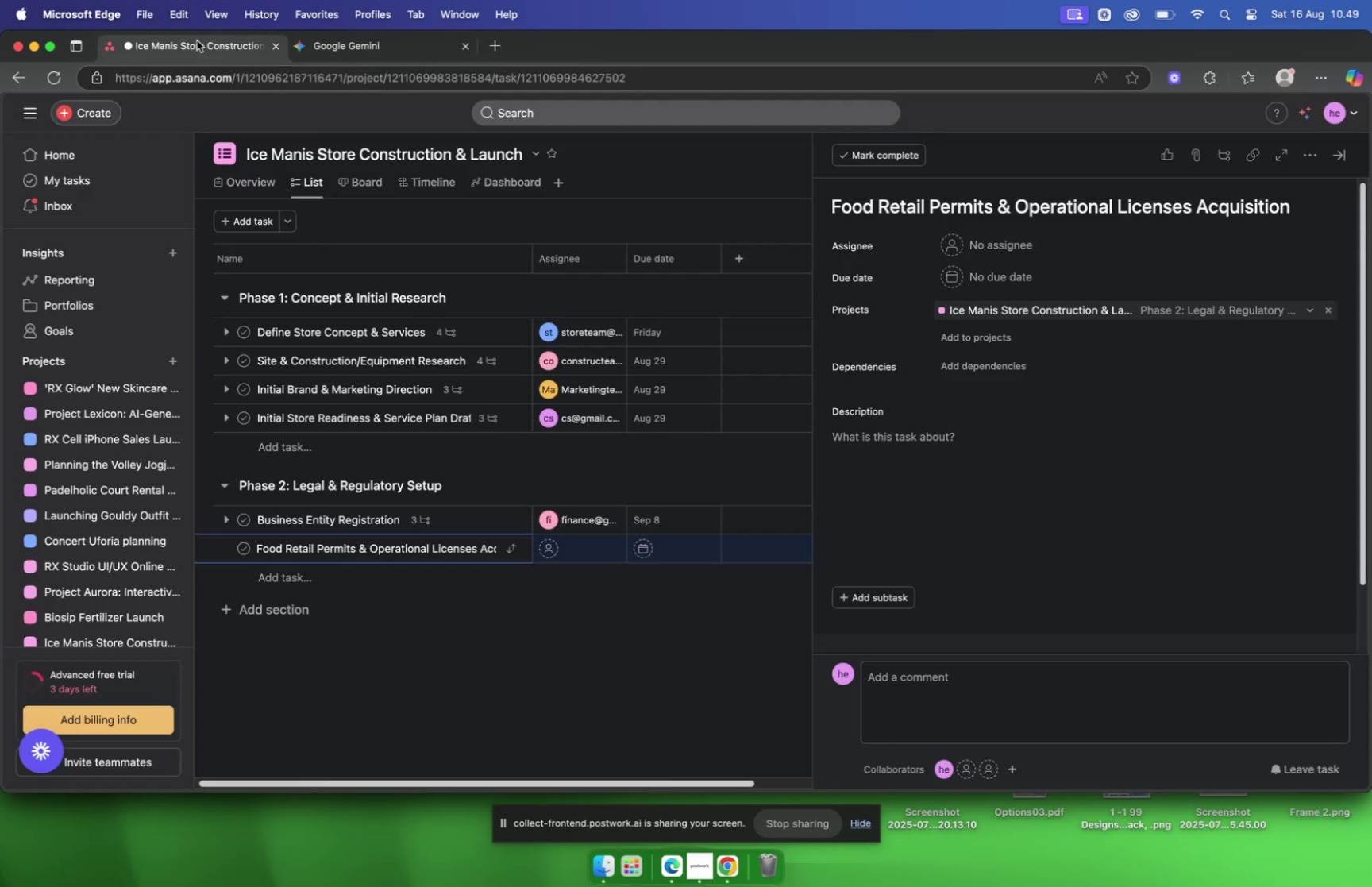 
wait(5.61)
 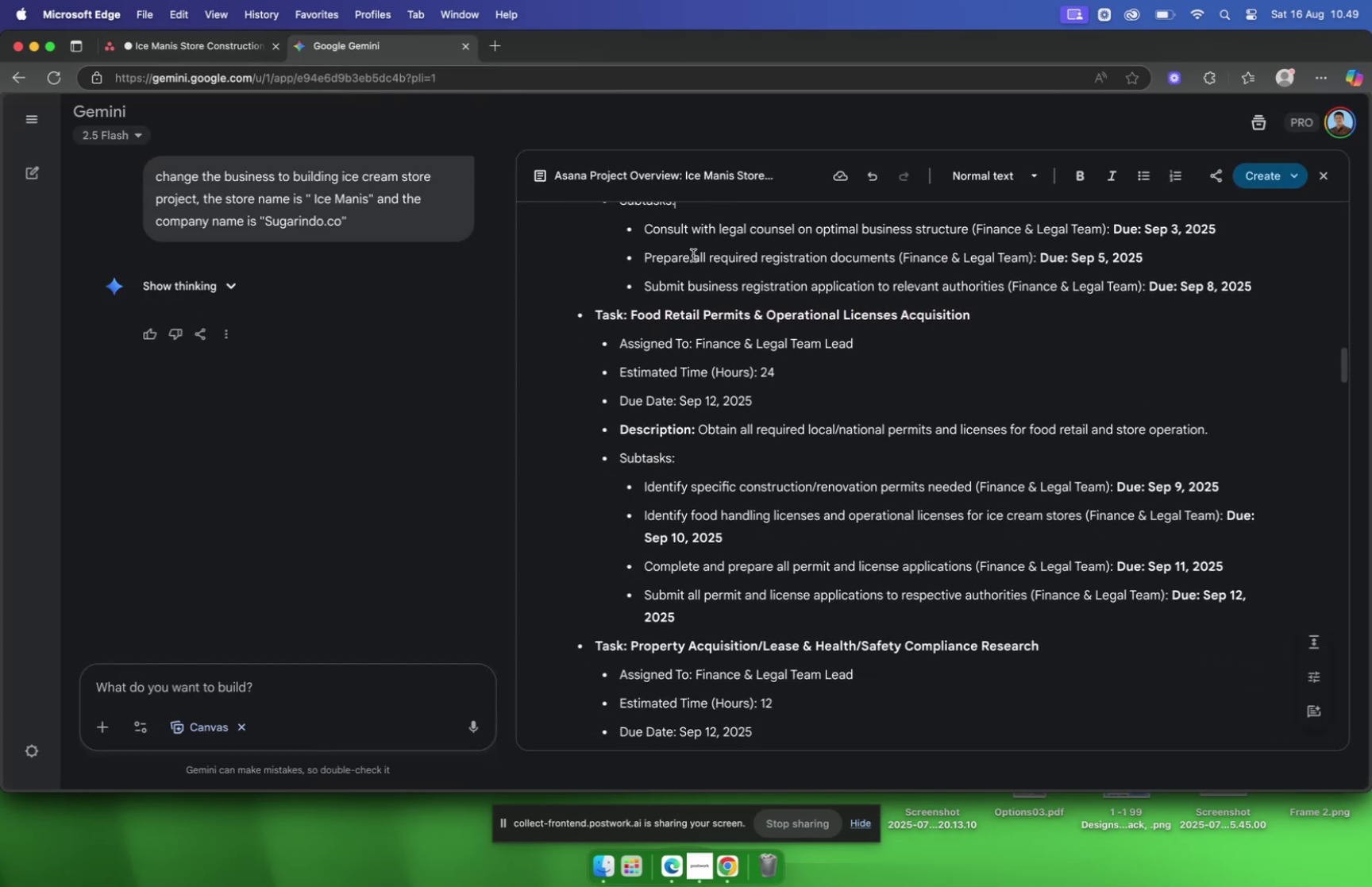 
left_click([999, 254])
 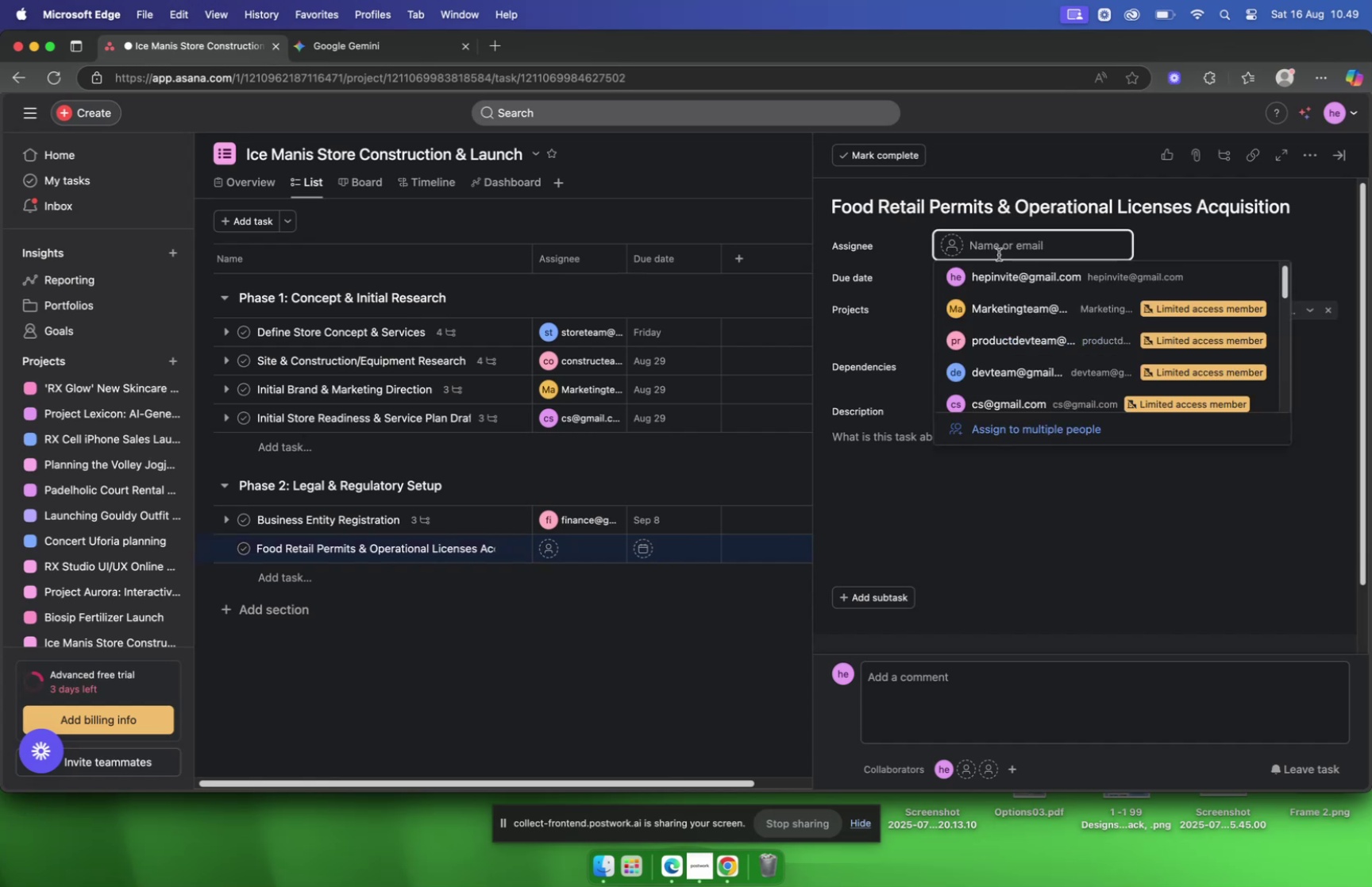 
type(finance)
 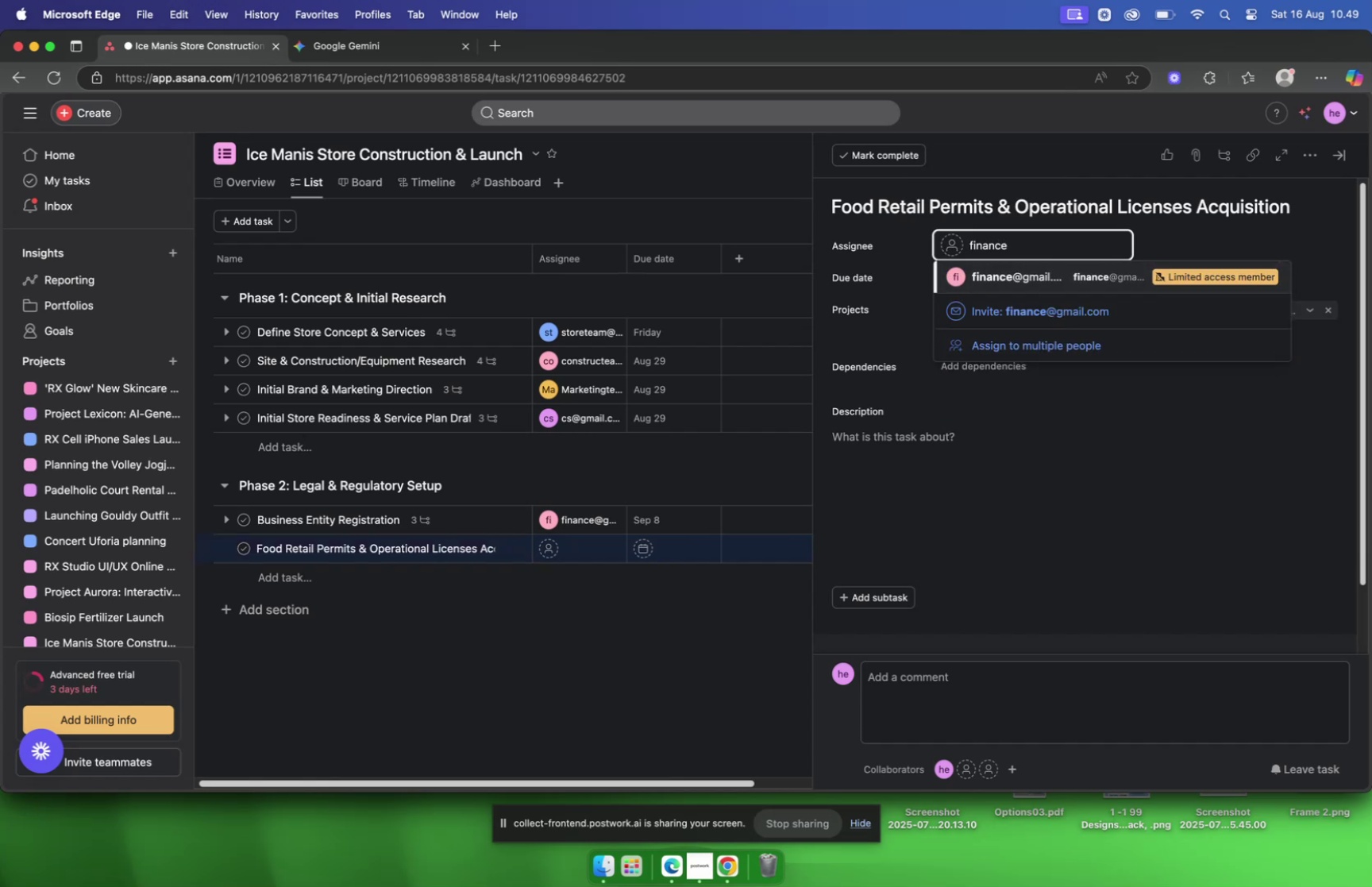 
key(Enter)
 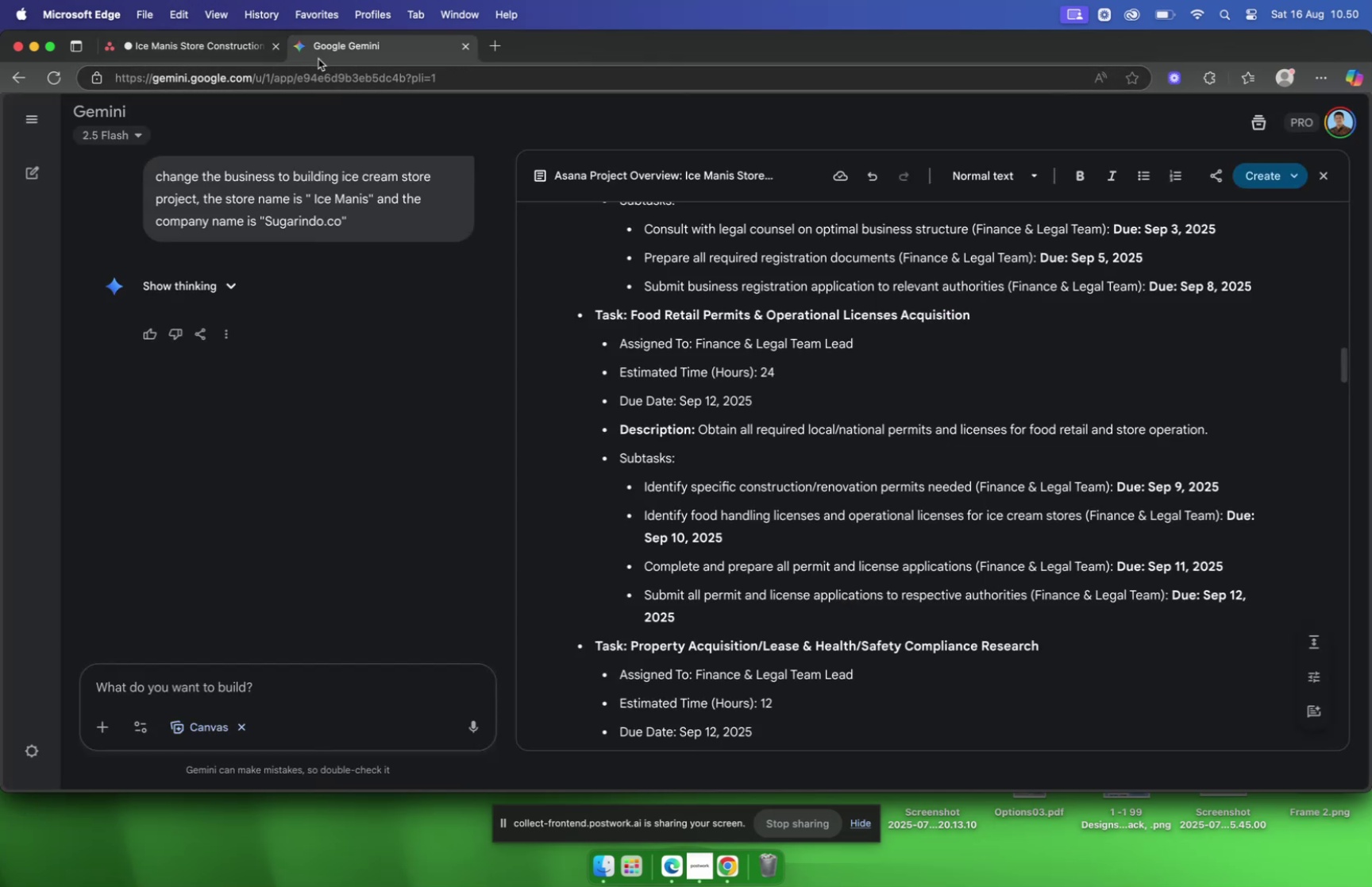 
wait(5.28)
 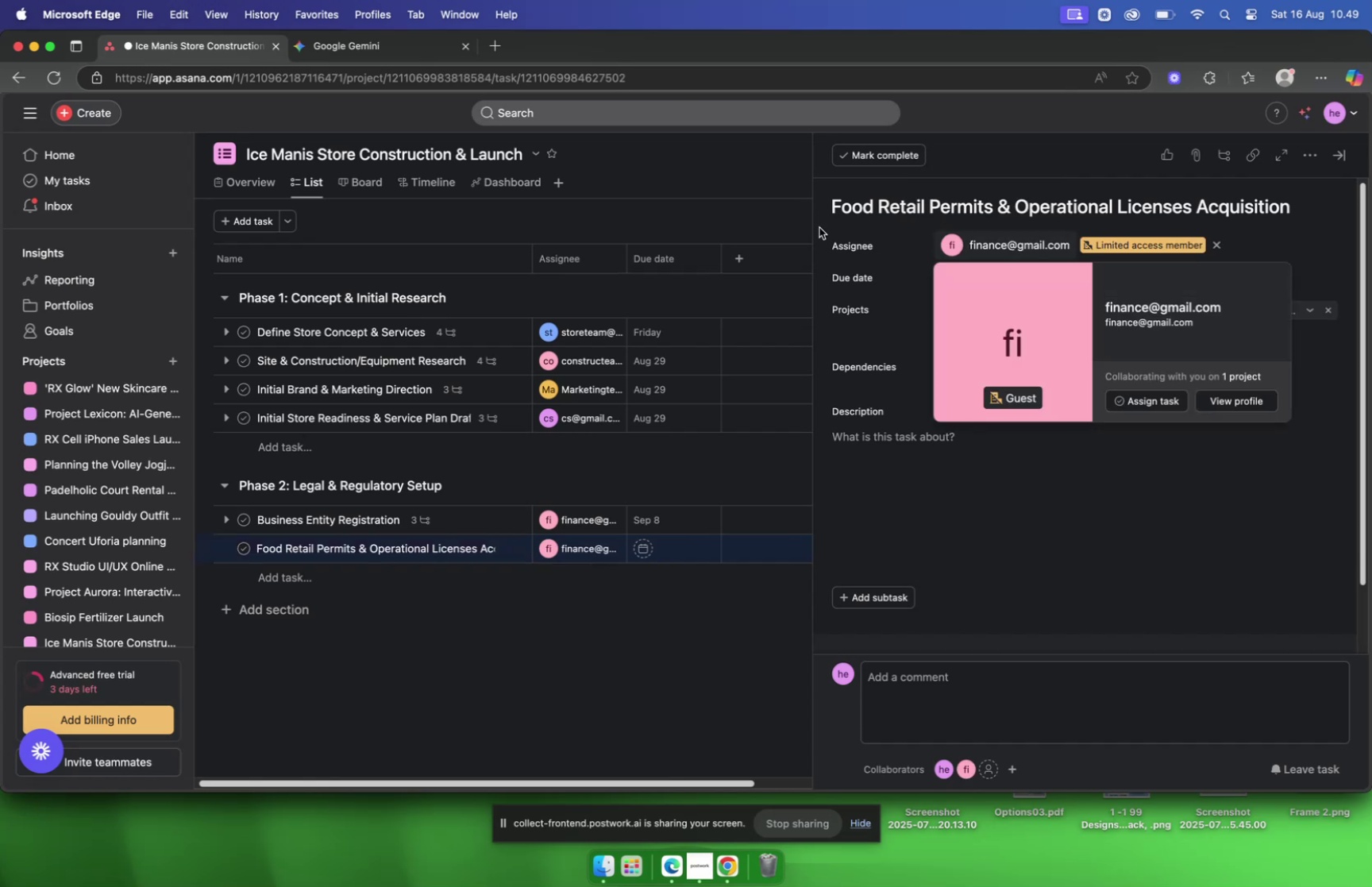 
left_click([172, 48])
 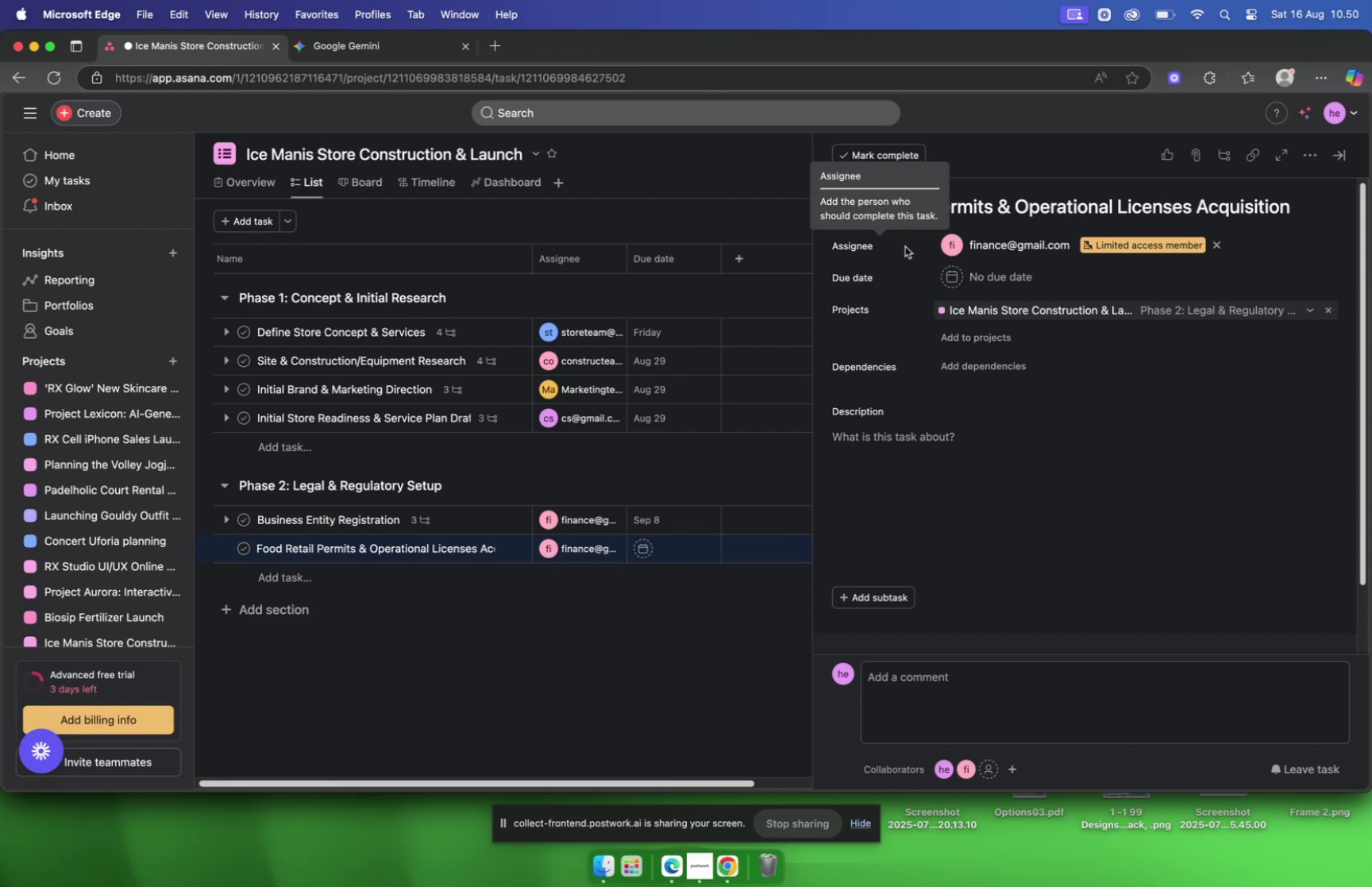 
left_click([1008, 282])
 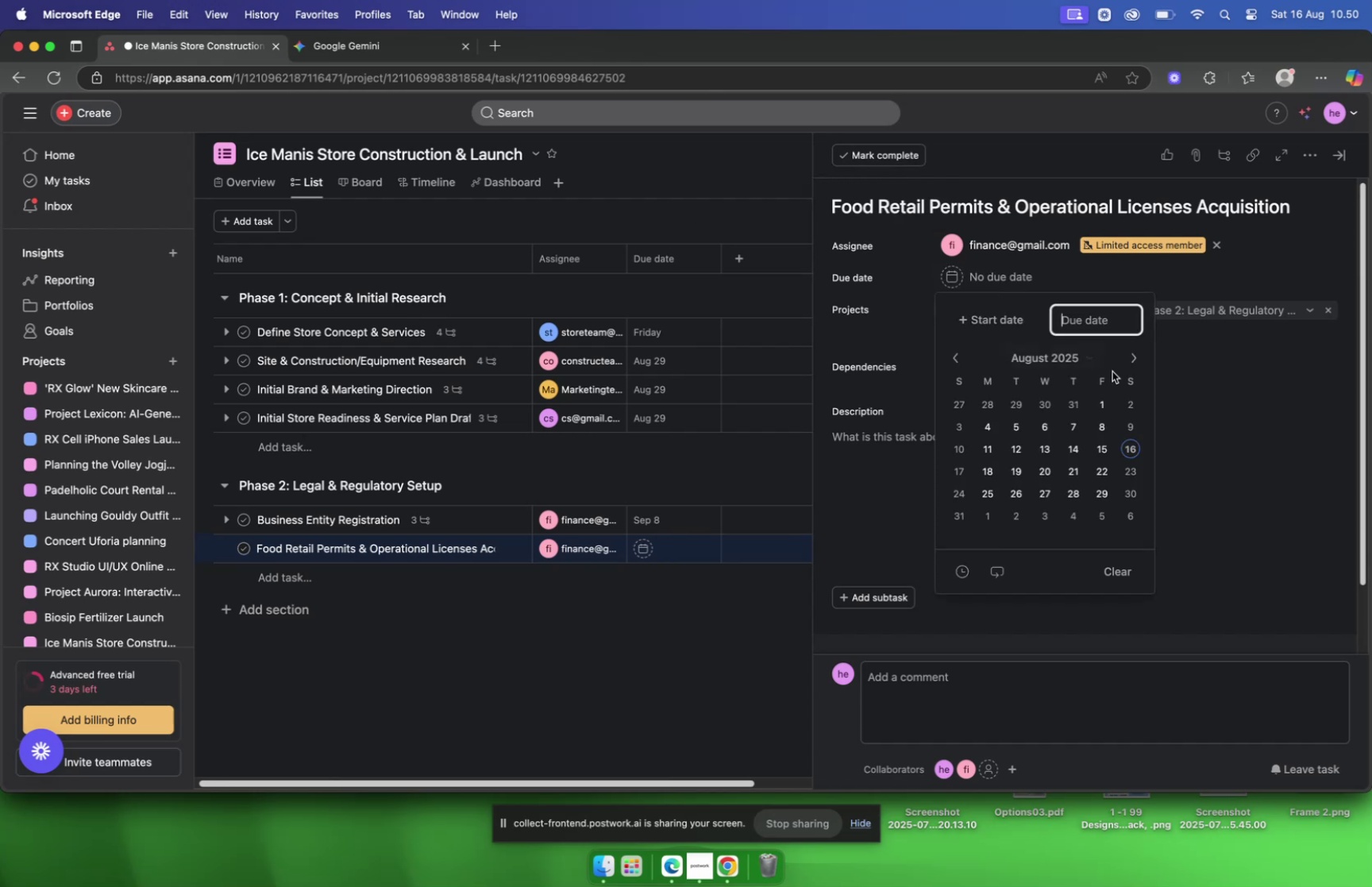 
left_click([1126, 361])
 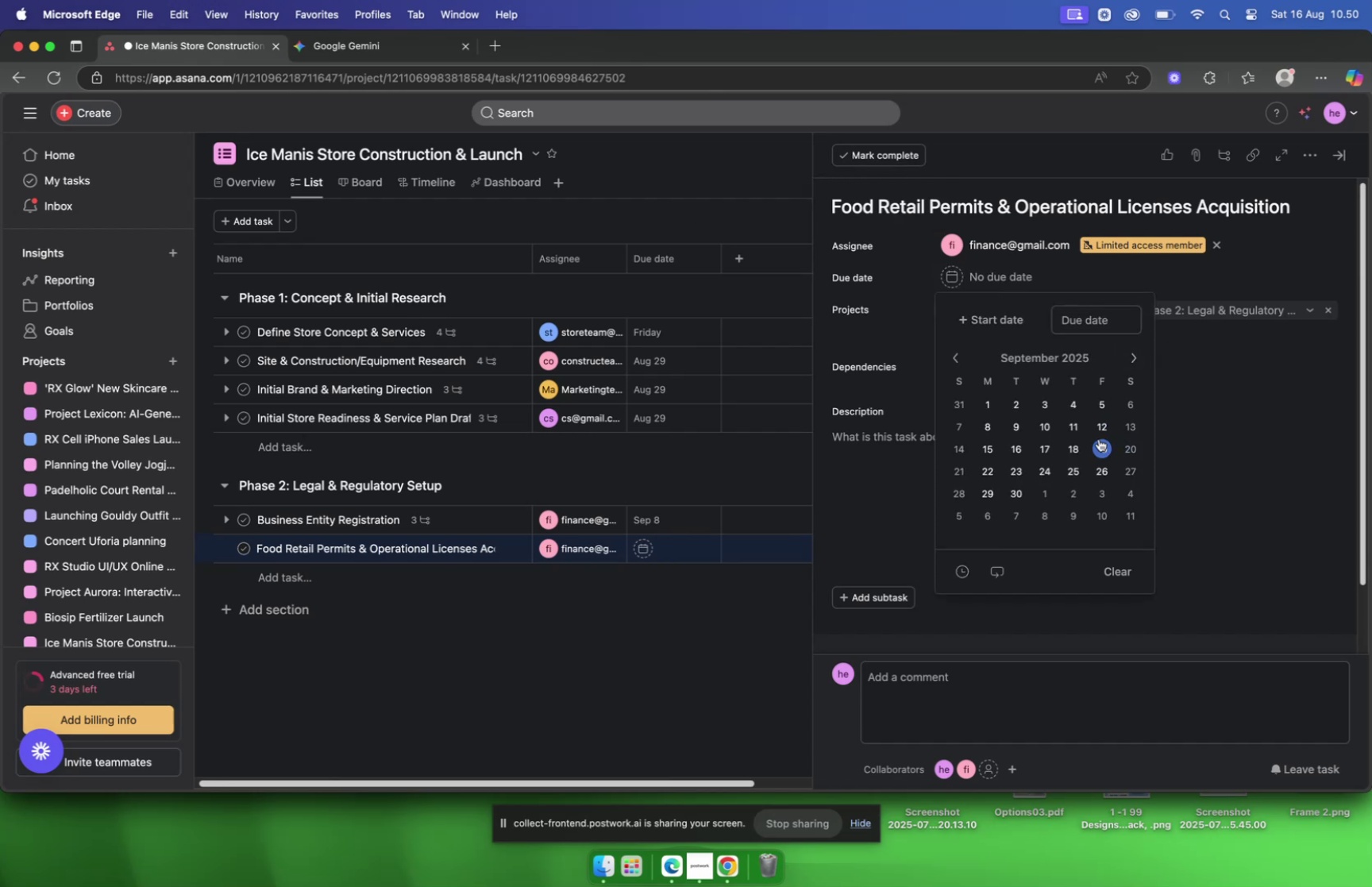 
left_click([1099, 430])
 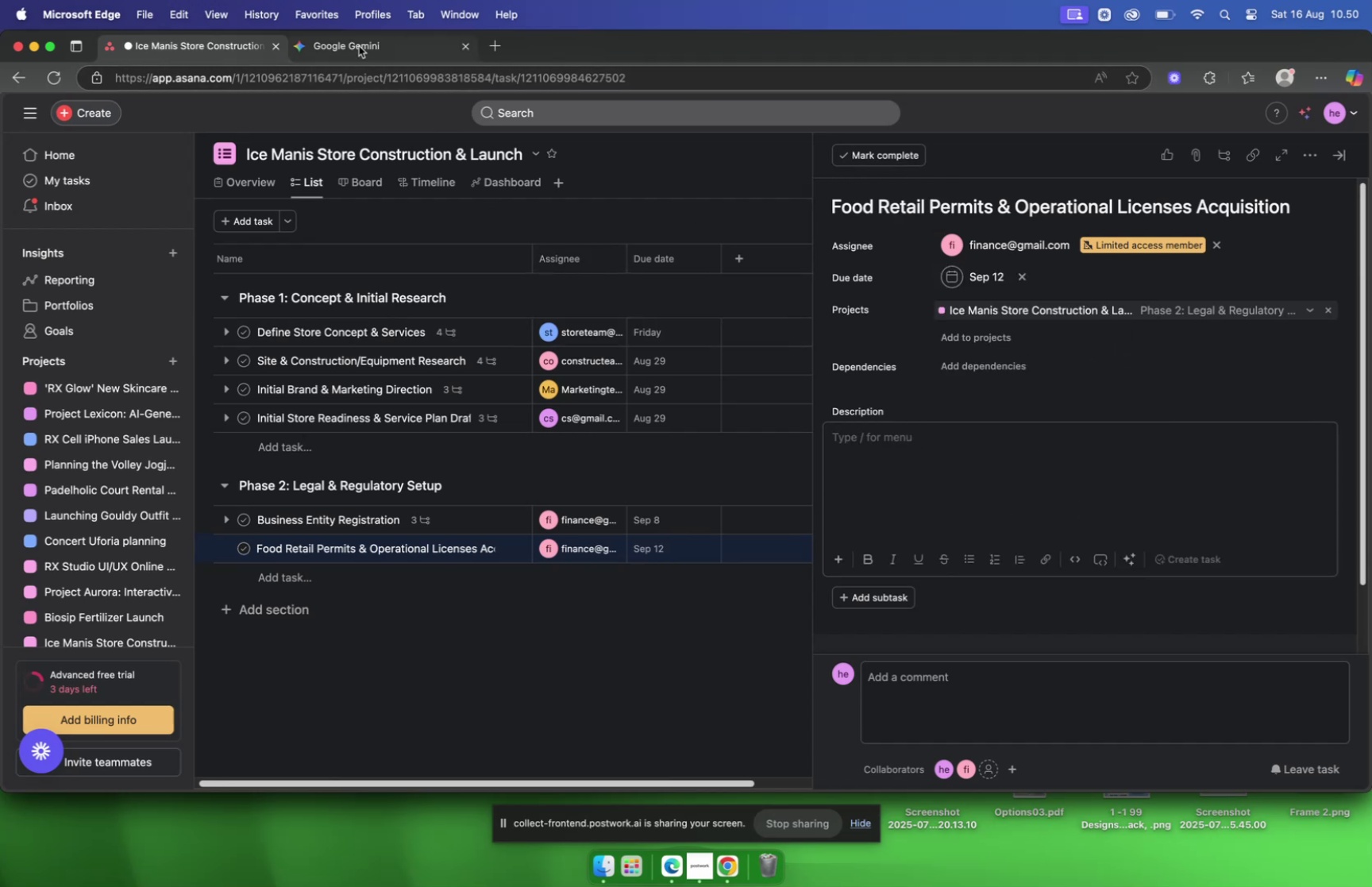 
left_click([359, 46])
 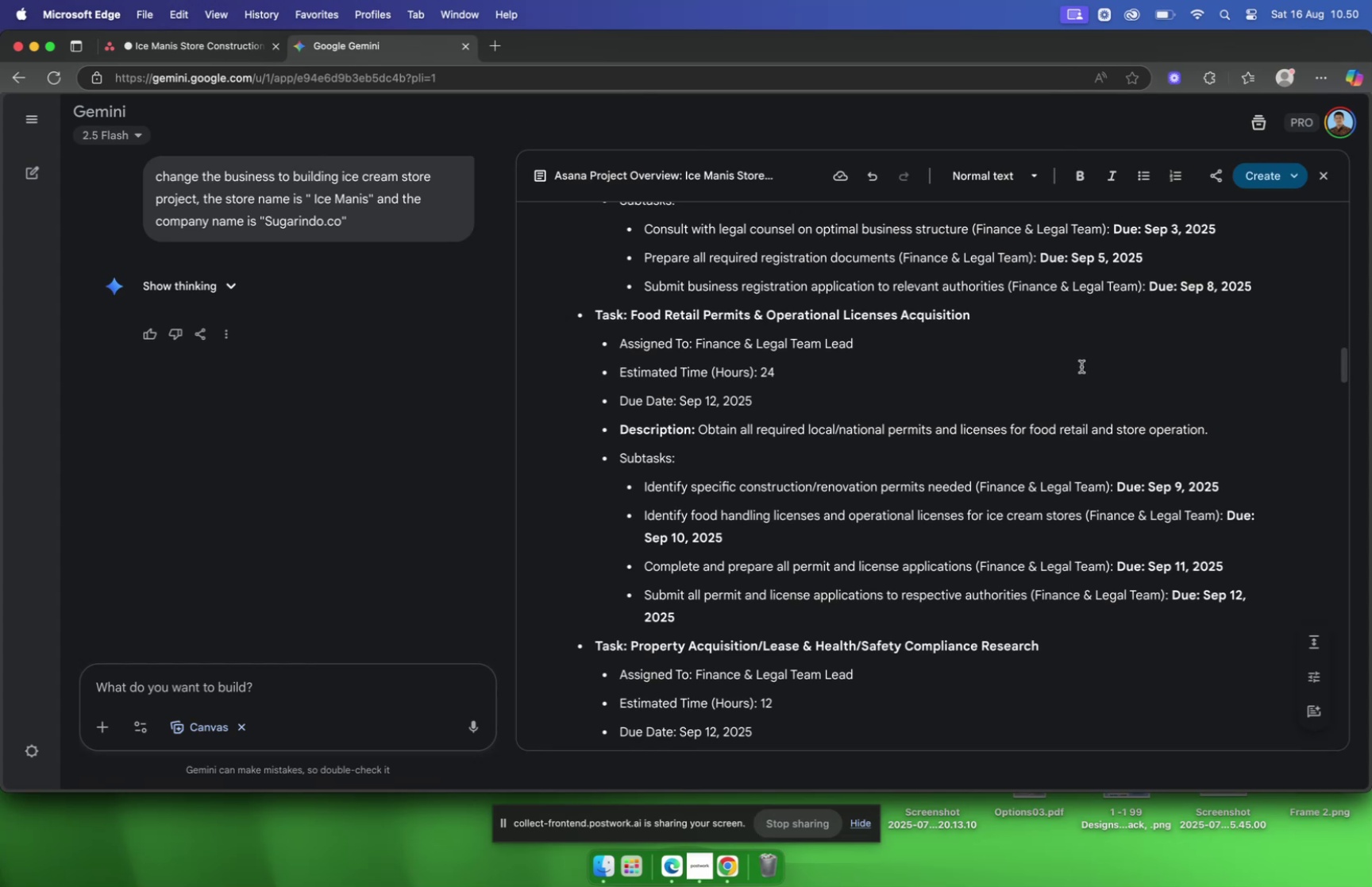 
left_click_drag(start_coordinate=[1219, 430], to_coordinate=[1207, 430])
 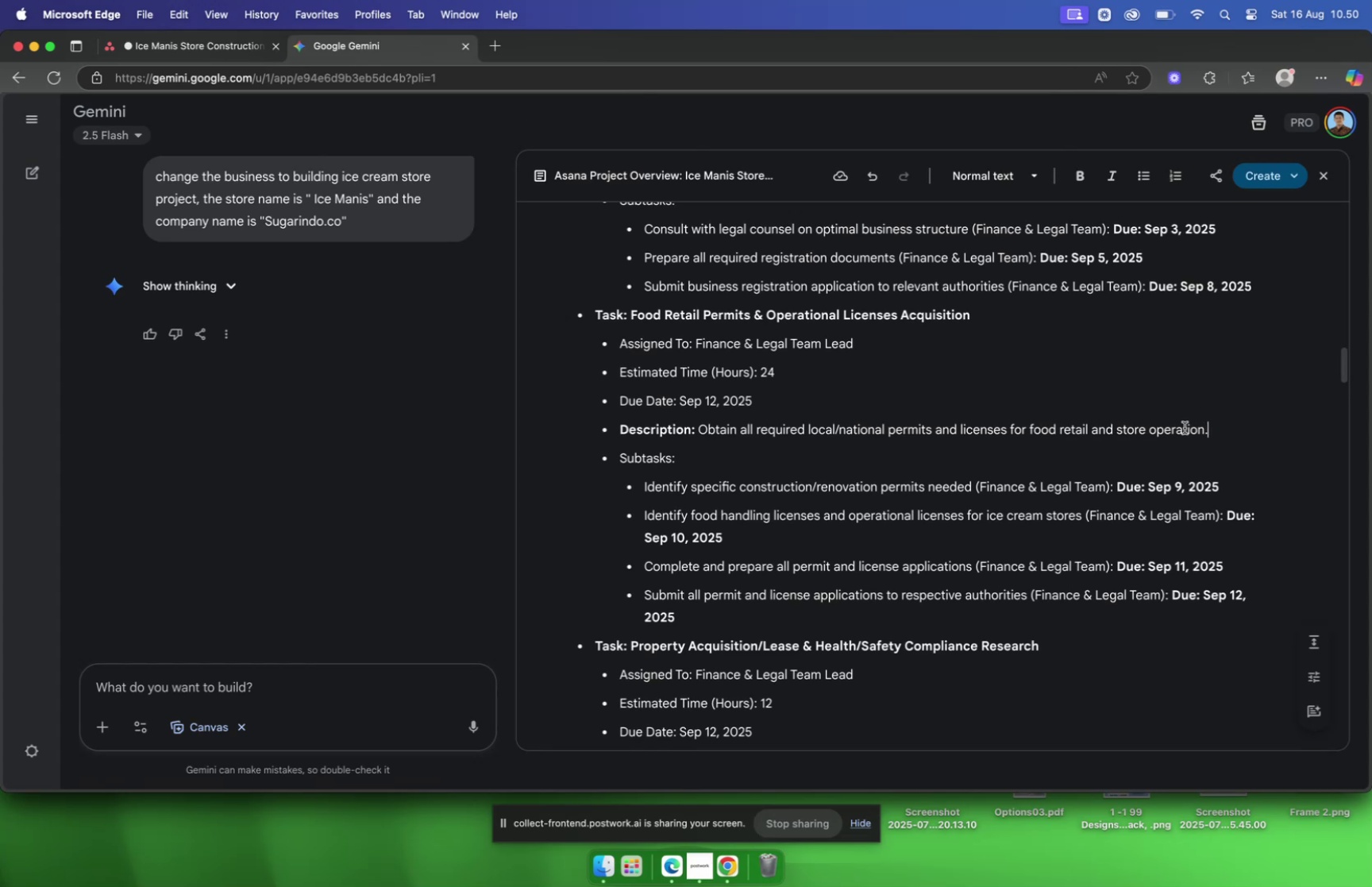 
left_click_drag(start_coordinate=[1165, 426], to_coordinate=[1161, 426])
 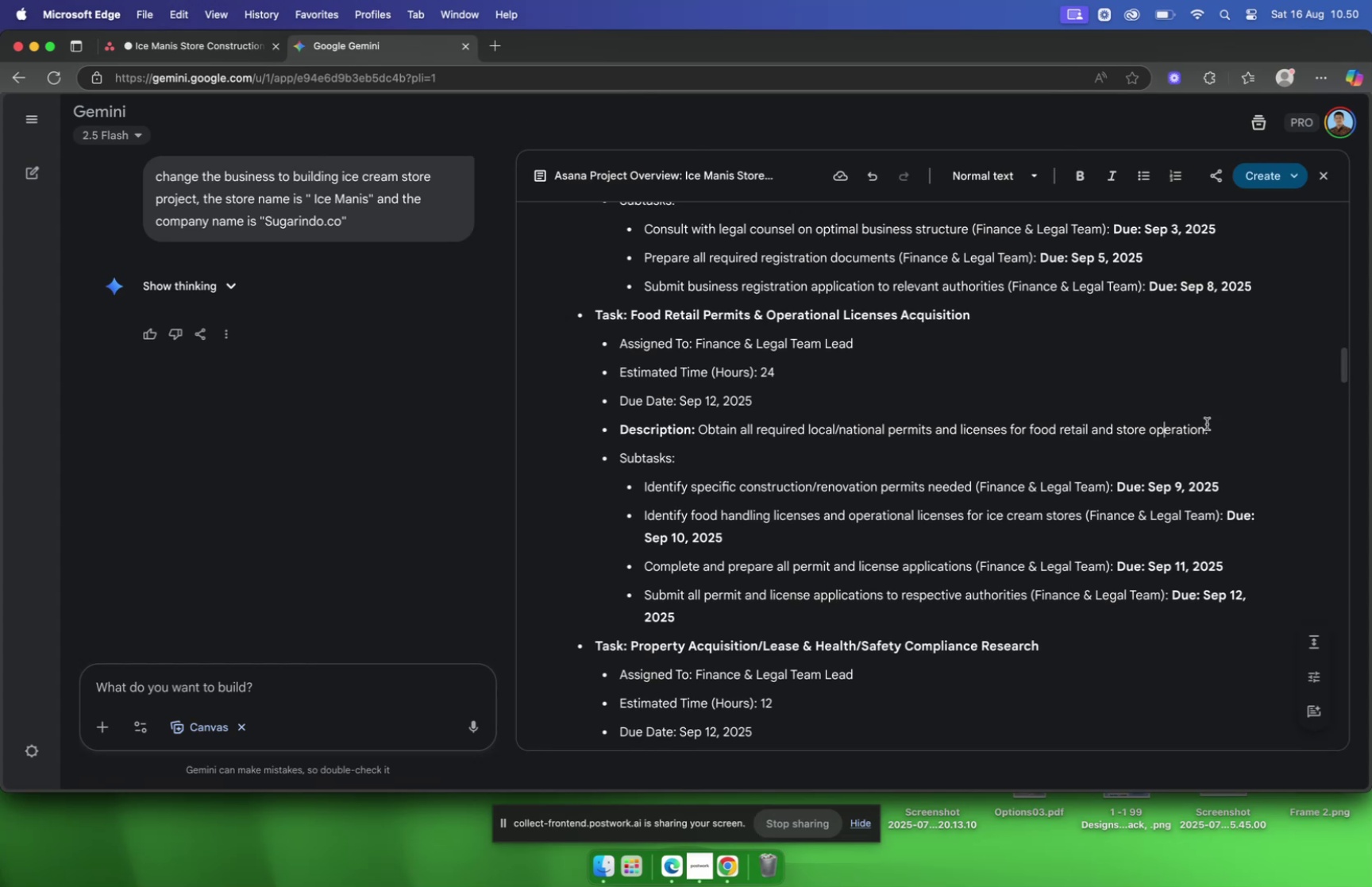 
left_click([1240, 426])
 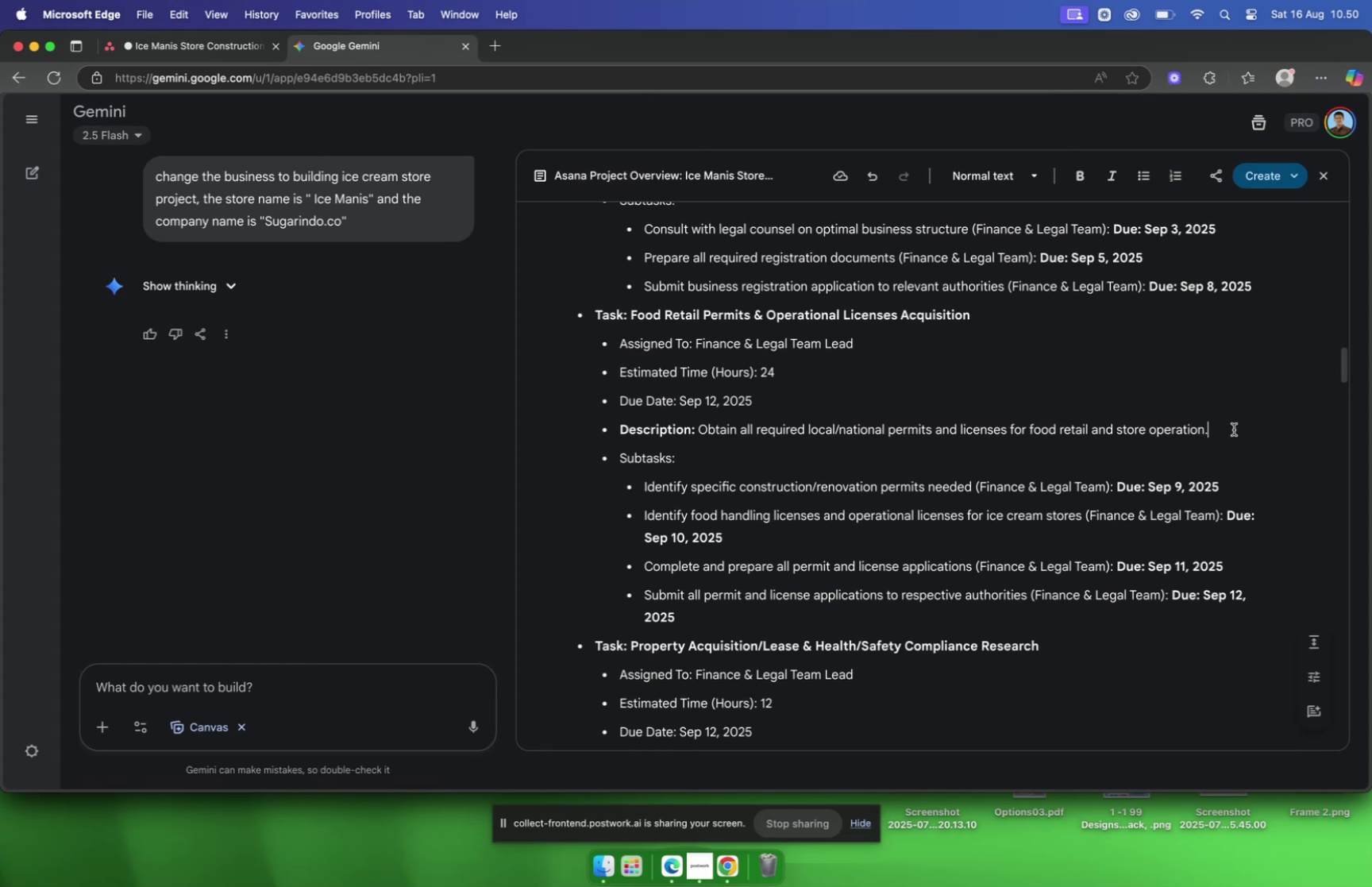 
left_click_drag(start_coordinate=[1234, 429], to_coordinate=[1062, 420])
 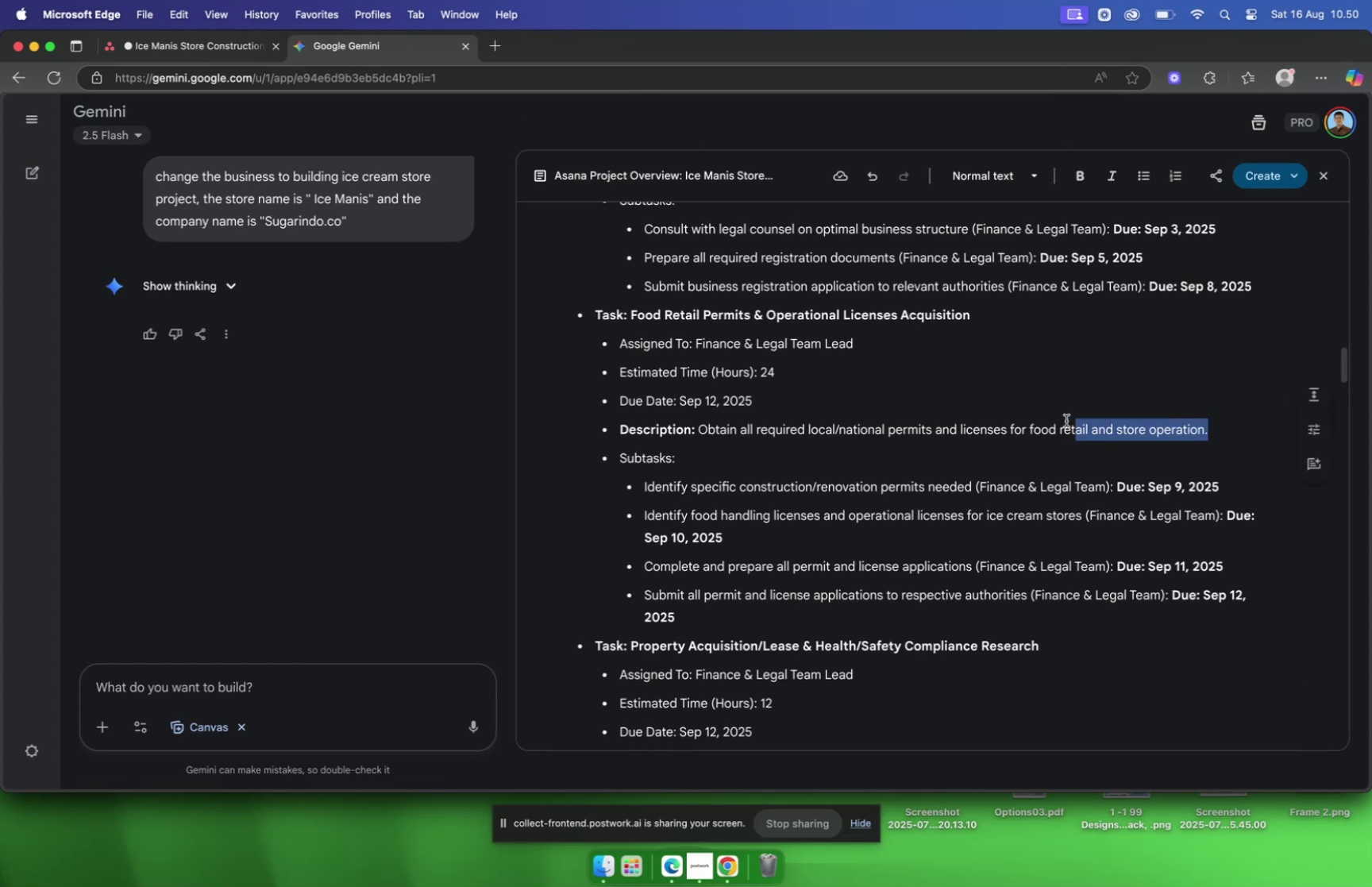 
left_click_drag(start_coordinate=[1048, 420], to_coordinate=[888, 416])
 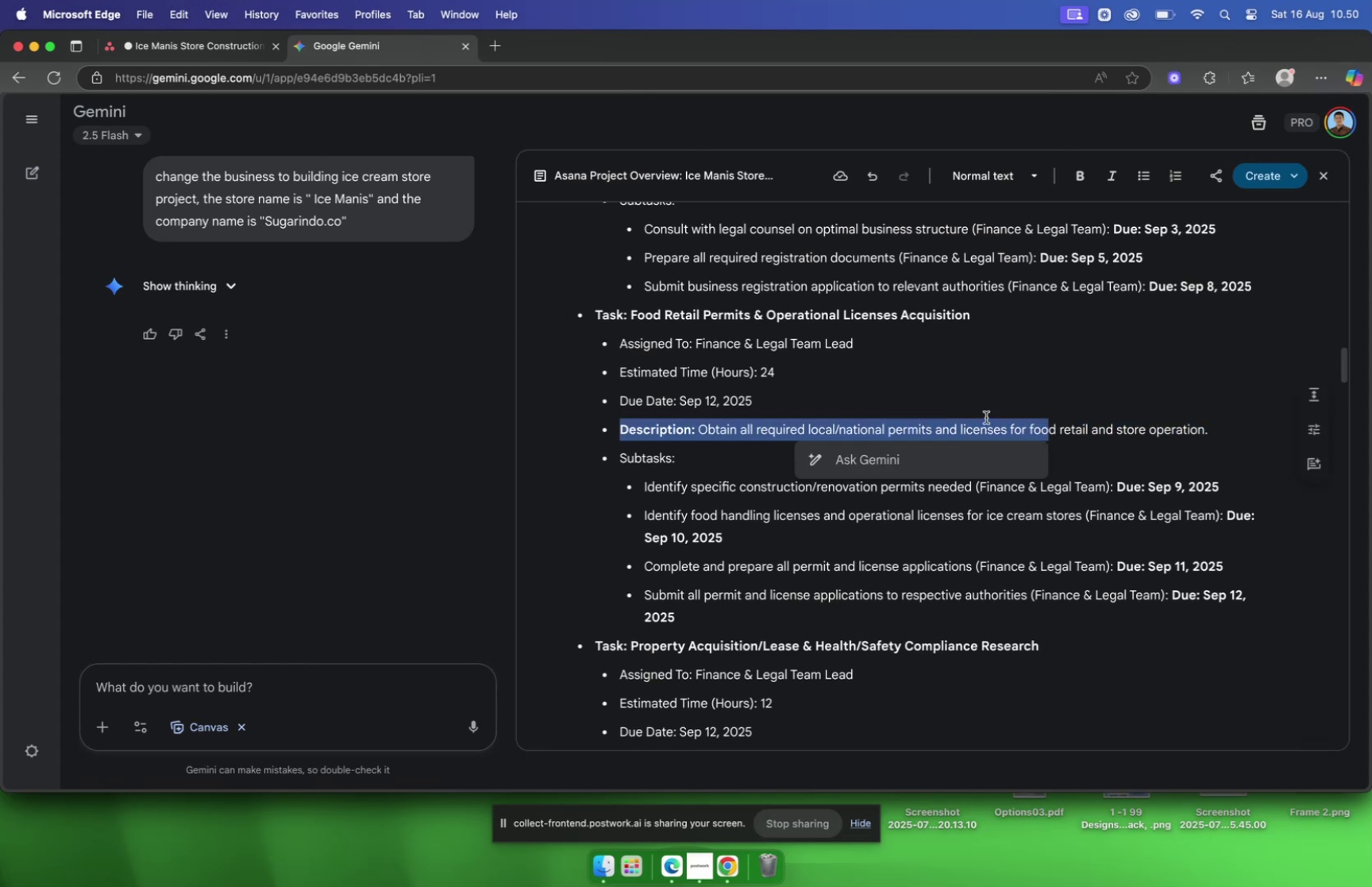 
left_click([1002, 418])
 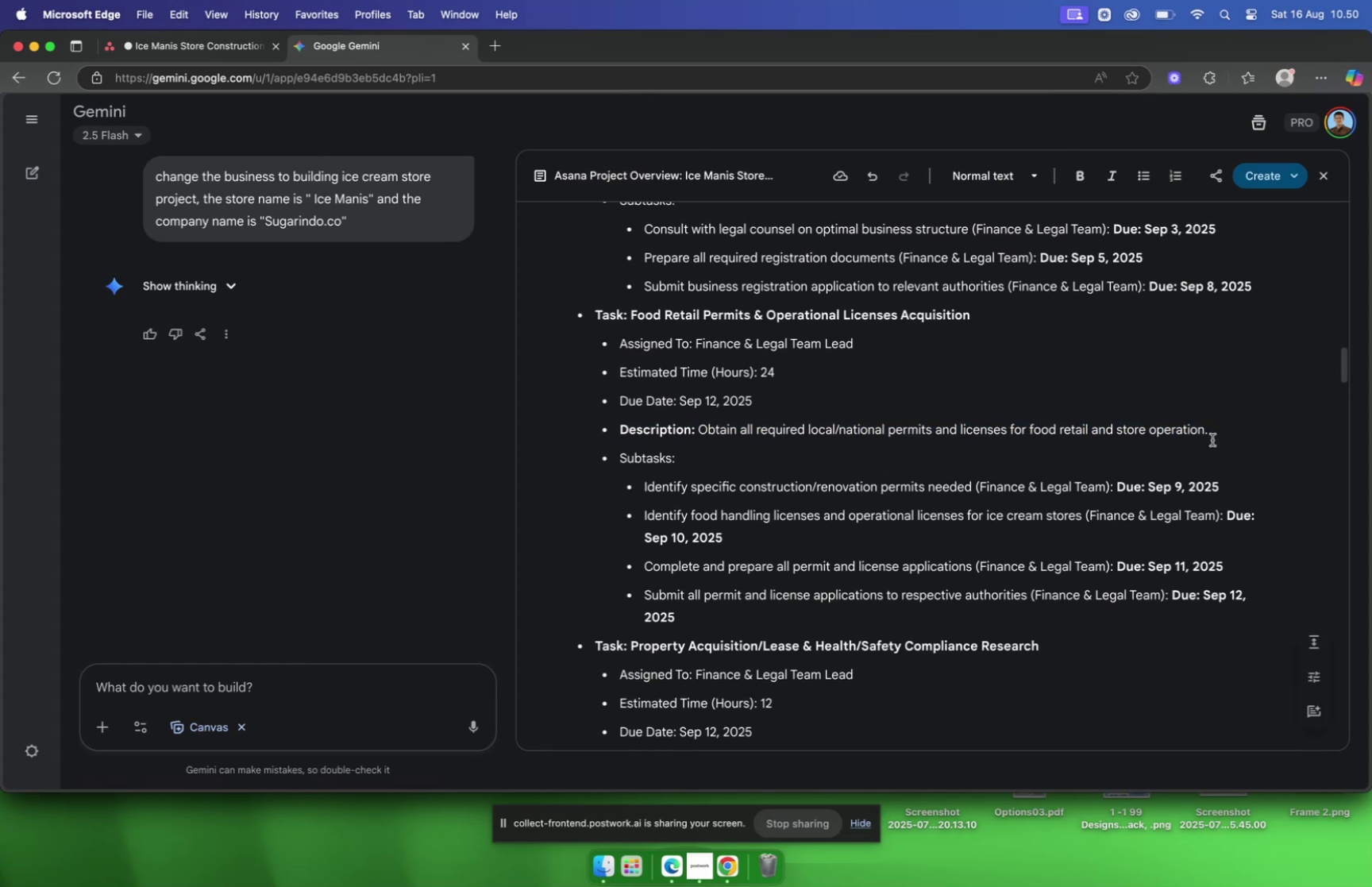 
left_click_drag(start_coordinate=[1219, 437], to_coordinate=[699, 430])
 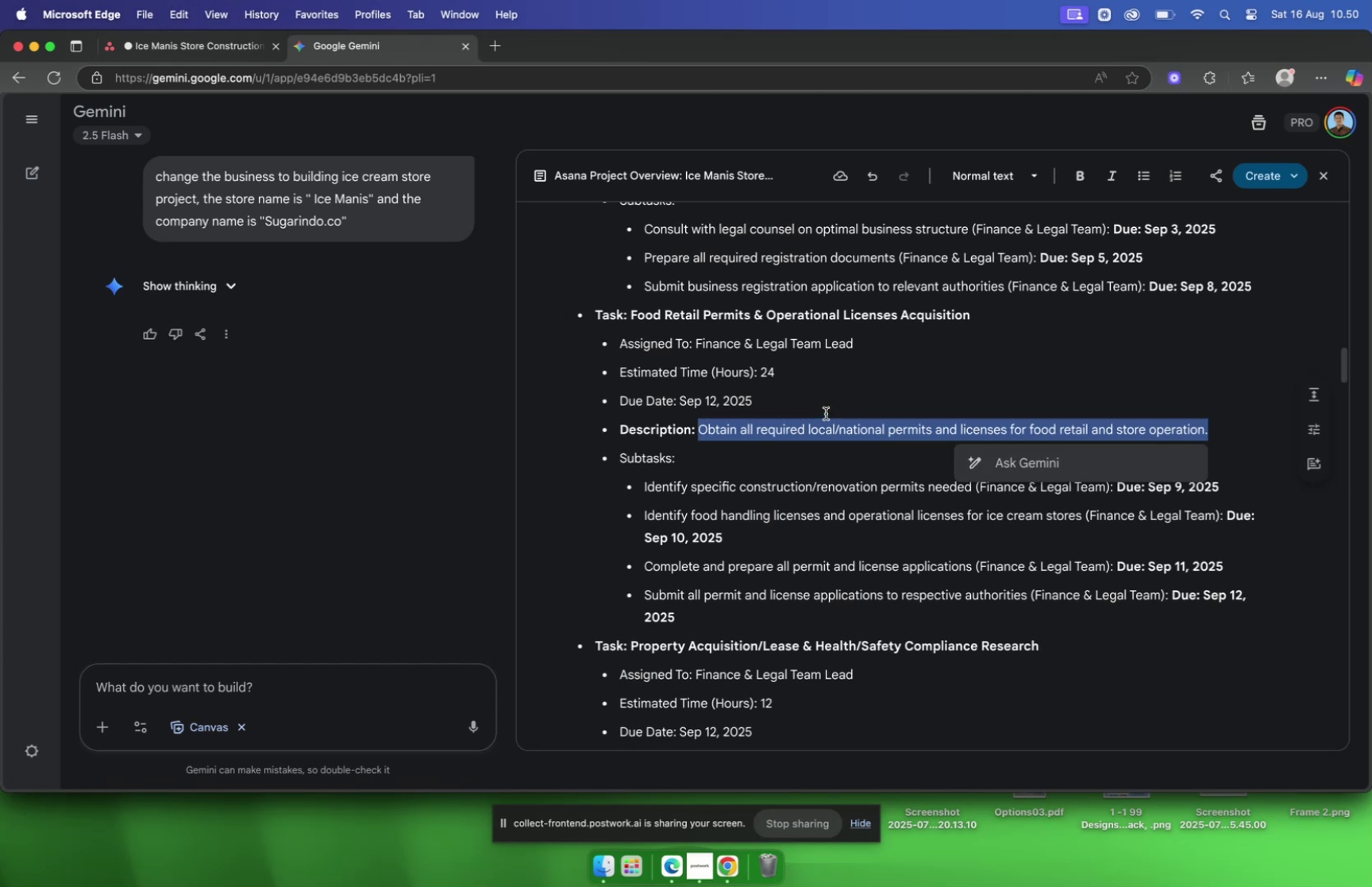 
key(Meta+C)
 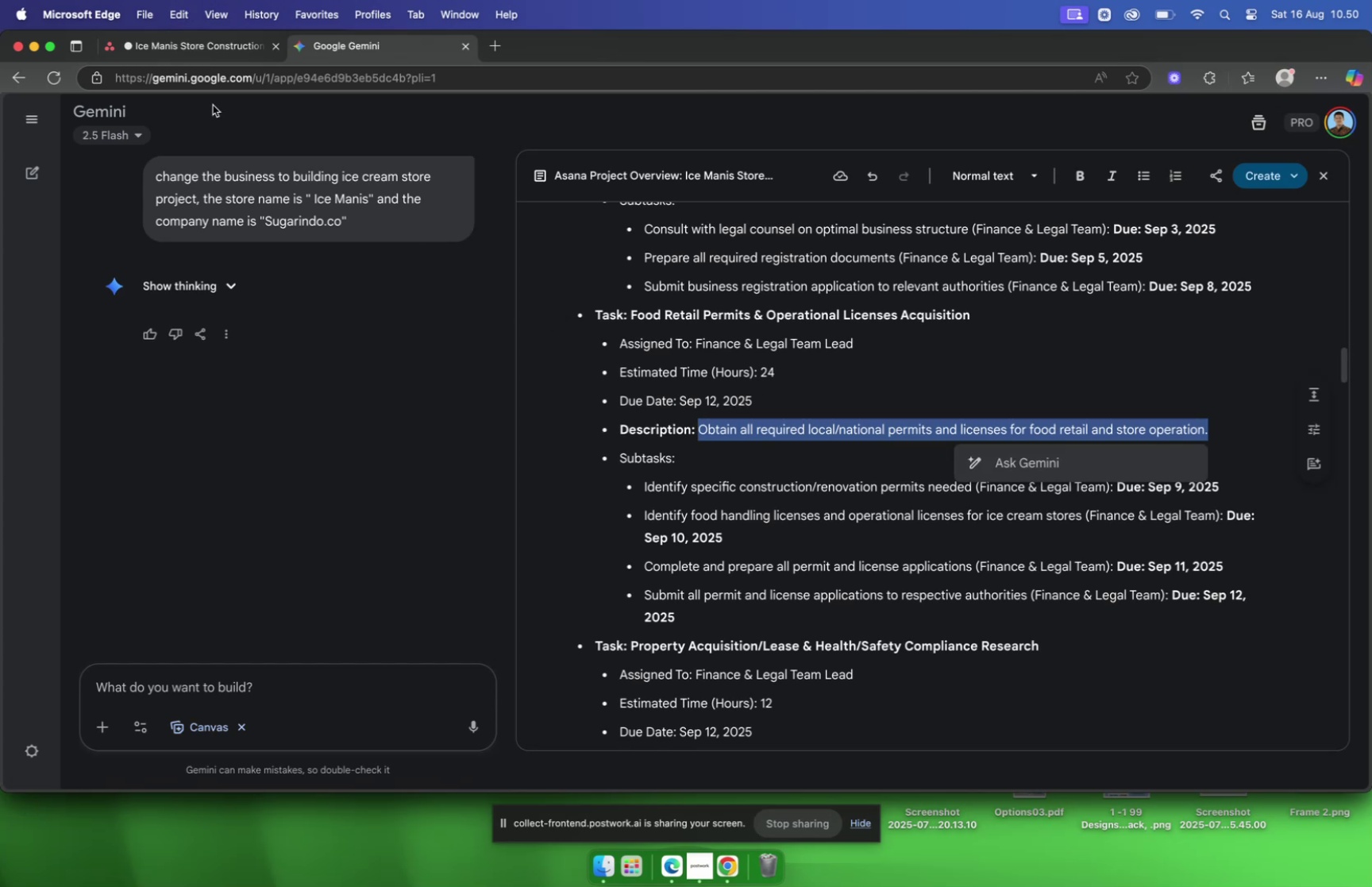 
left_click([174, 55])
 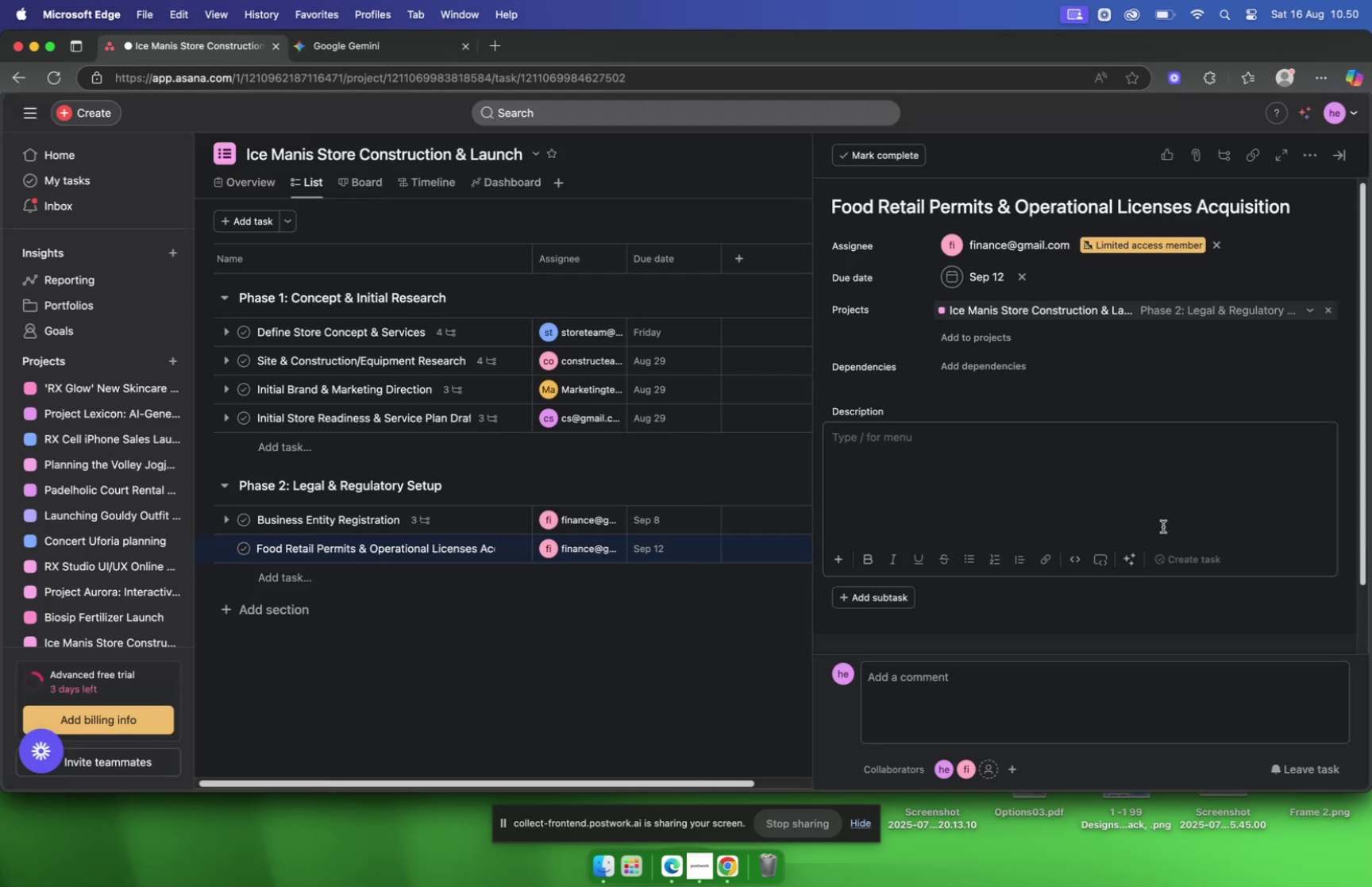 
left_click([1065, 491])
 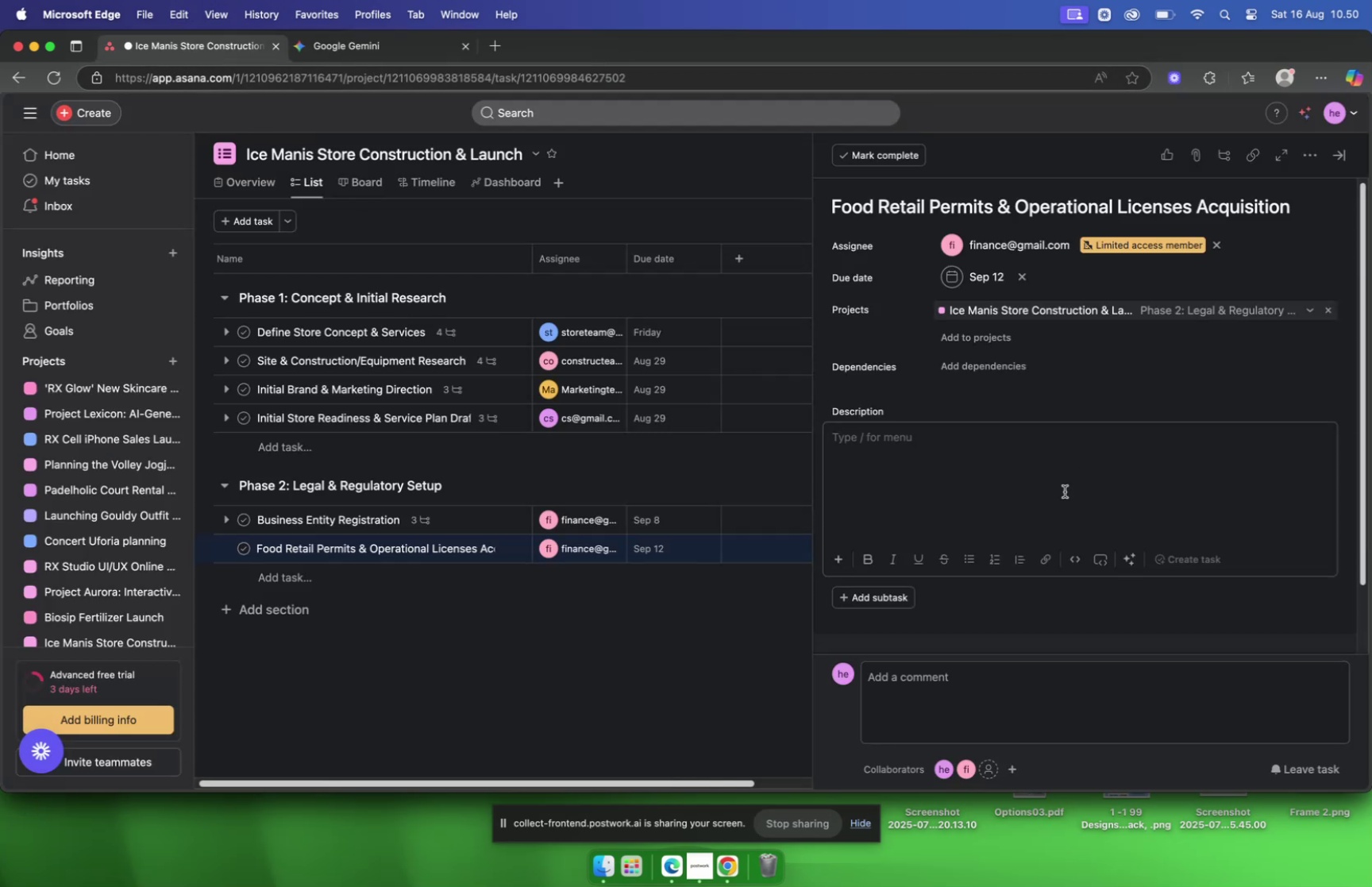 
key(Meta+V)
 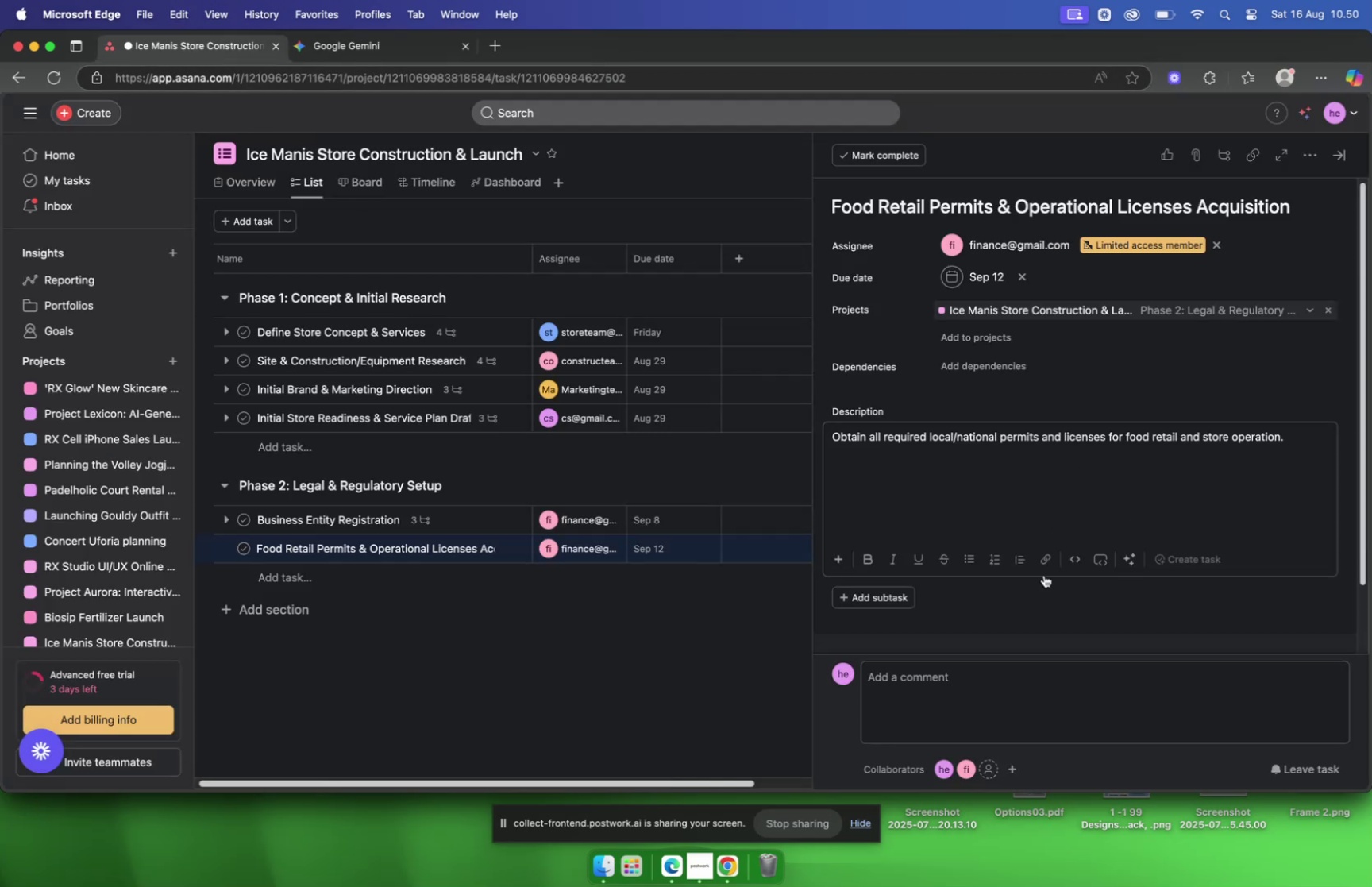 
left_click([1020, 609])
 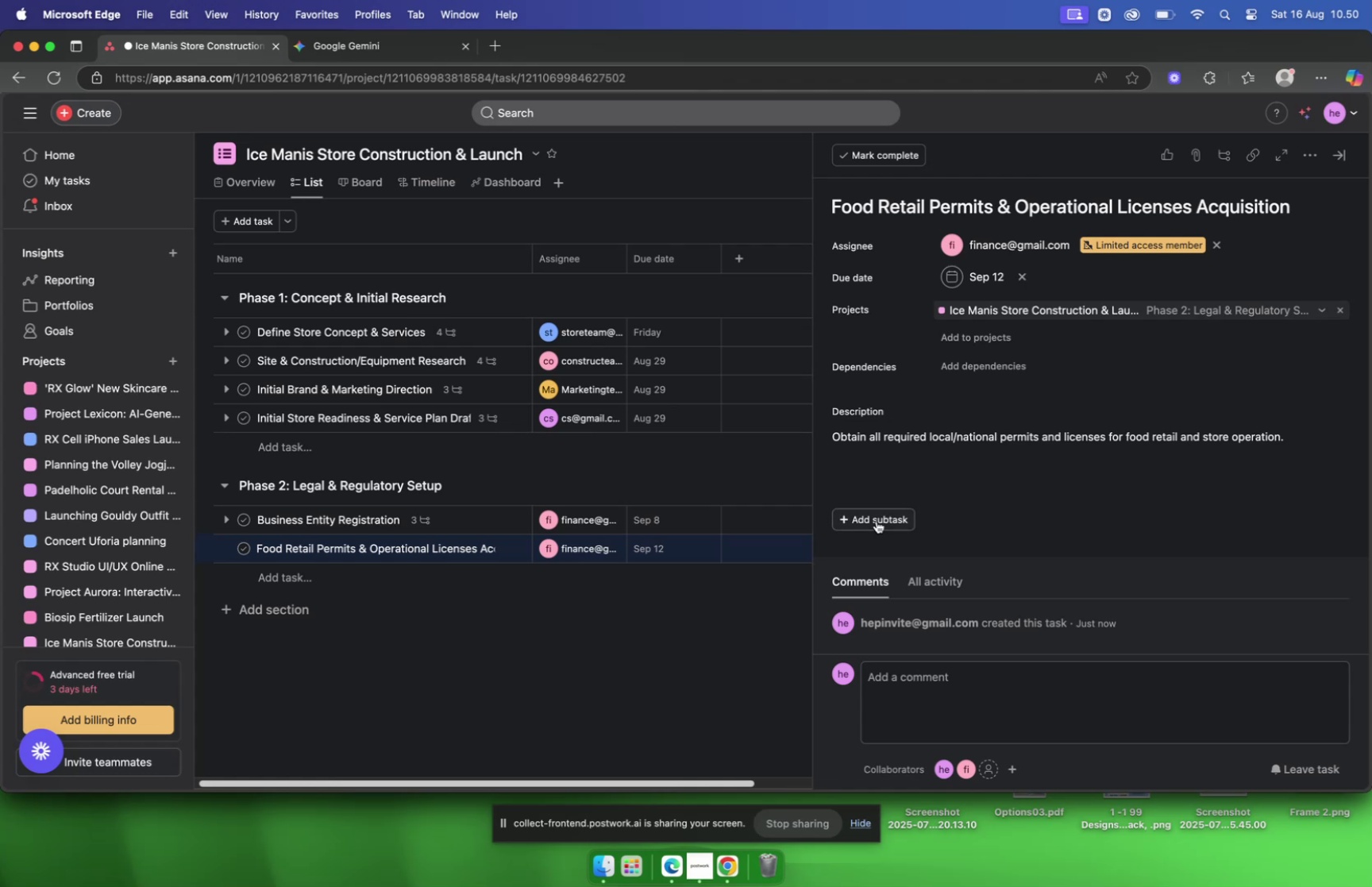 
left_click([877, 520])
 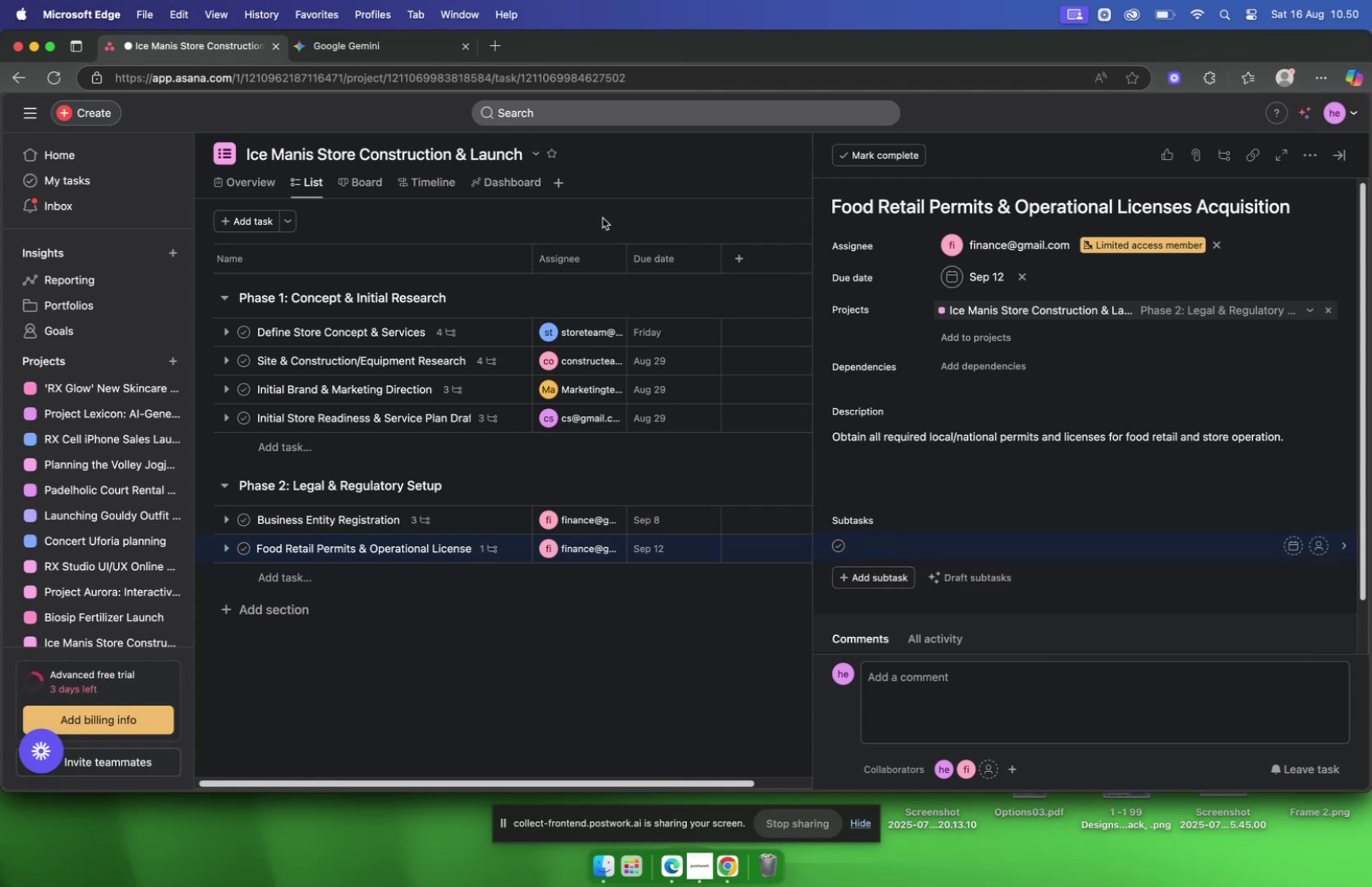 
wait(7.94)
 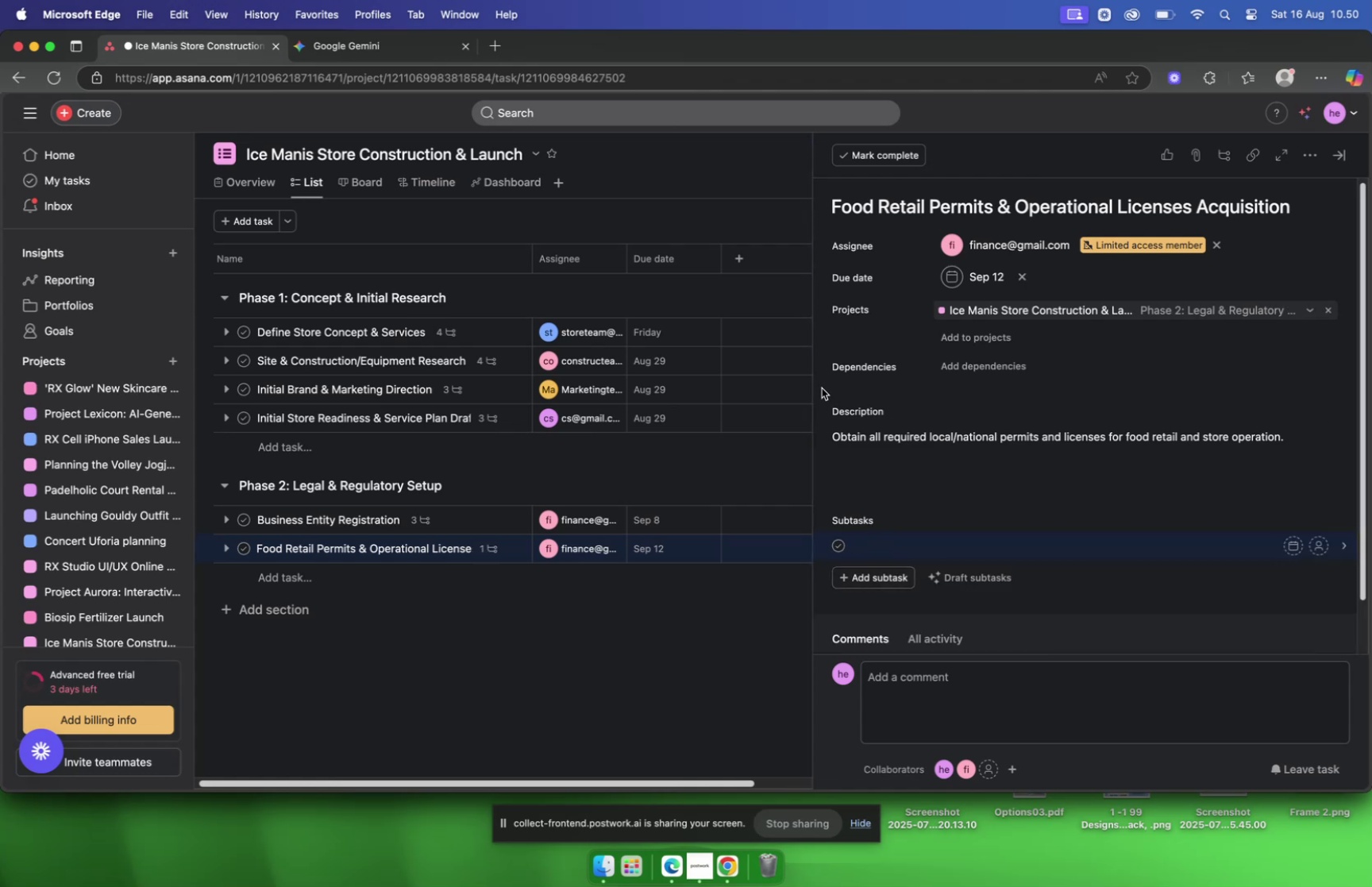 
left_click([341, 56])
 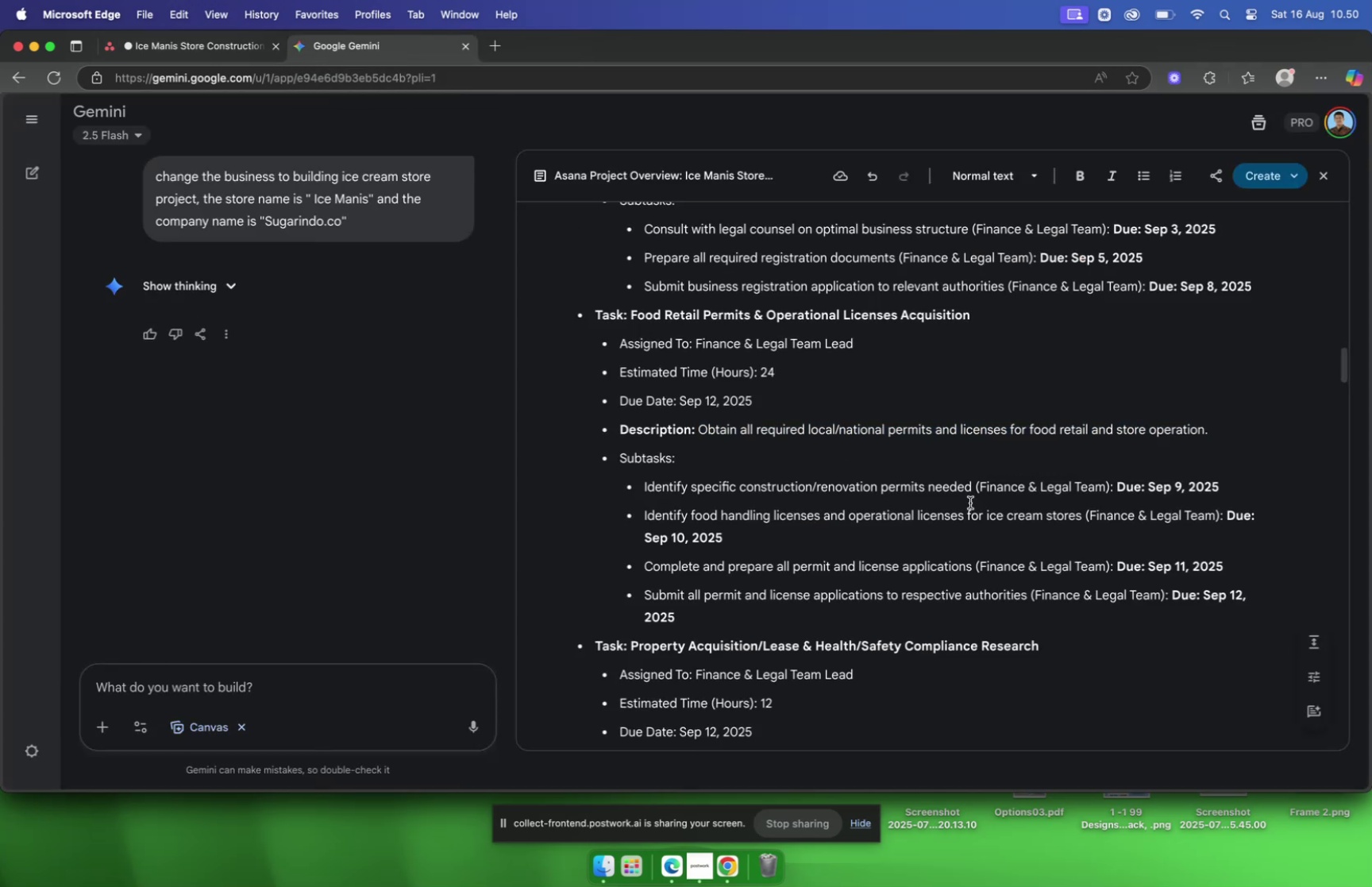 
left_click_drag(start_coordinate=[972, 495], to_coordinate=[646, 488])
 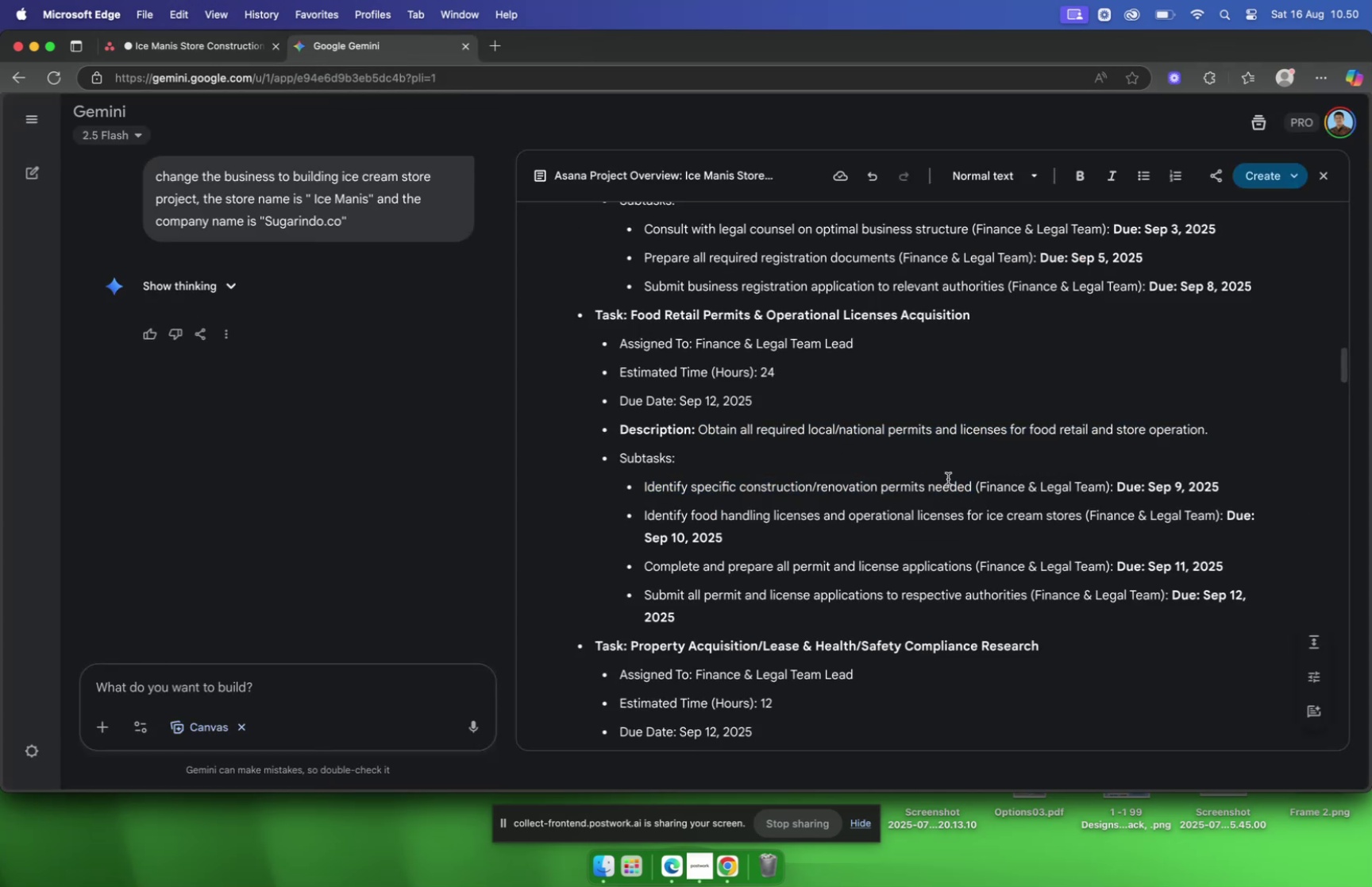 
left_click_drag(start_coordinate=[973, 489], to_coordinate=[641, 490])
 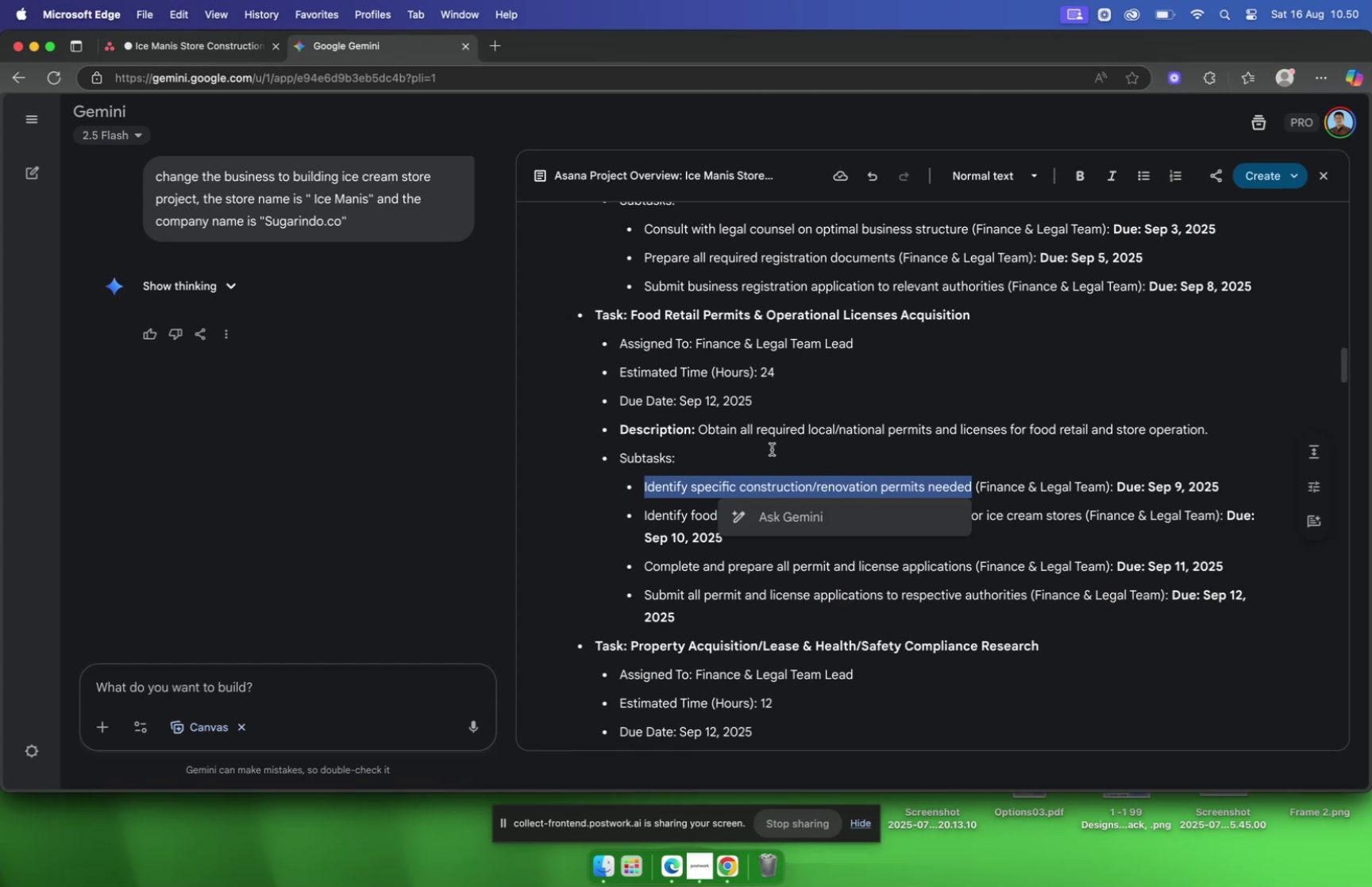 
key(Meta+C)
 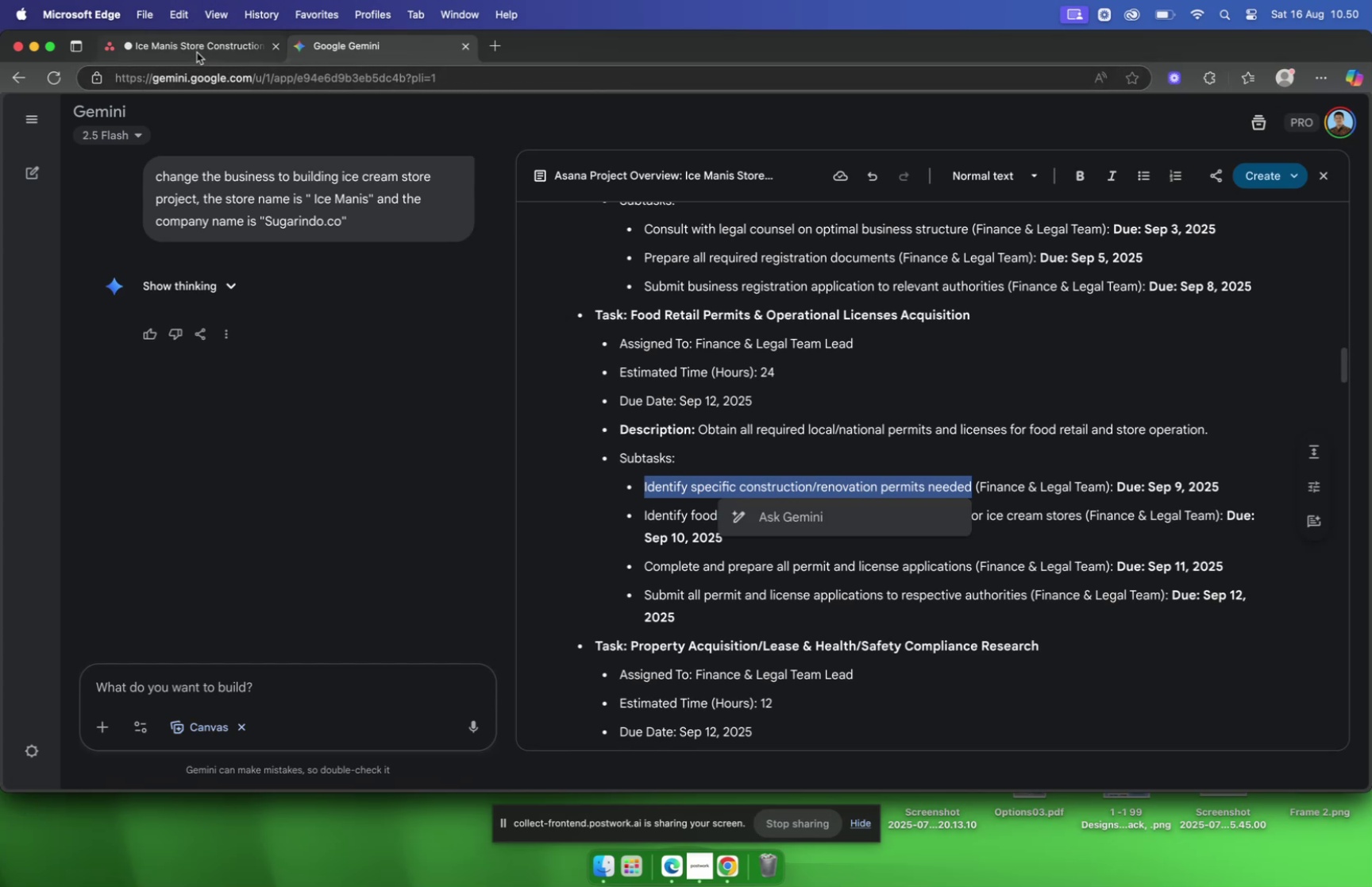 
left_click([197, 52])
 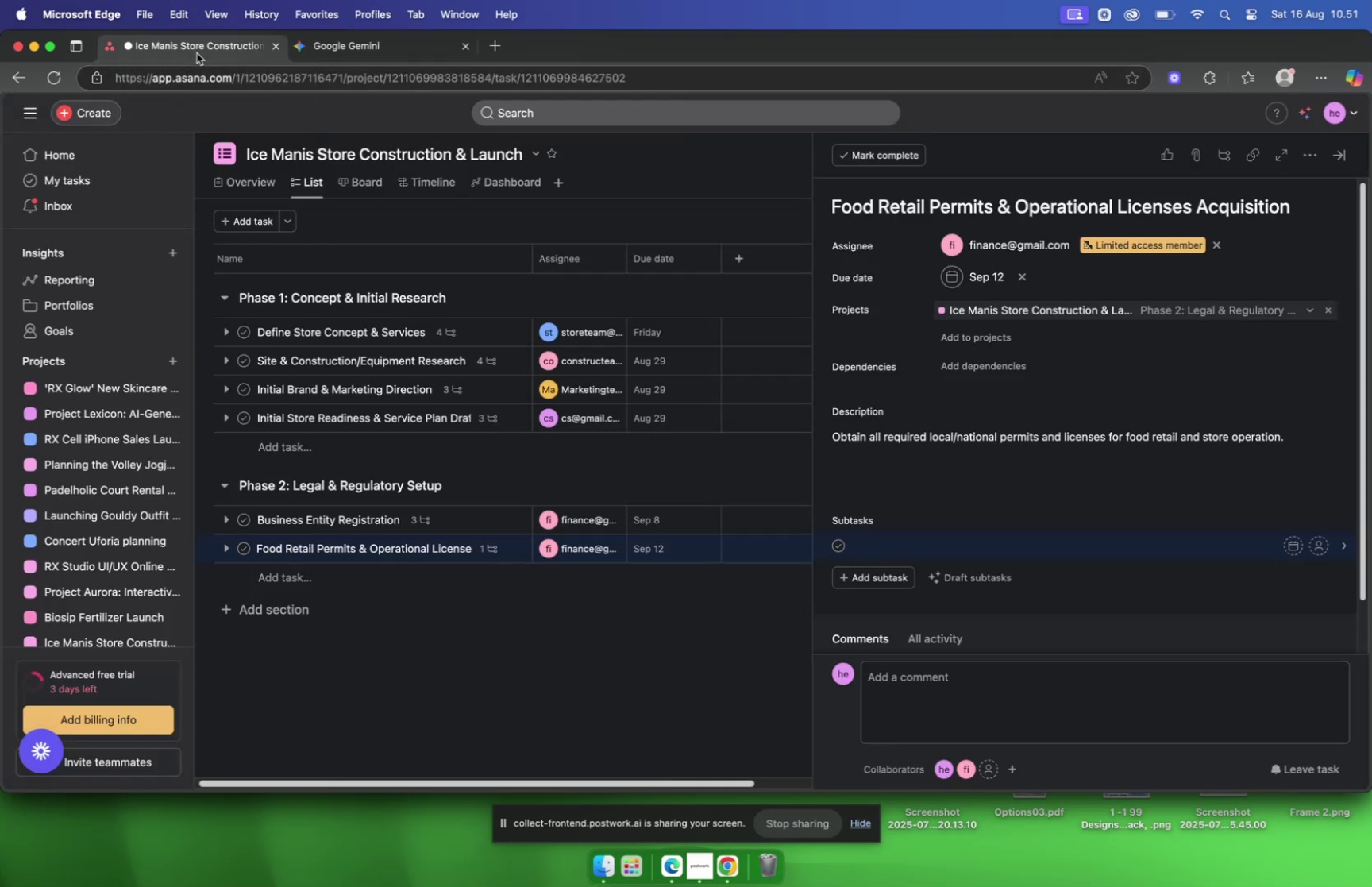 
key(Meta+V)
 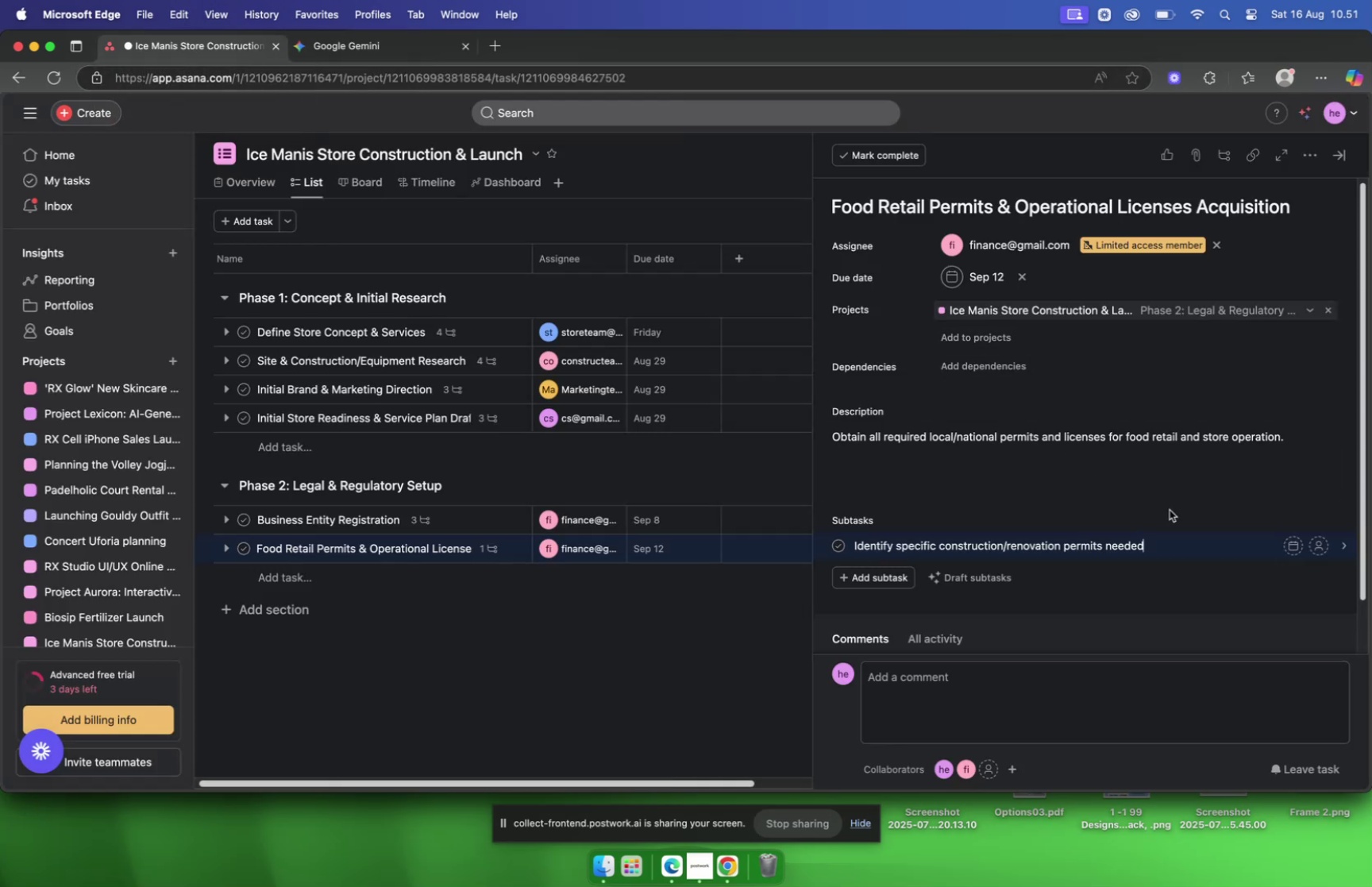 
left_click([1174, 538])
 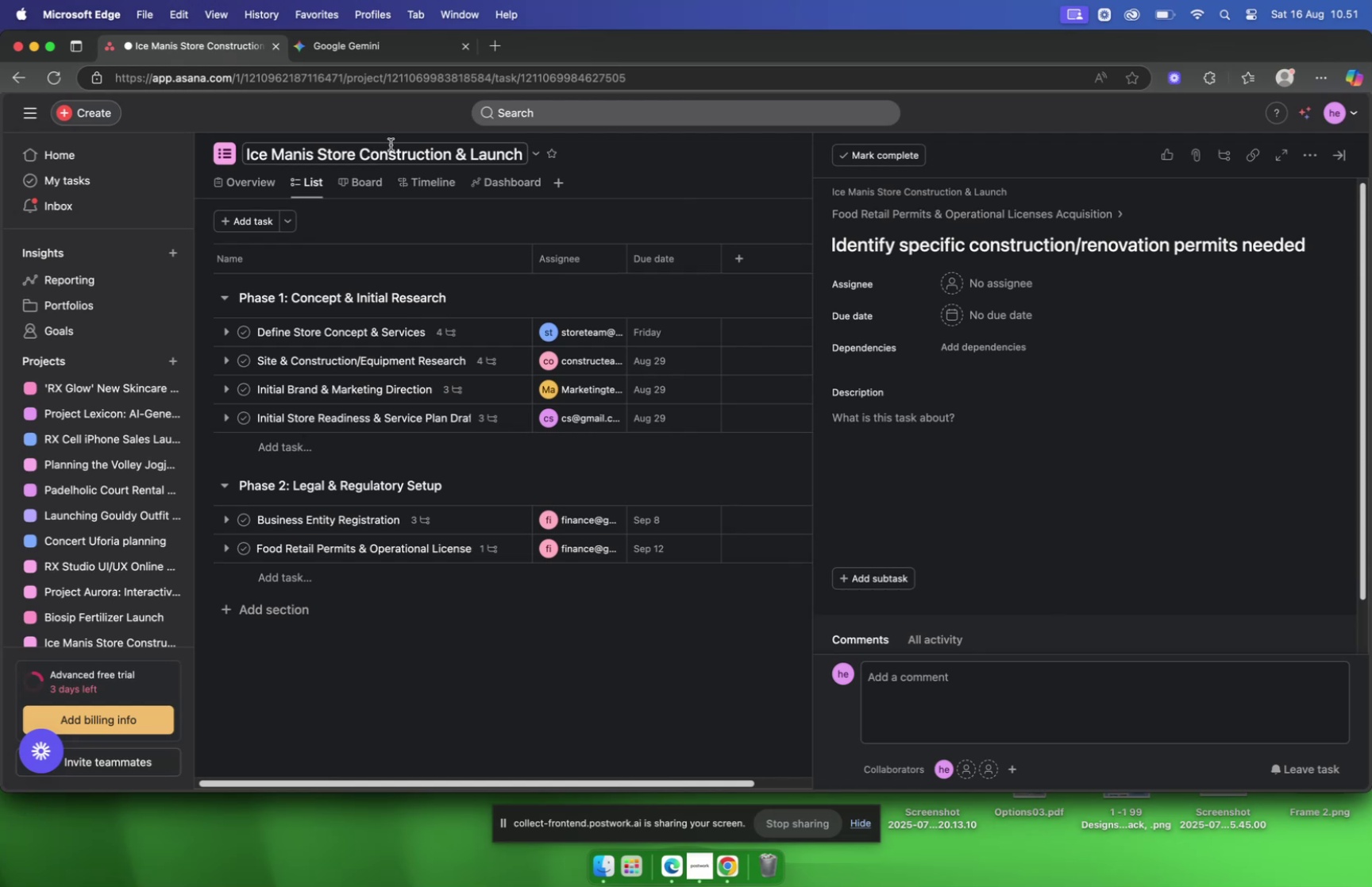 
left_click([349, 48])
 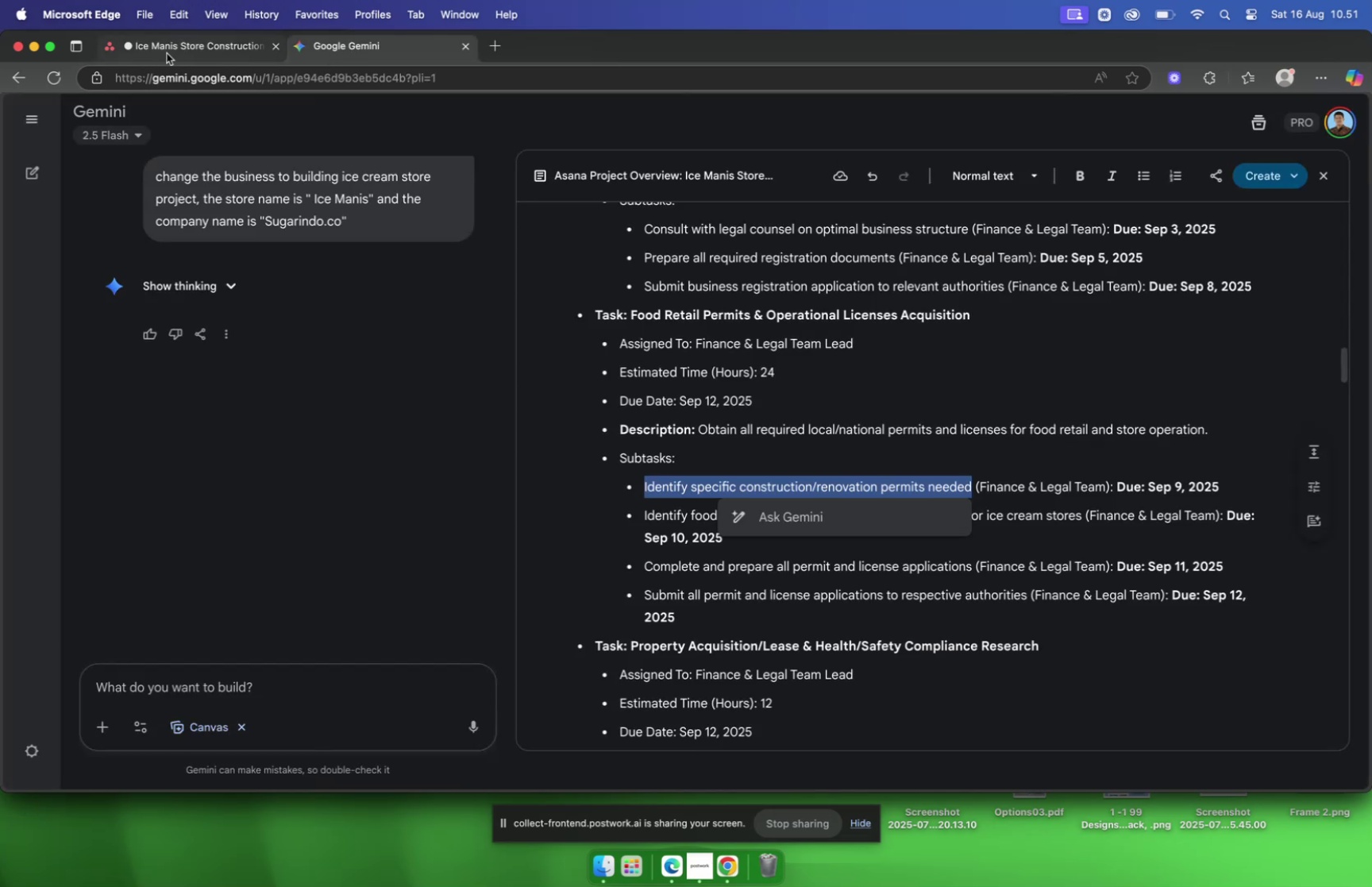 
wait(6.89)
 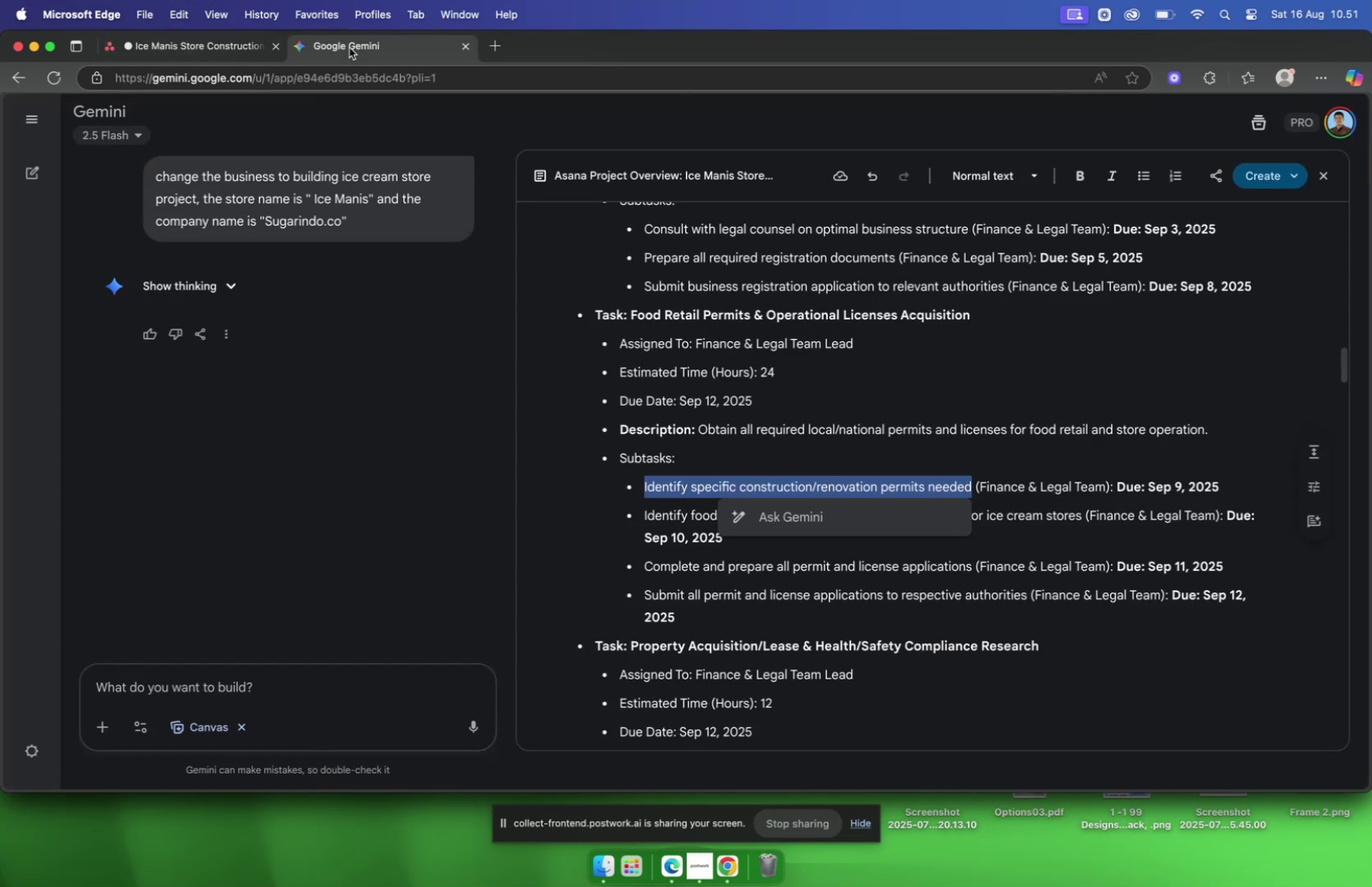 
left_click([164, 50])
 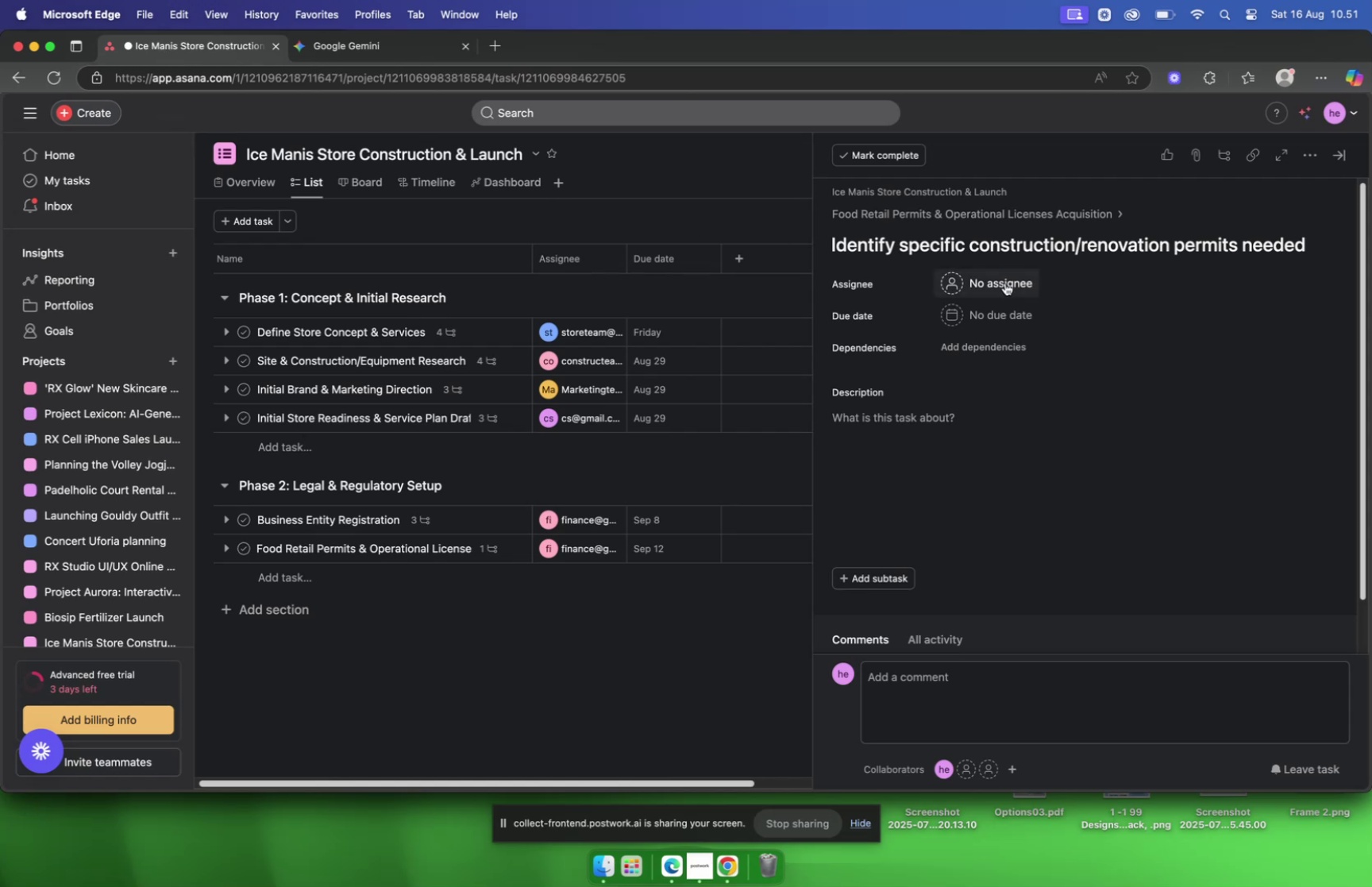 
left_click([1005, 283])
 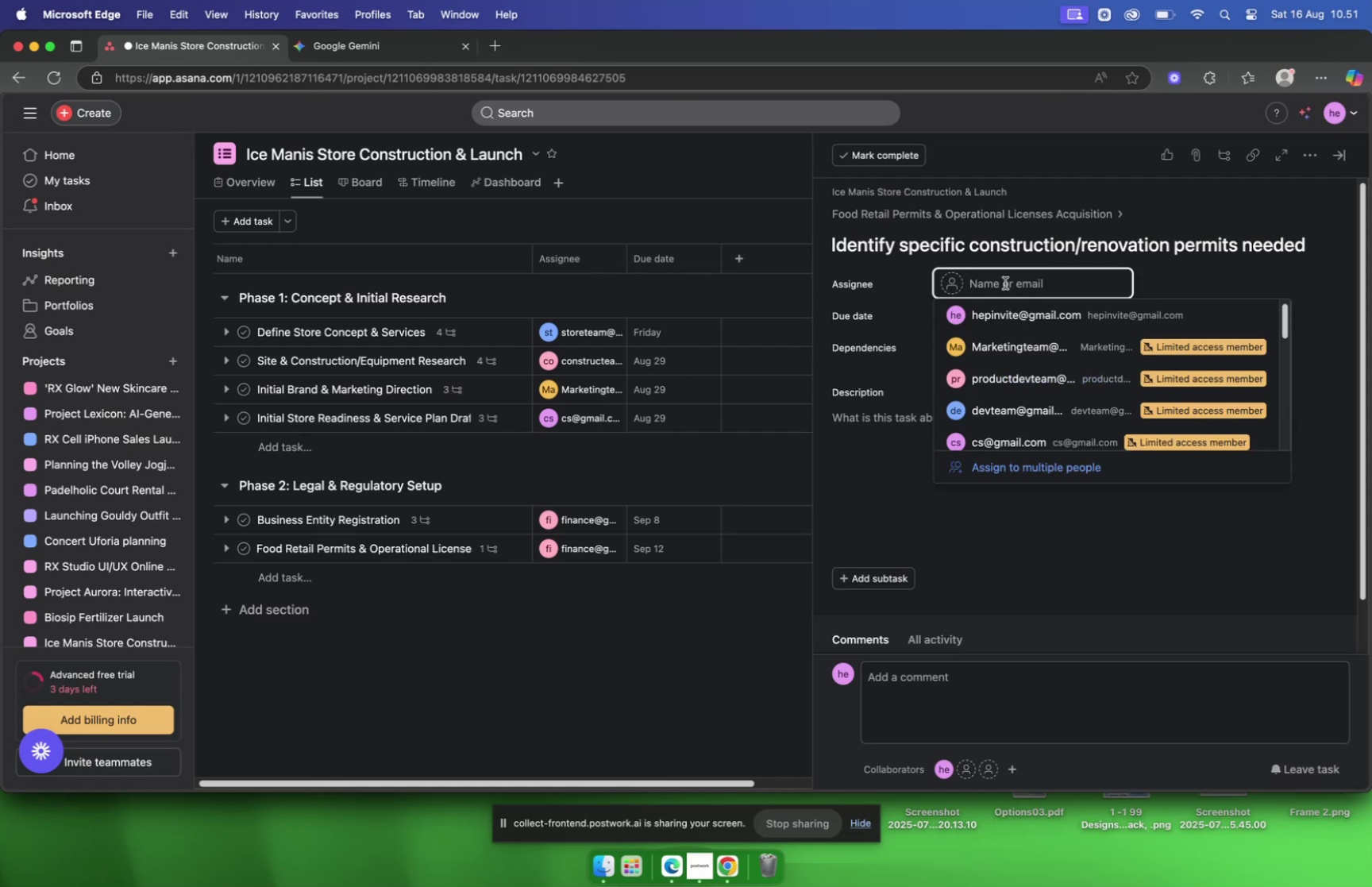 
type(financ)
 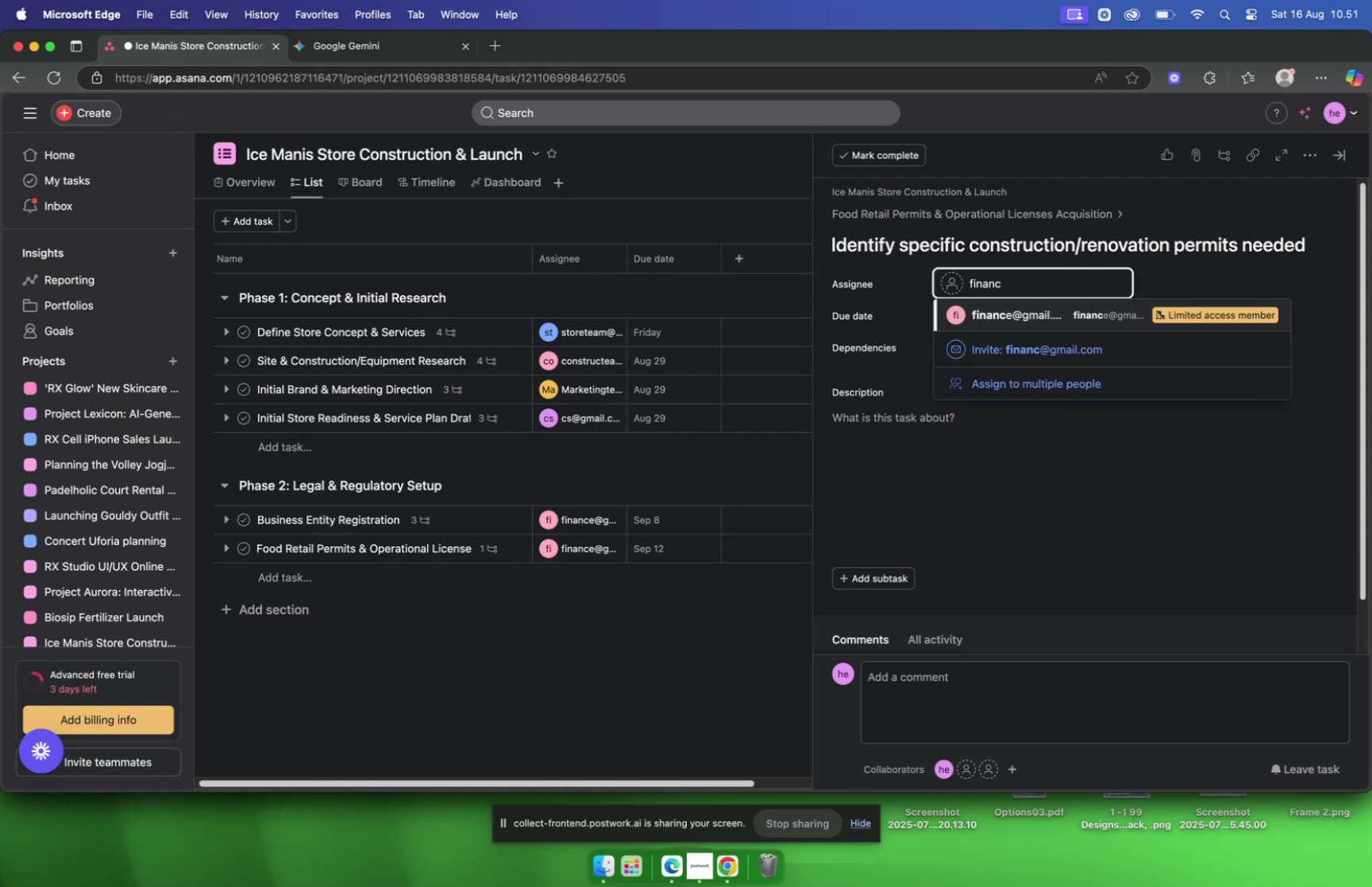 
key(Enter)
 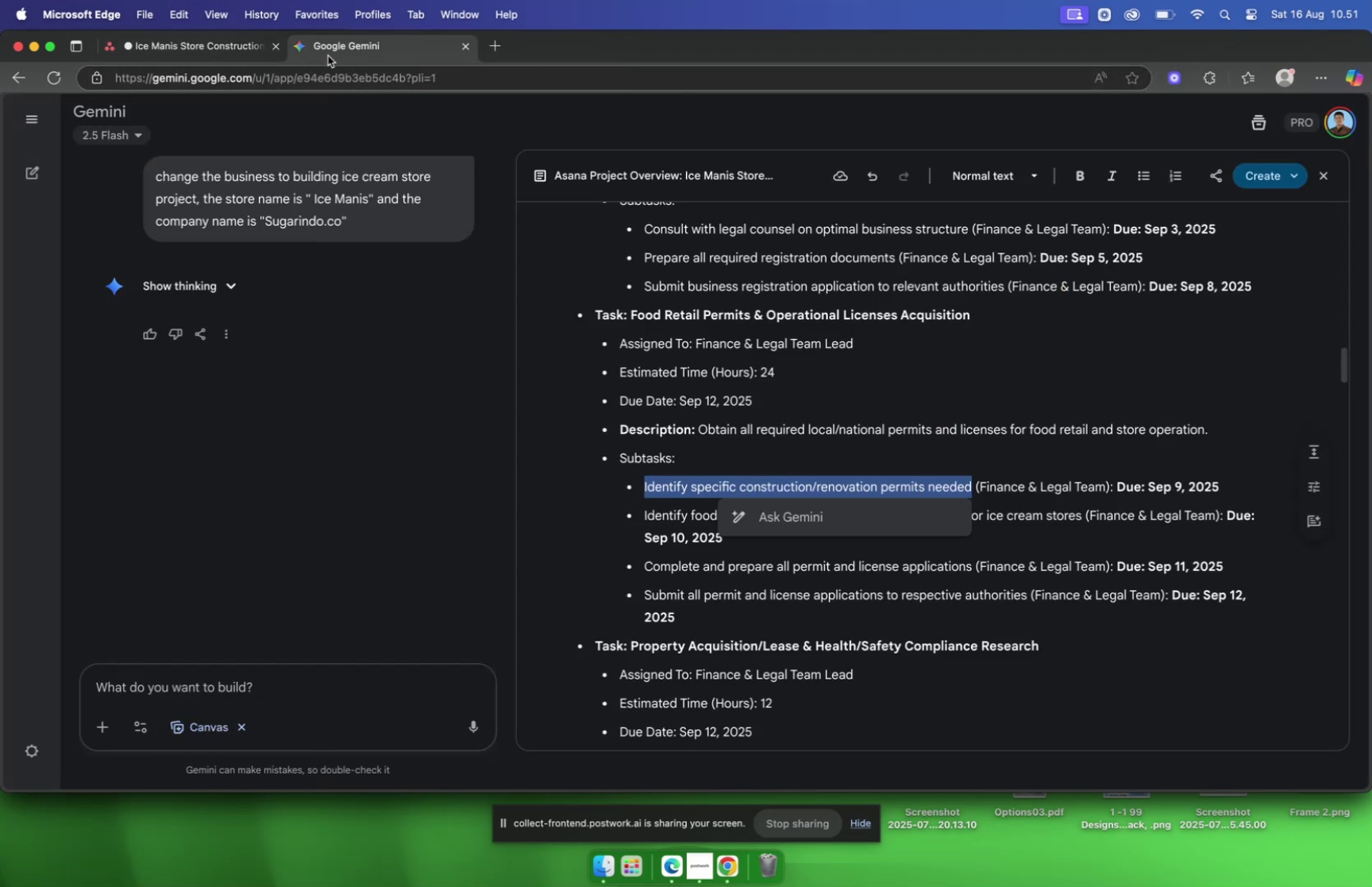 
wait(6.29)
 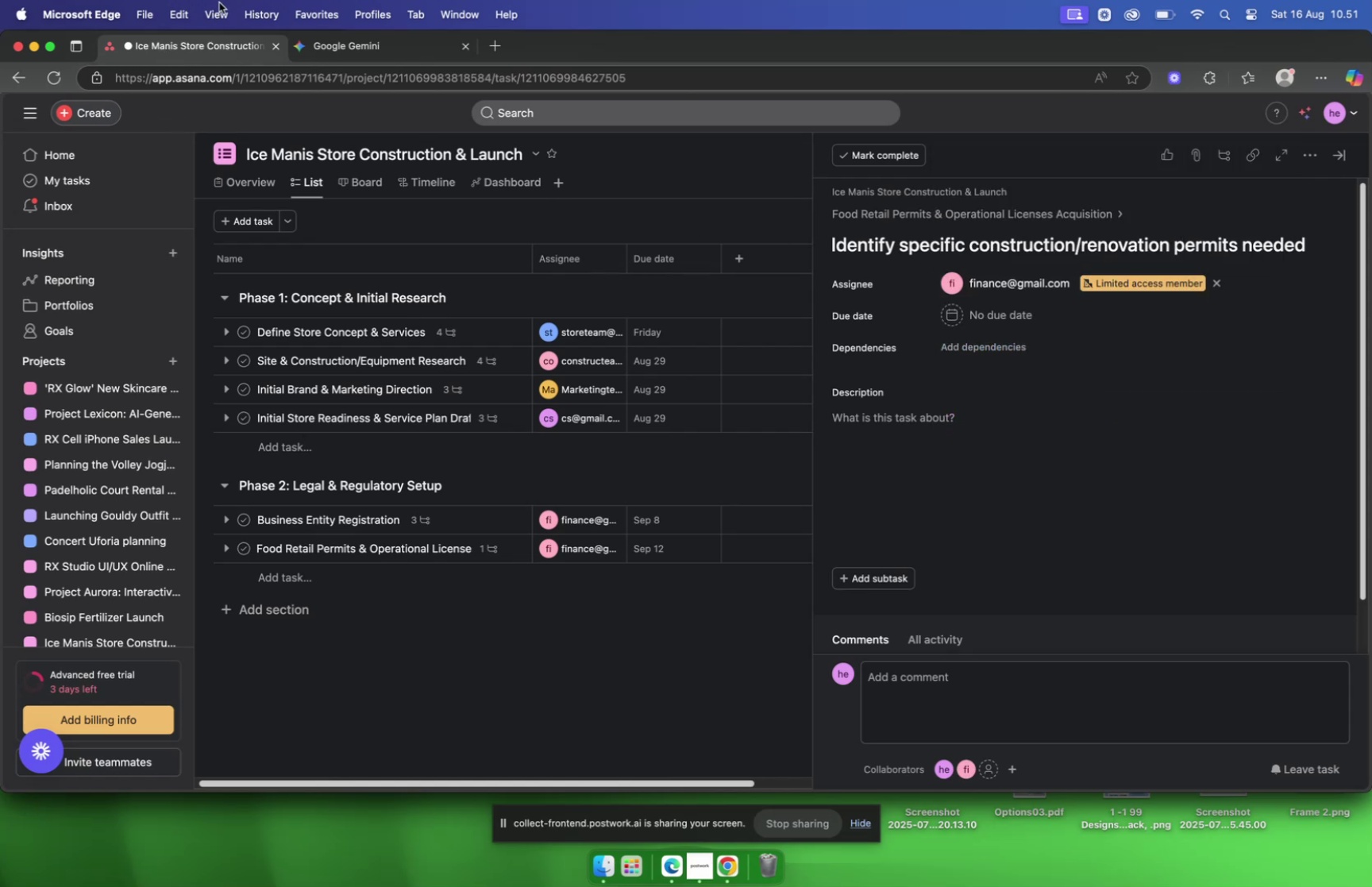 
left_click([187, 47])
 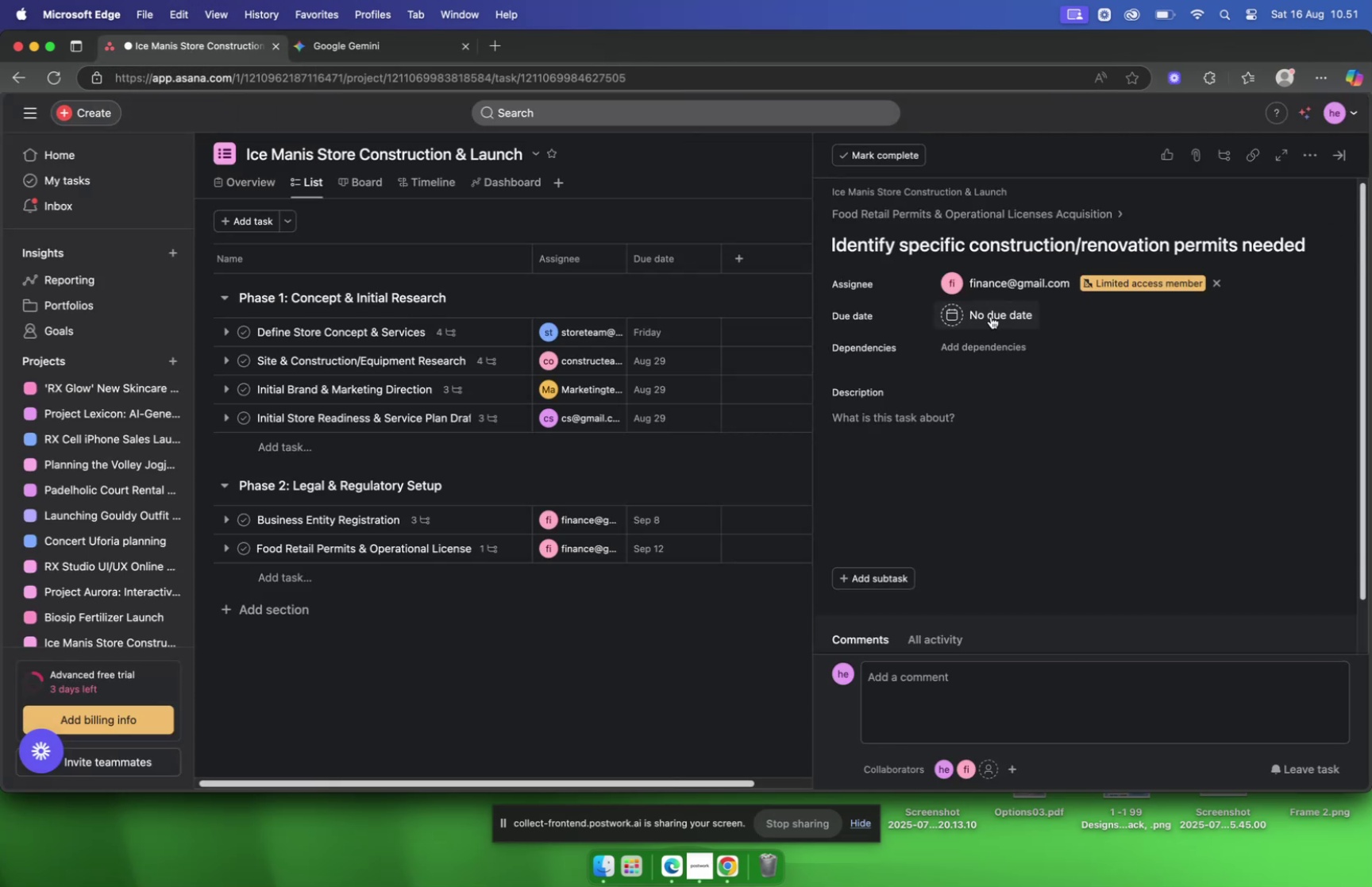 
left_click([992, 319])
 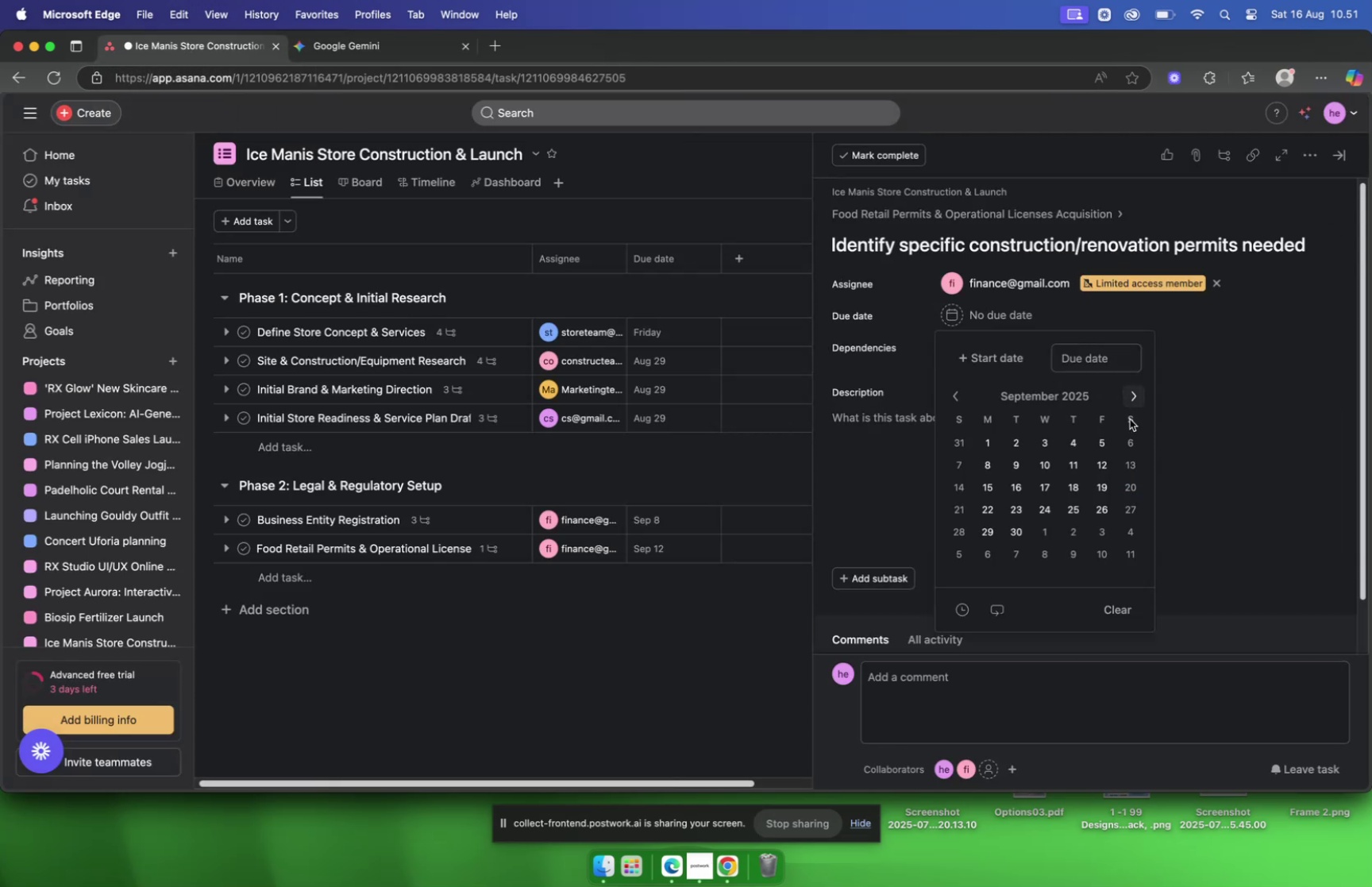 
left_click([1012, 465])
 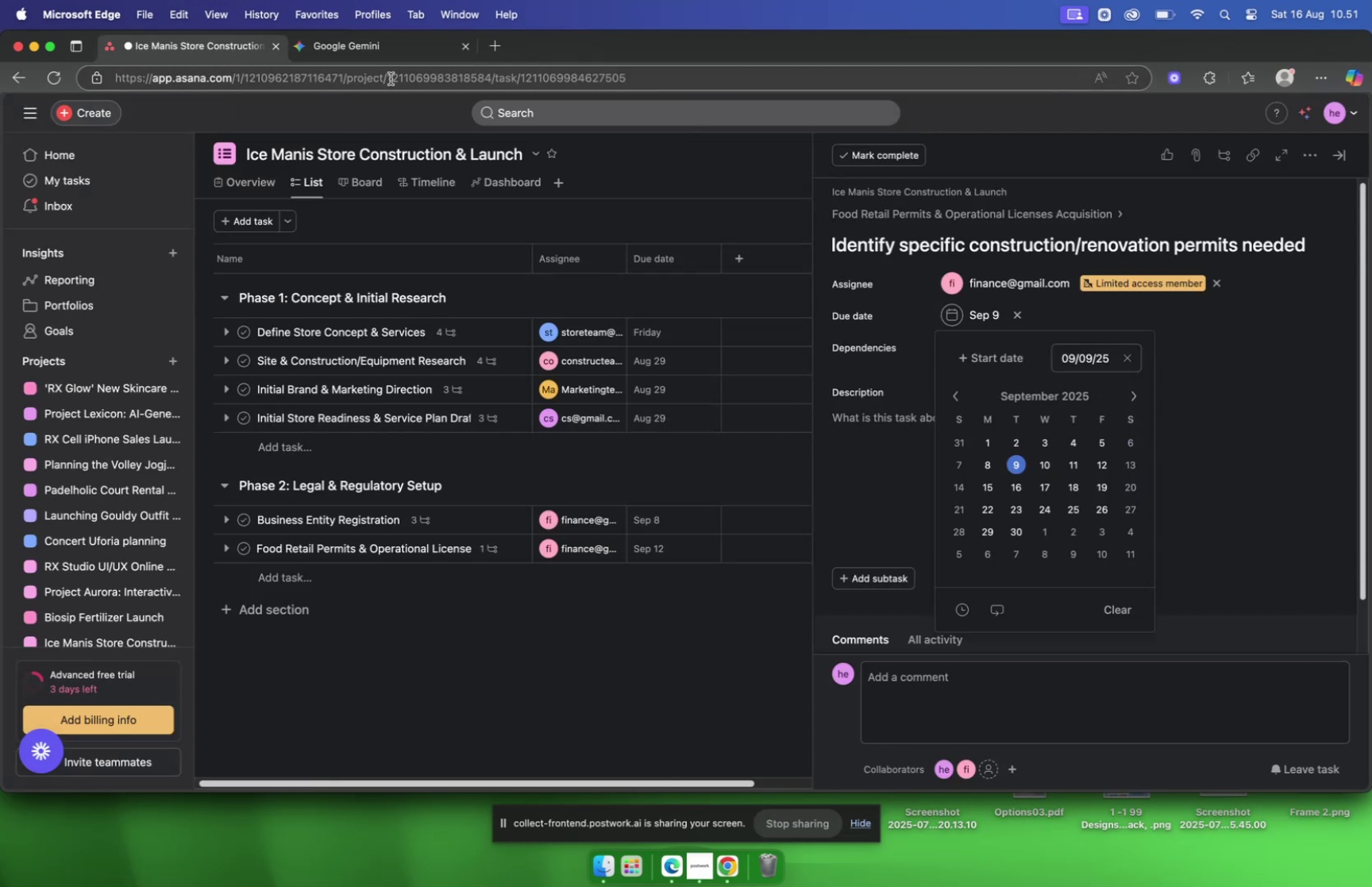 
left_click([347, 42])
 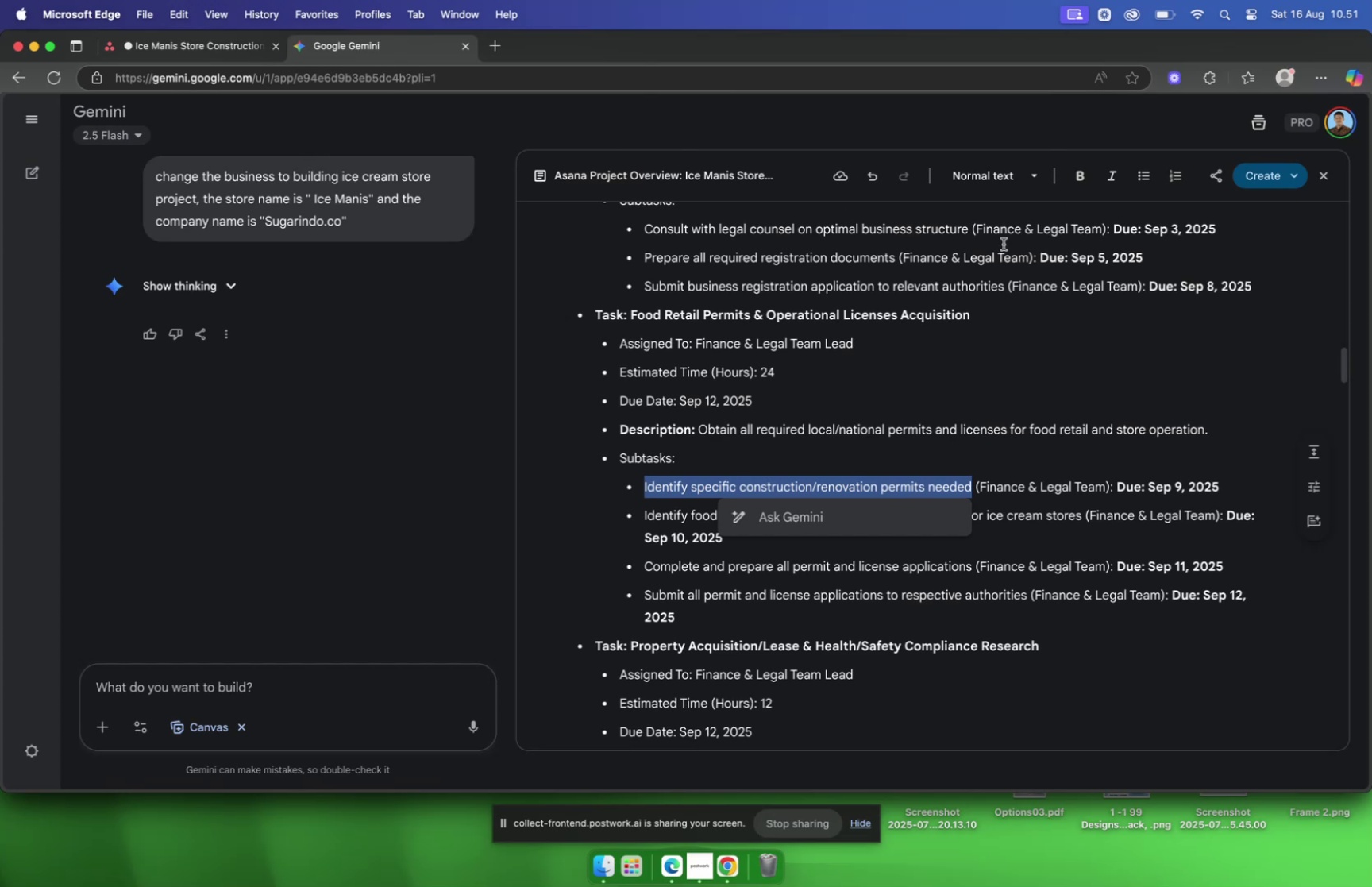 
wait(6.09)
 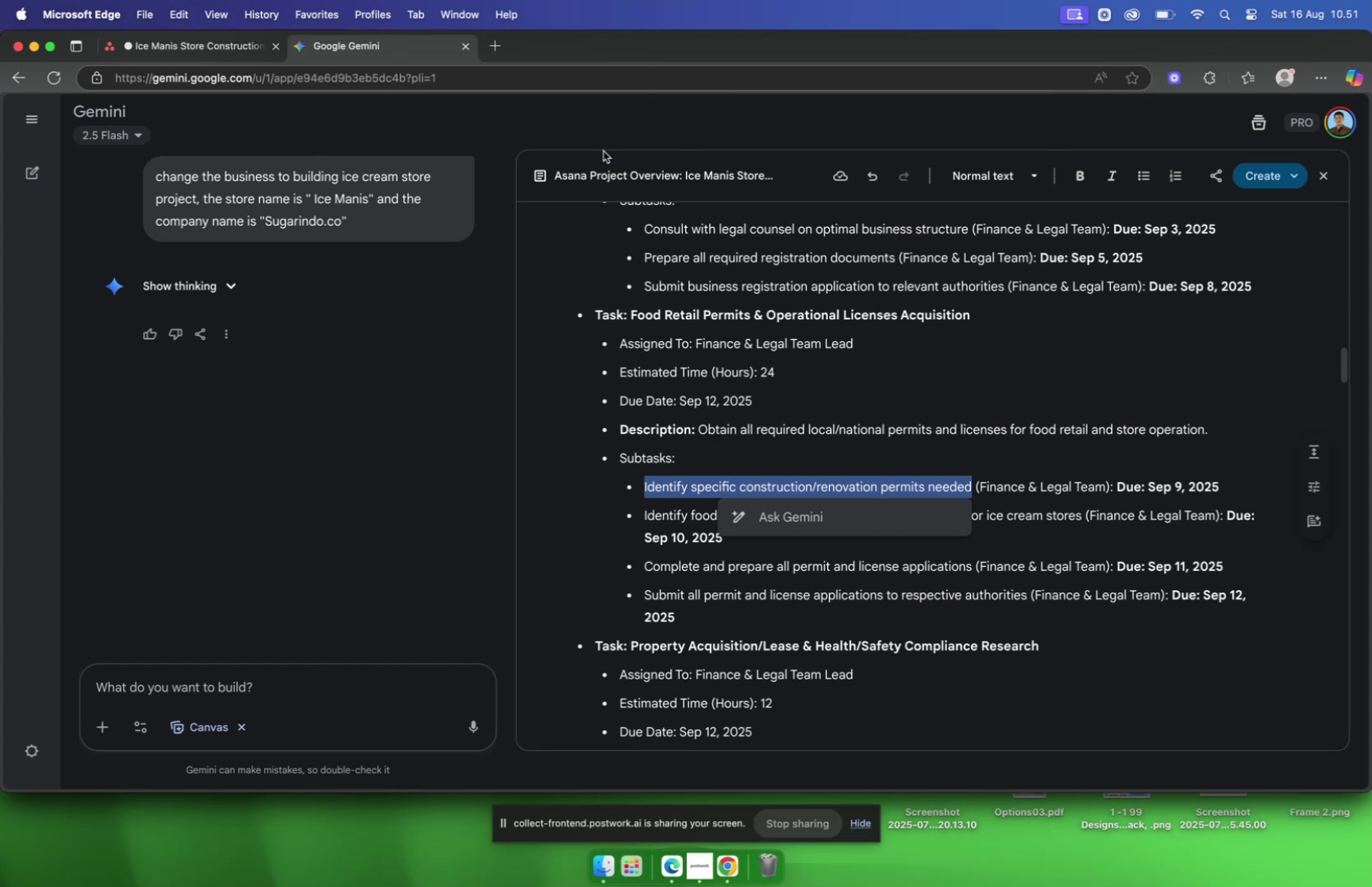 
left_click([1091, 442])
 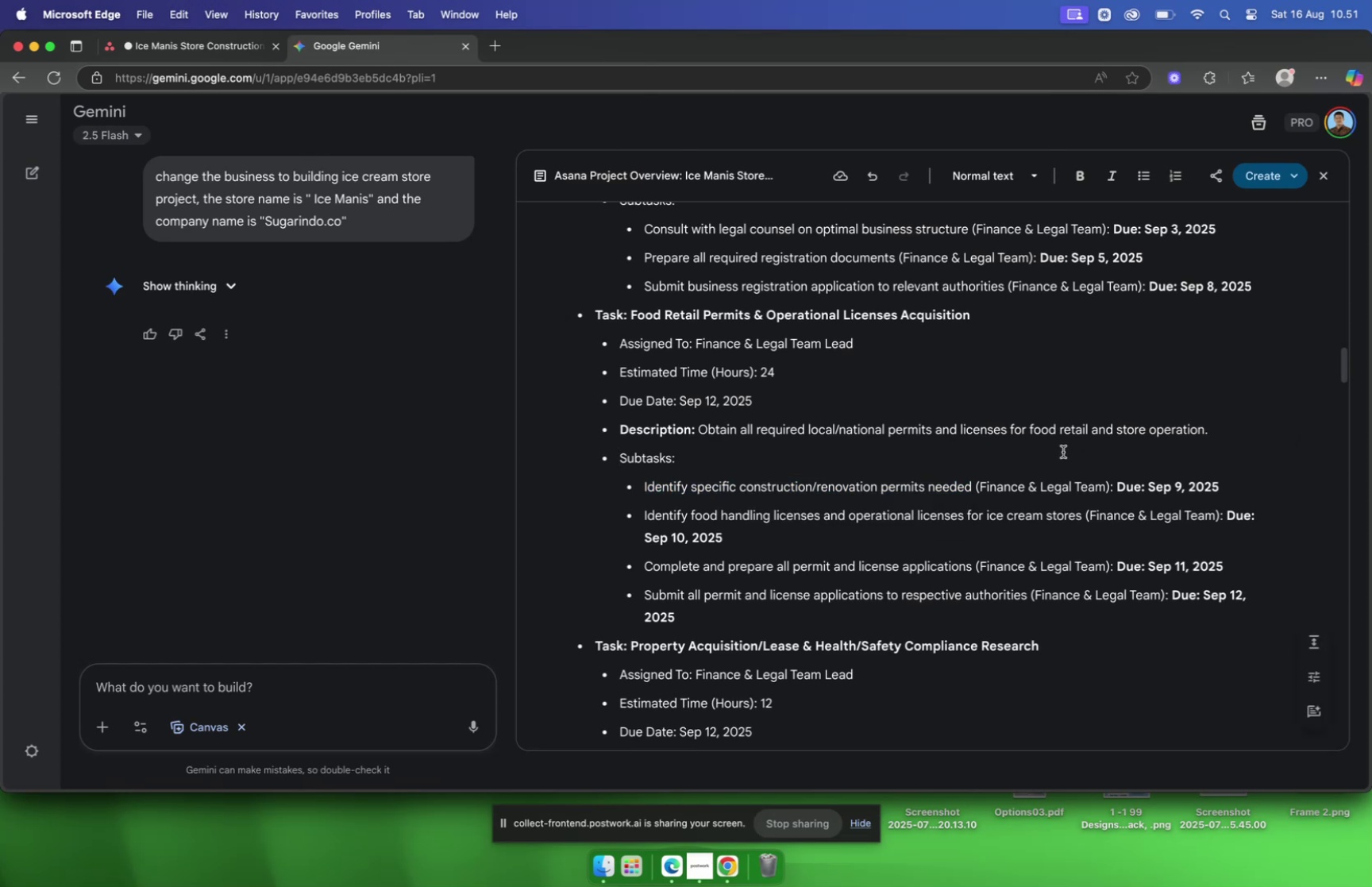 
left_click([198, 40])
 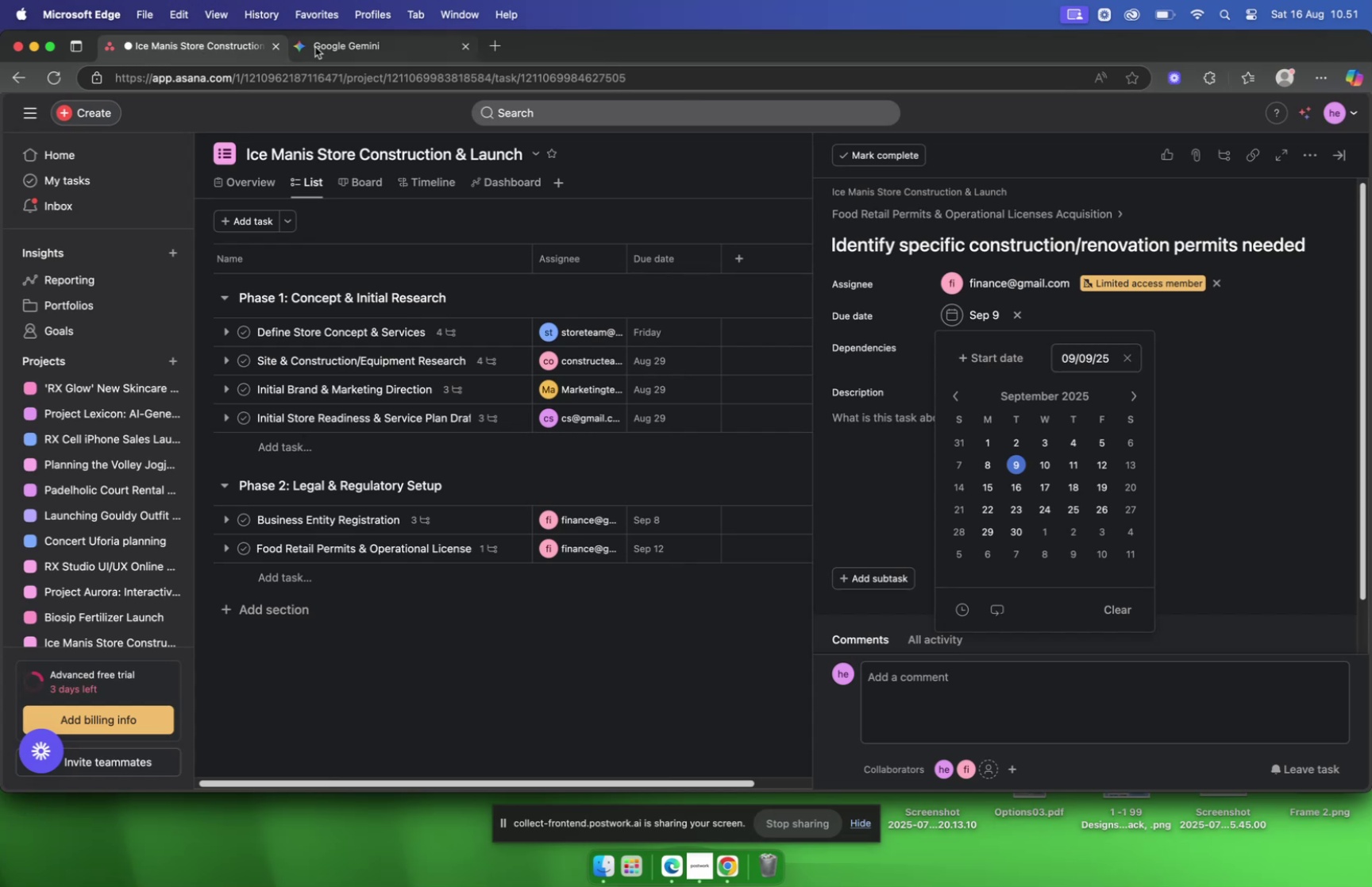 
left_click([336, 48])
 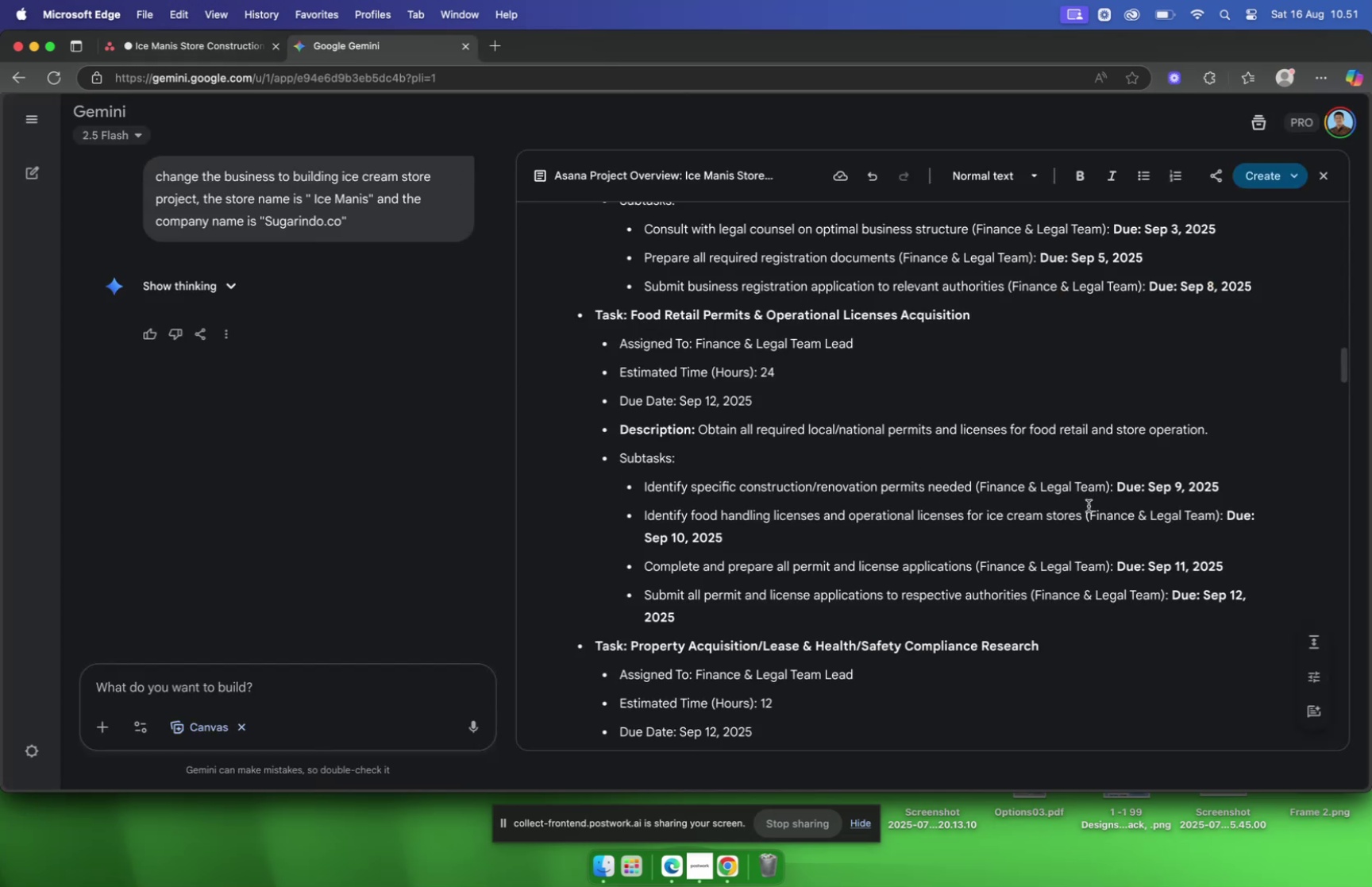 
left_click([1084, 519])
 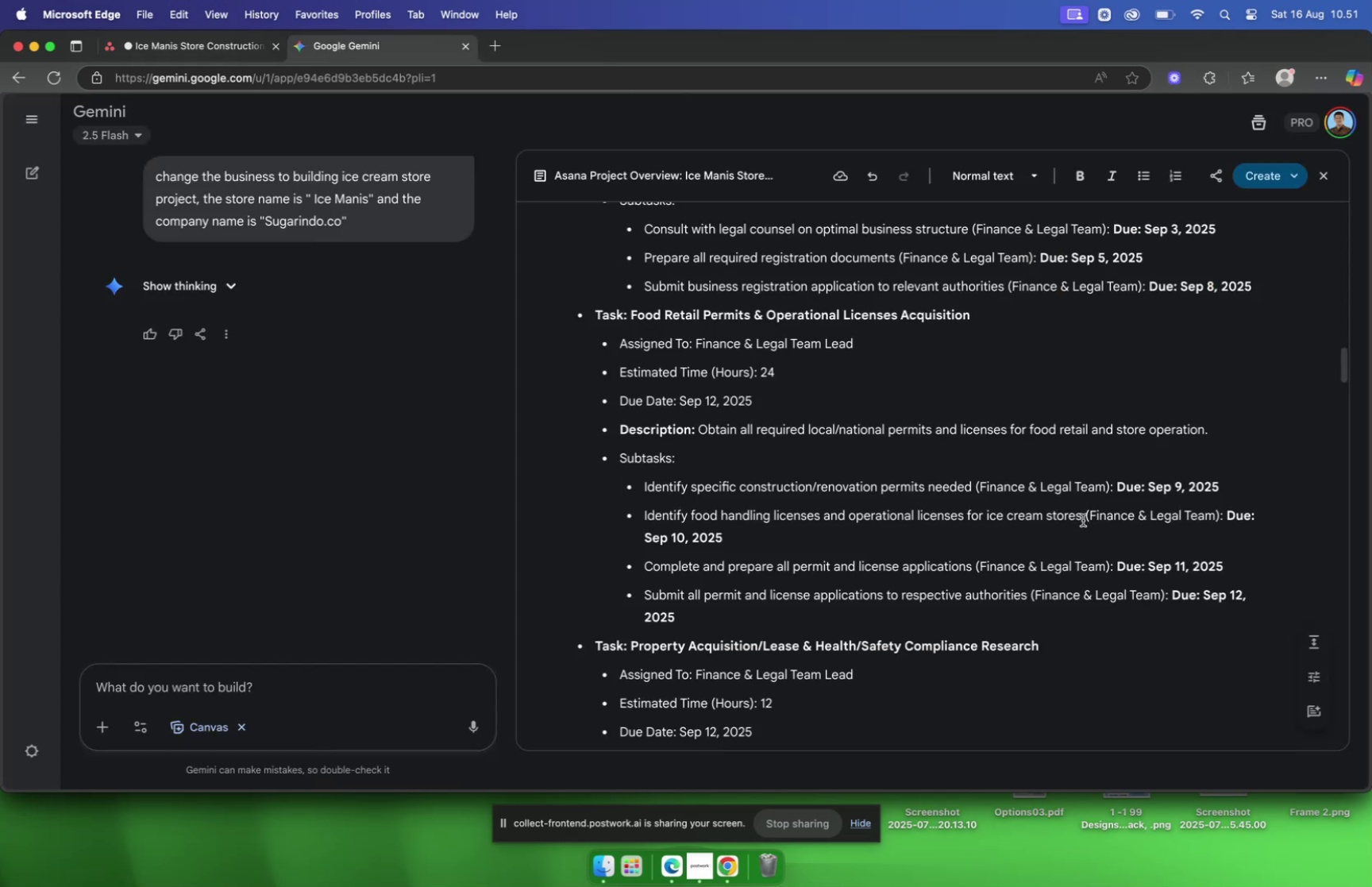 
left_click([1083, 519])
 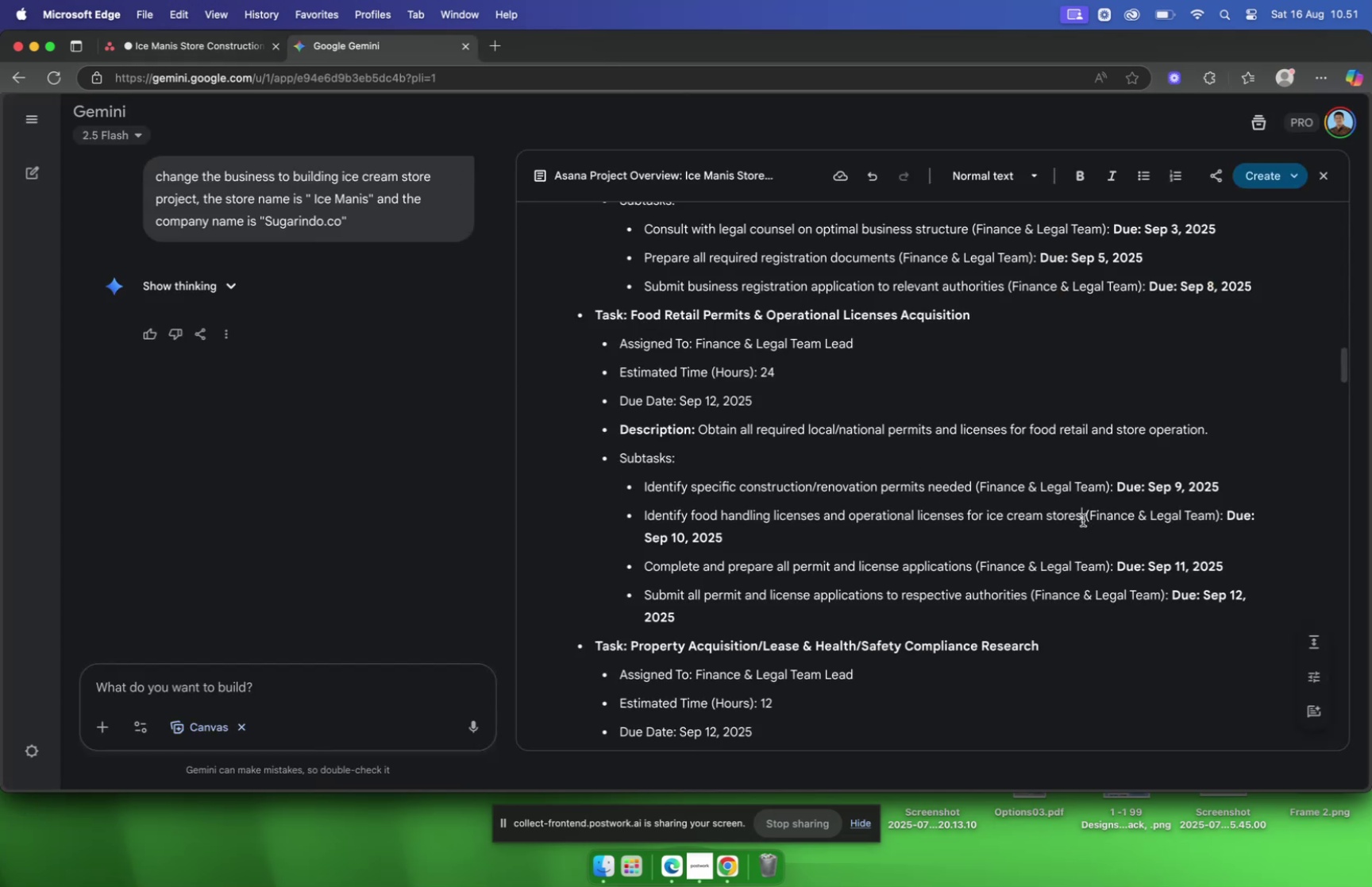 
left_click_drag(start_coordinate=[1083, 519], to_coordinate=[644, 507])
 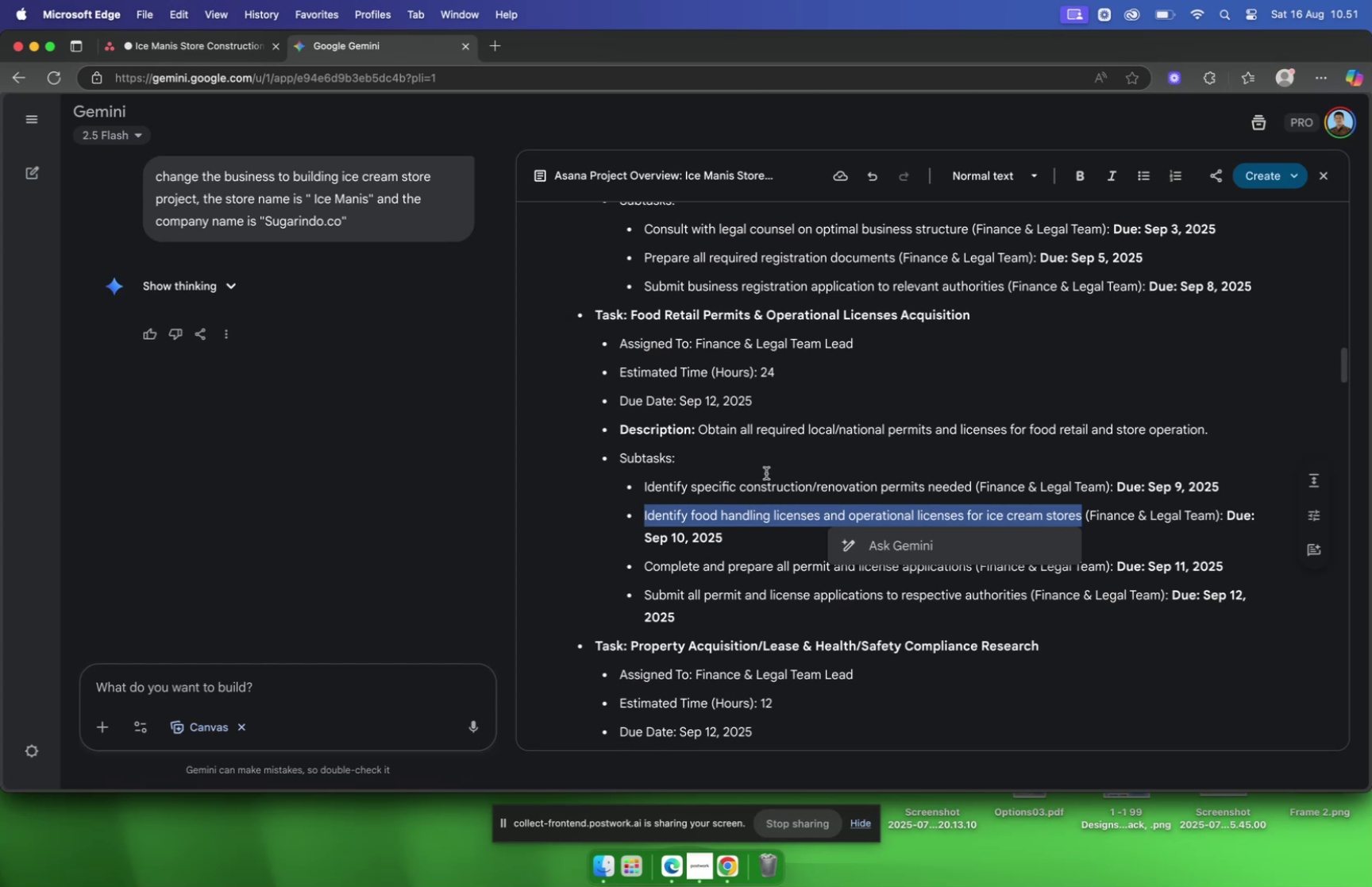 
key(Meta+C)
 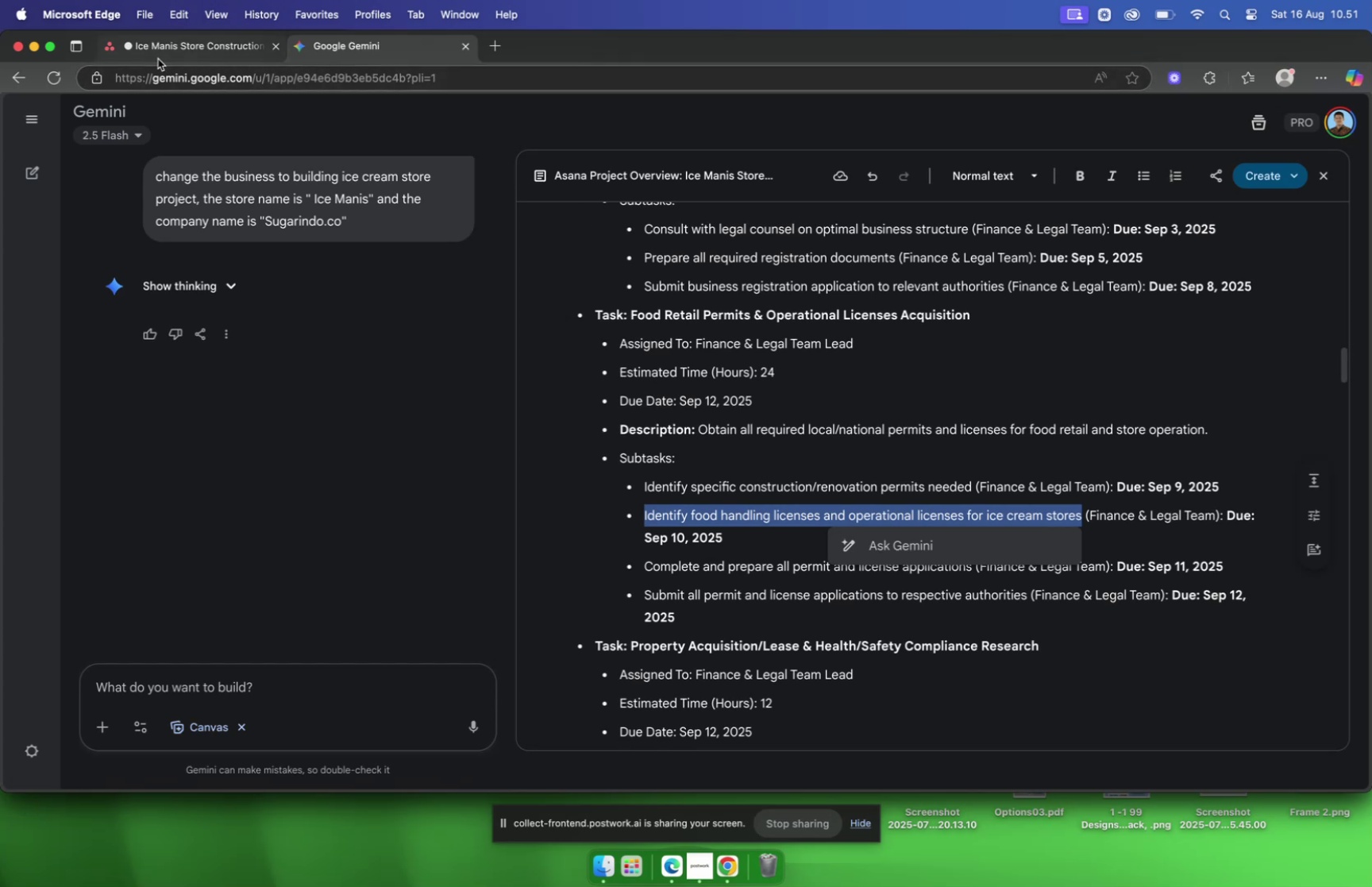 
left_click([160, 52])
 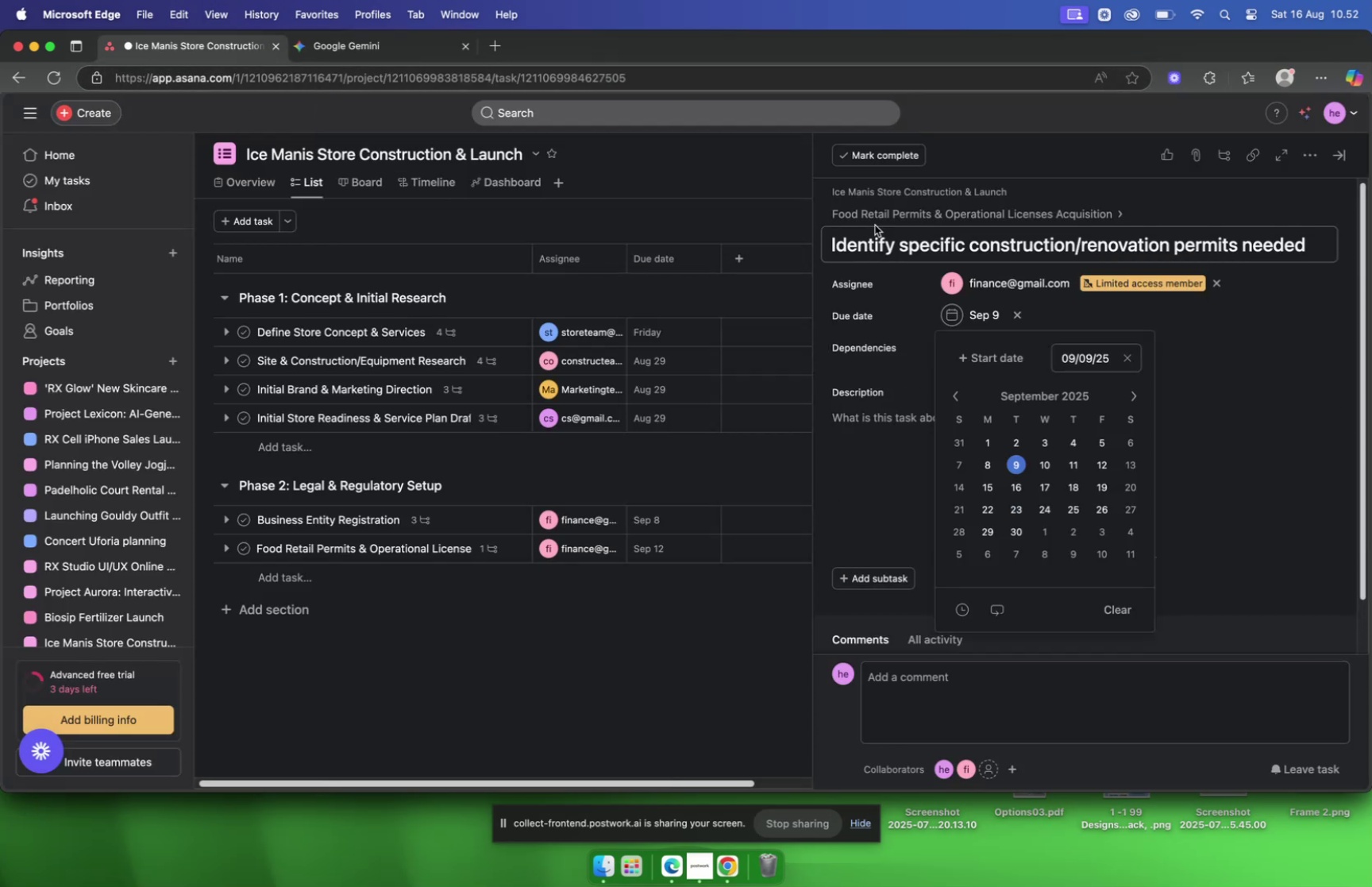 
scroll: coordinate [927, 357], scroll_direction: down, amount: 2.0
 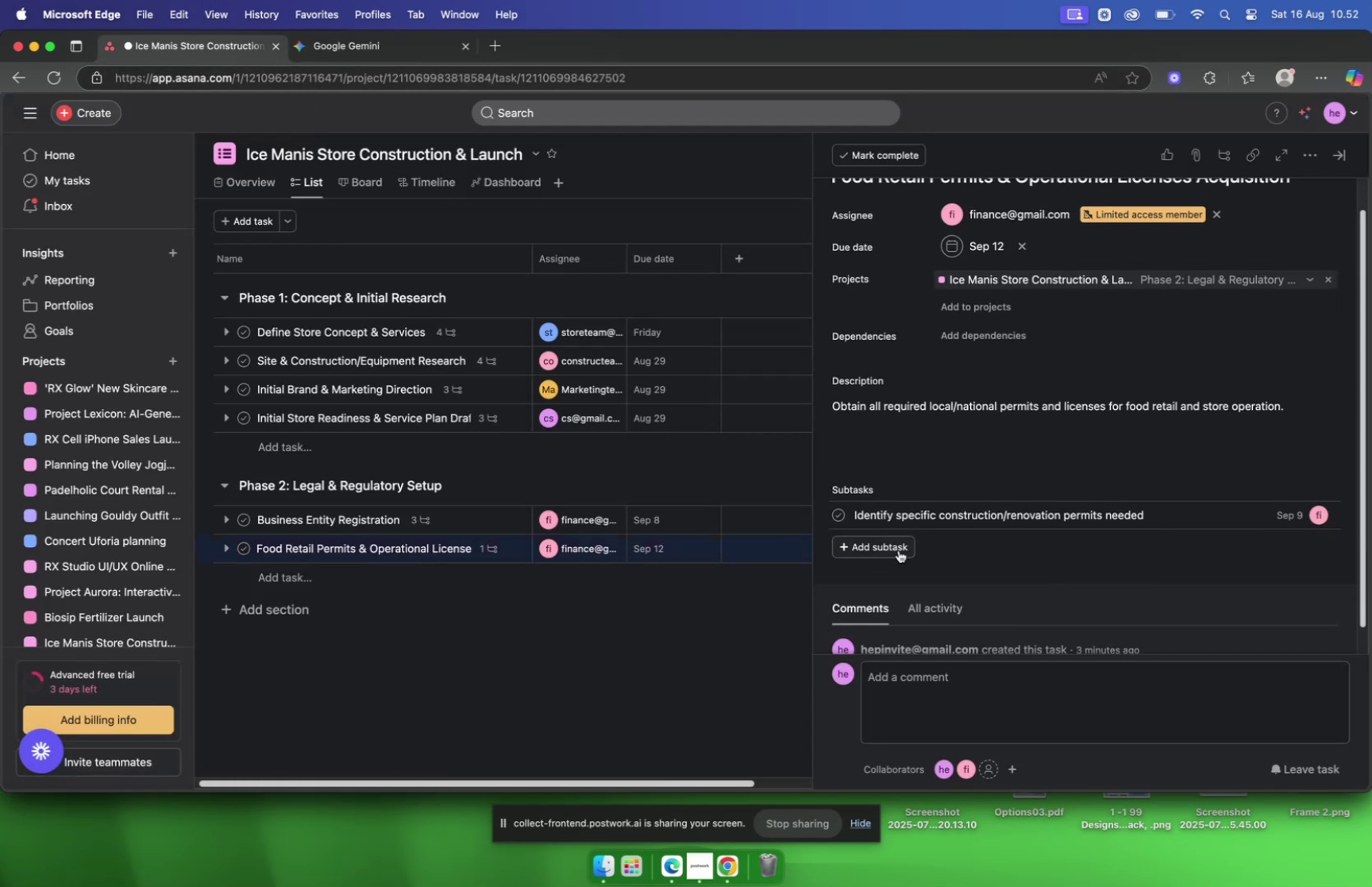 
left_click([899, 550])
 